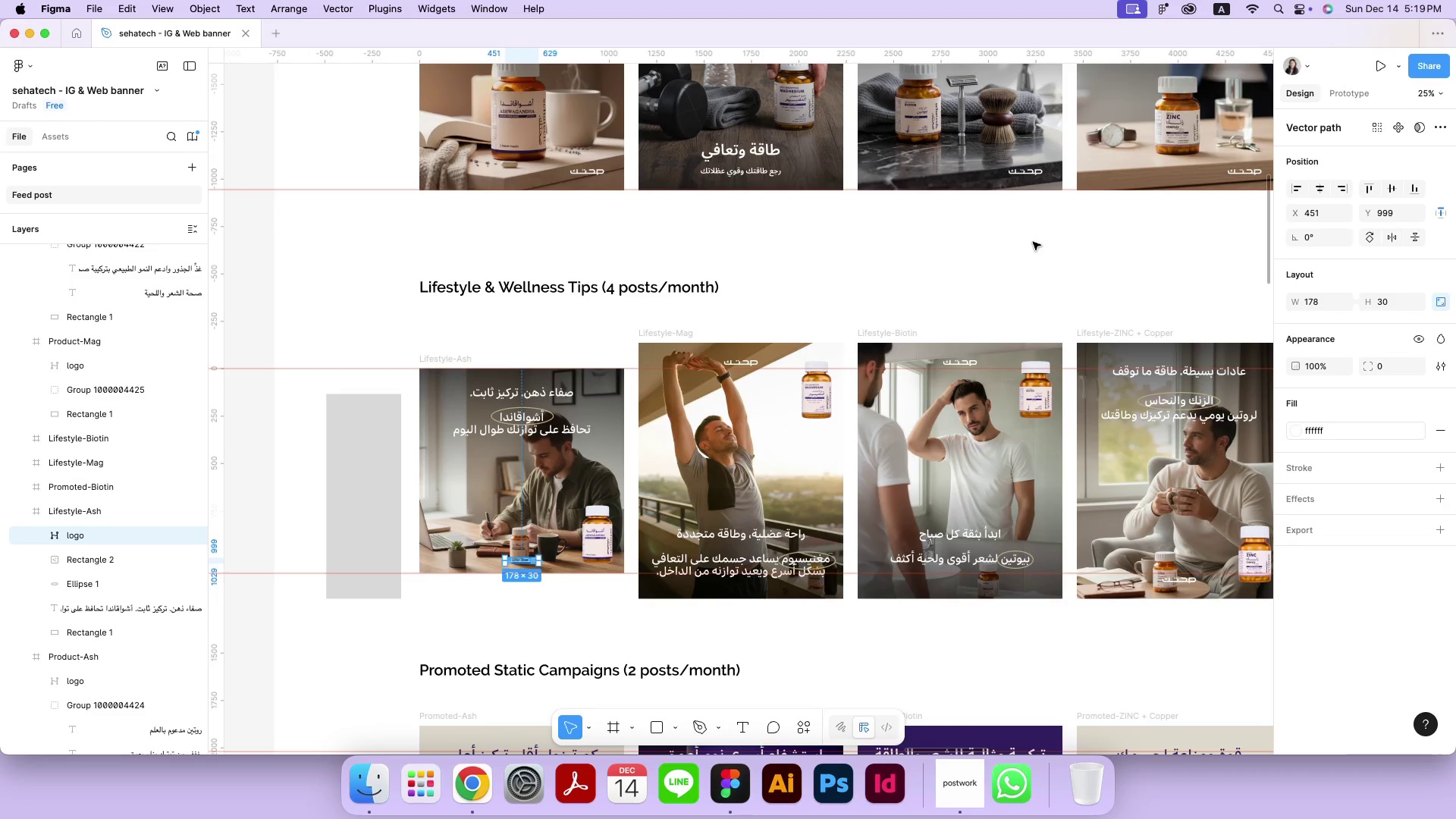 
left_click([1033, 242])
 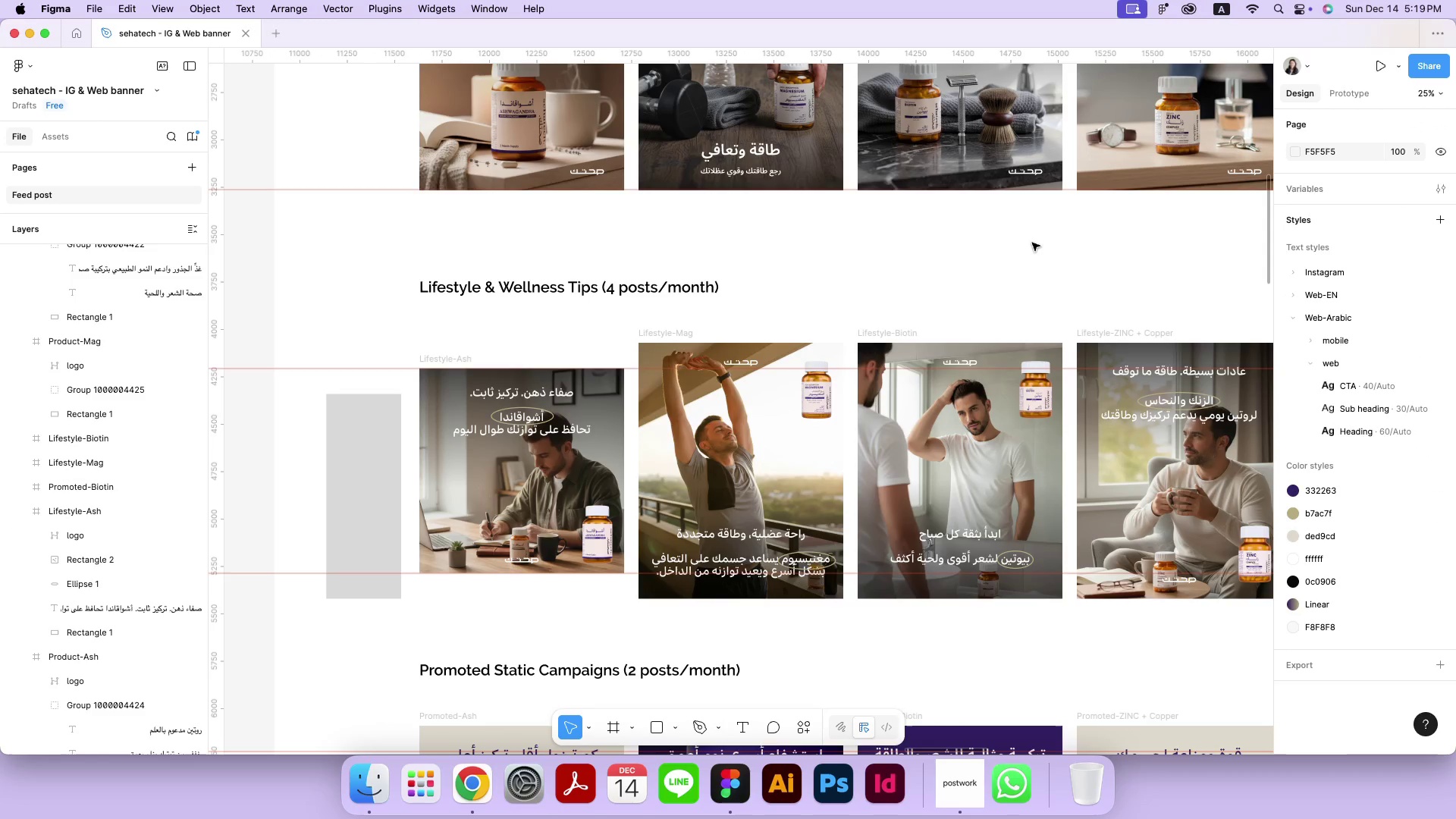 
scroll: coordinate [1032, 243], scroll_direction: up, amount: 4.0
 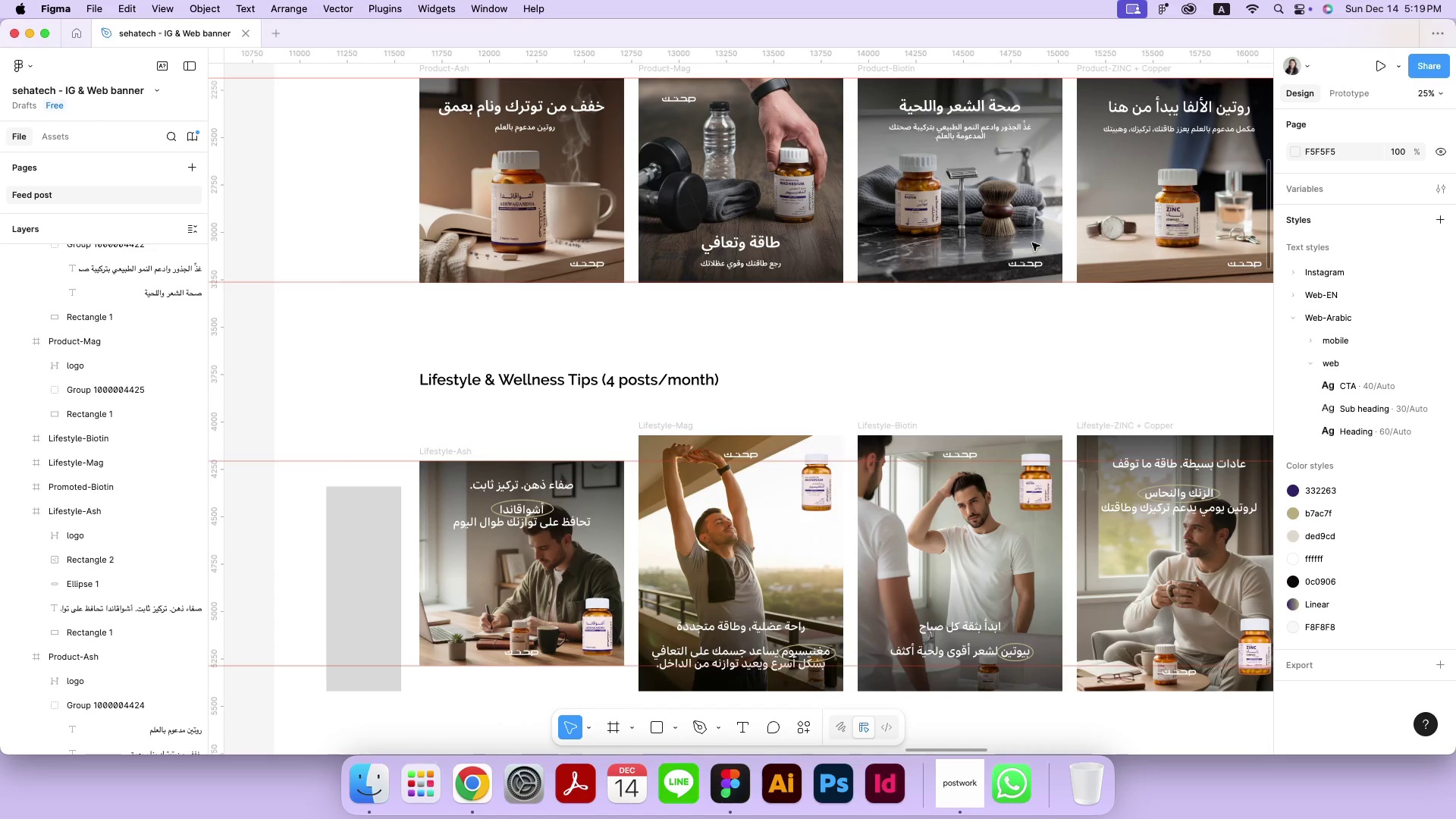 
wait(10.74)
 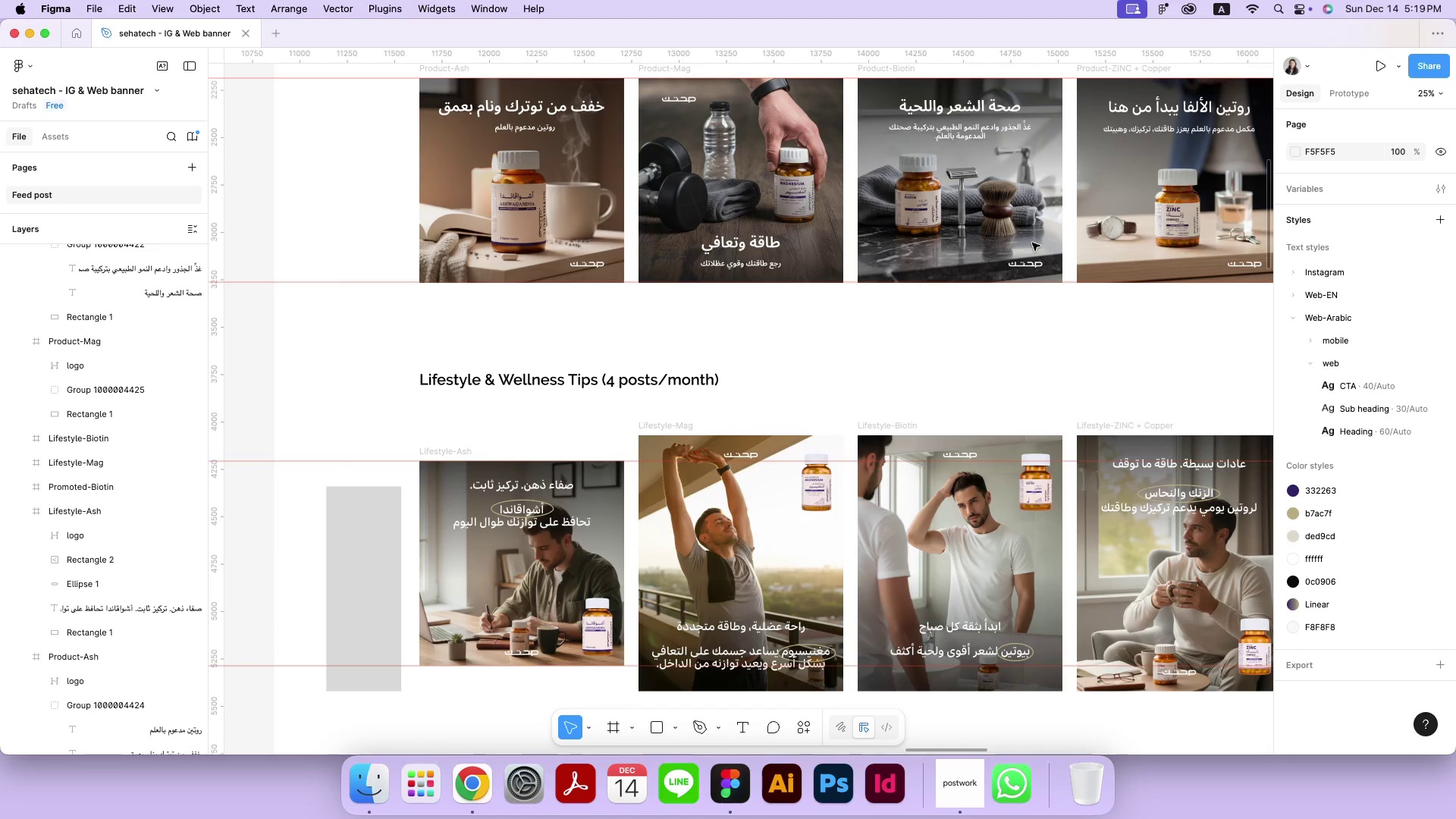 
scroll: coordinate [620, 446], scroll_direction: down, amount: 2.0
 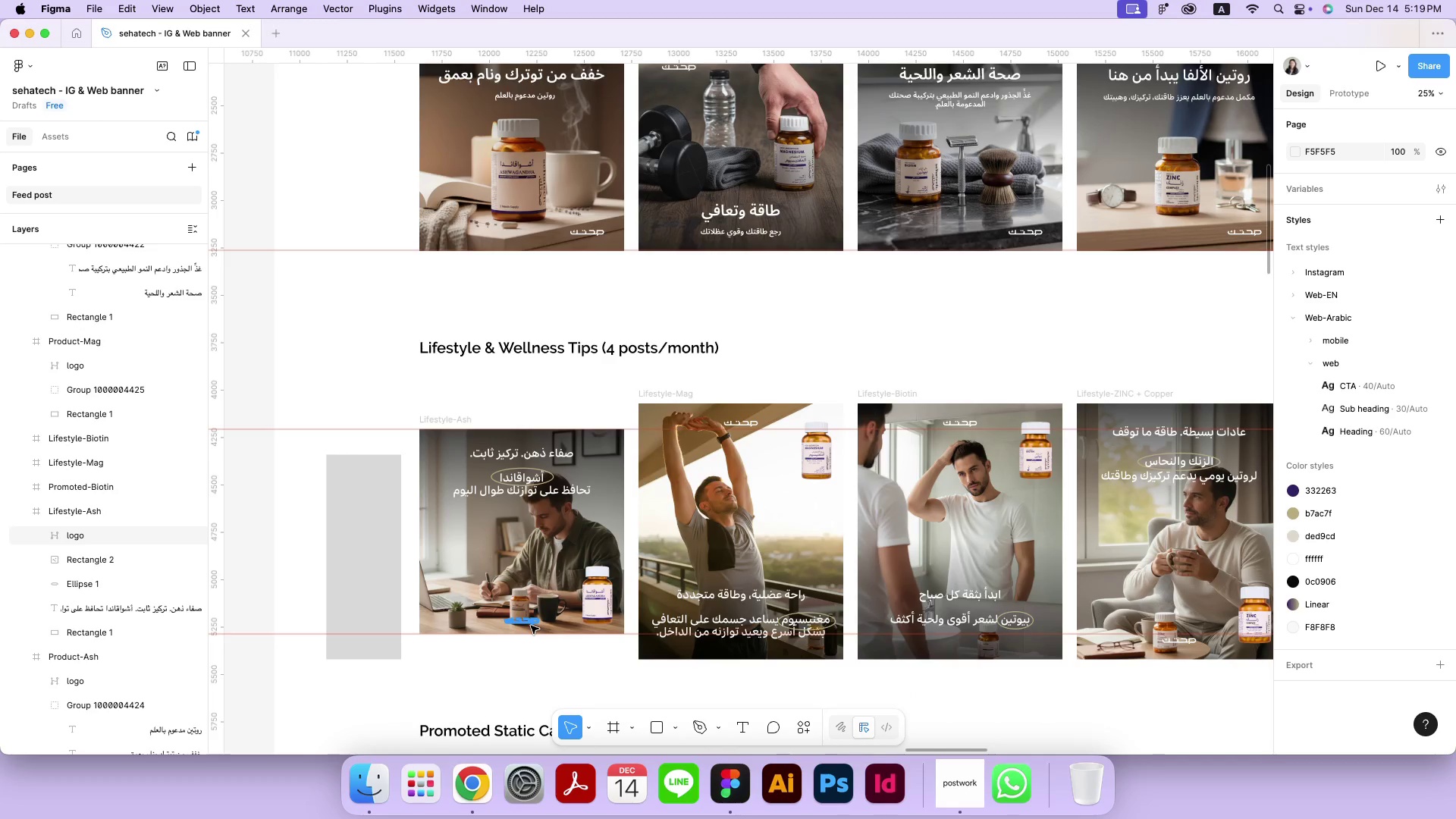 
left_click_drag(start_coordinate=[531, 626], to_coordinate=[548, 445])
 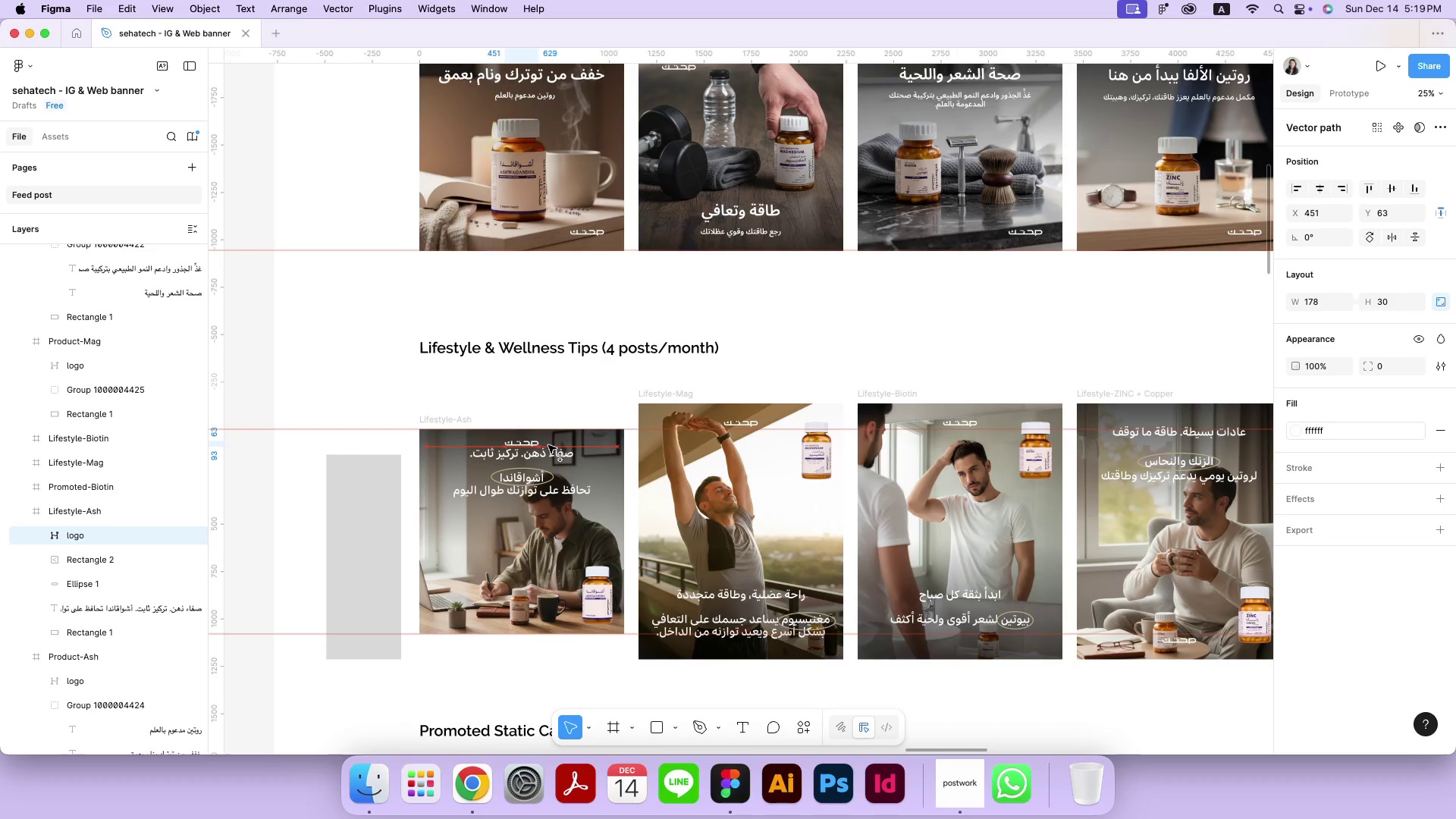 
hold_key(key=ShiftLeft, duration=1.52)
 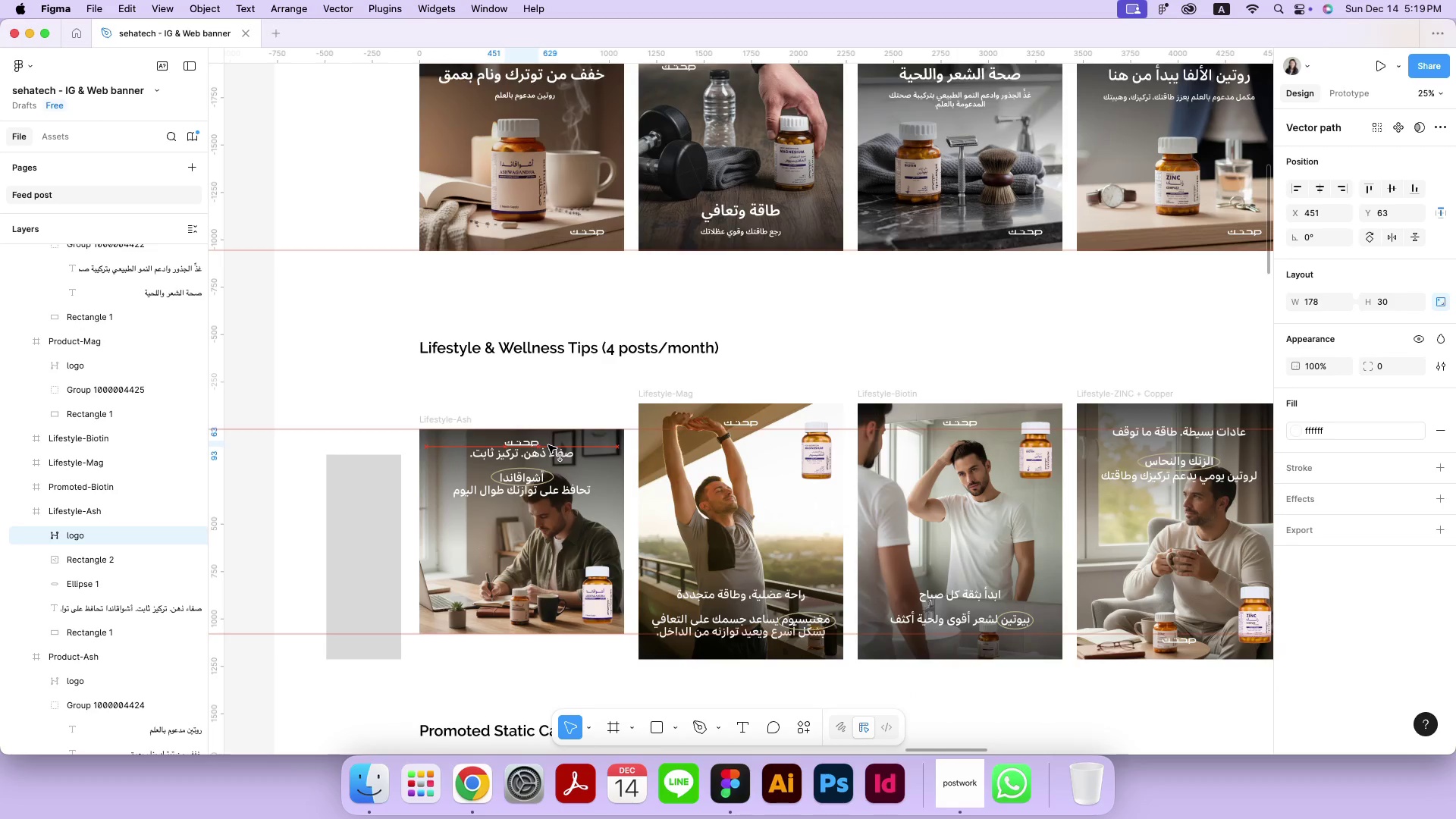 
left_click([560, 452])
 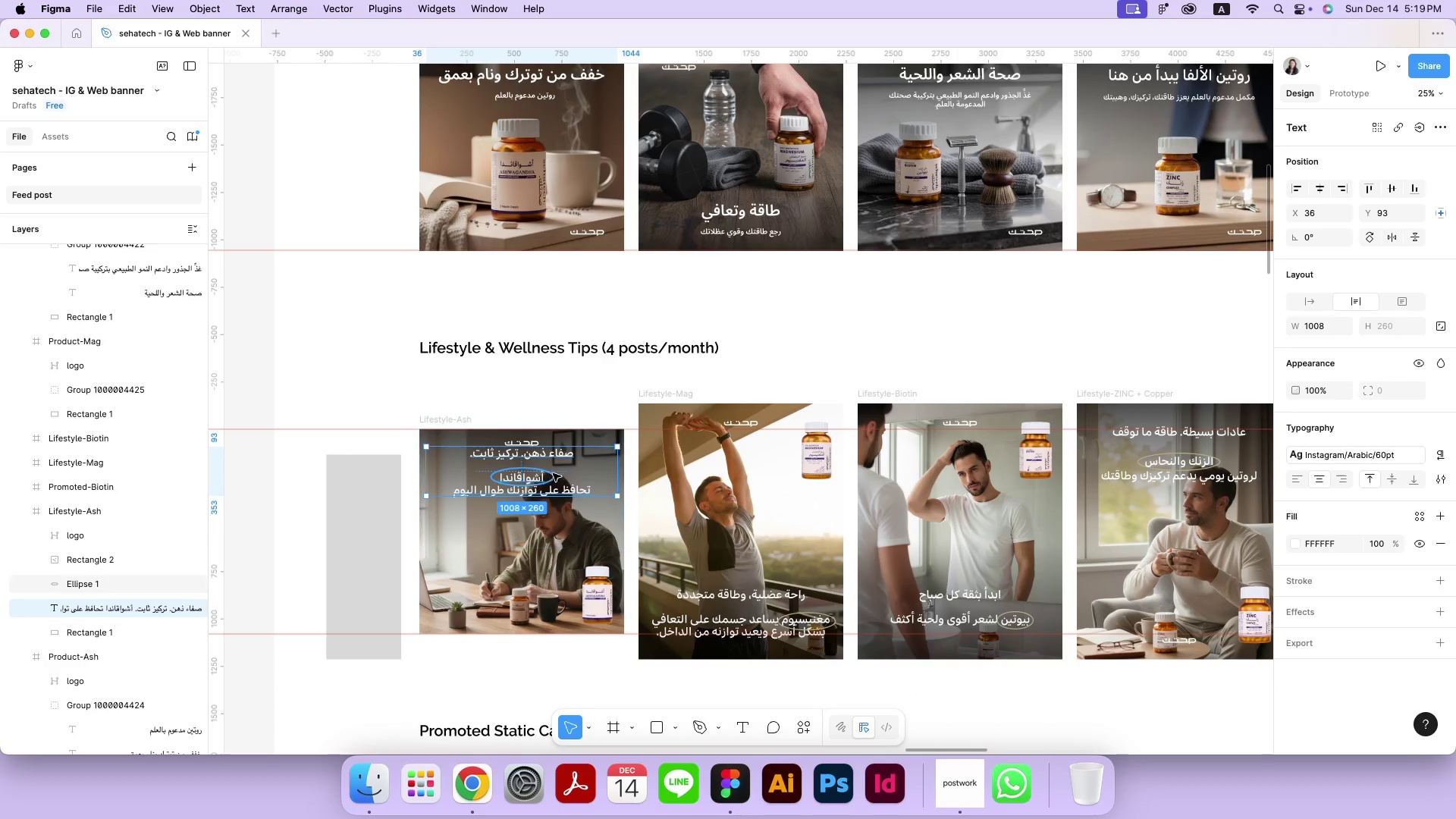 
hold_key(key=ShiftLeft, duration=0.46)
left_click([552, 476])
 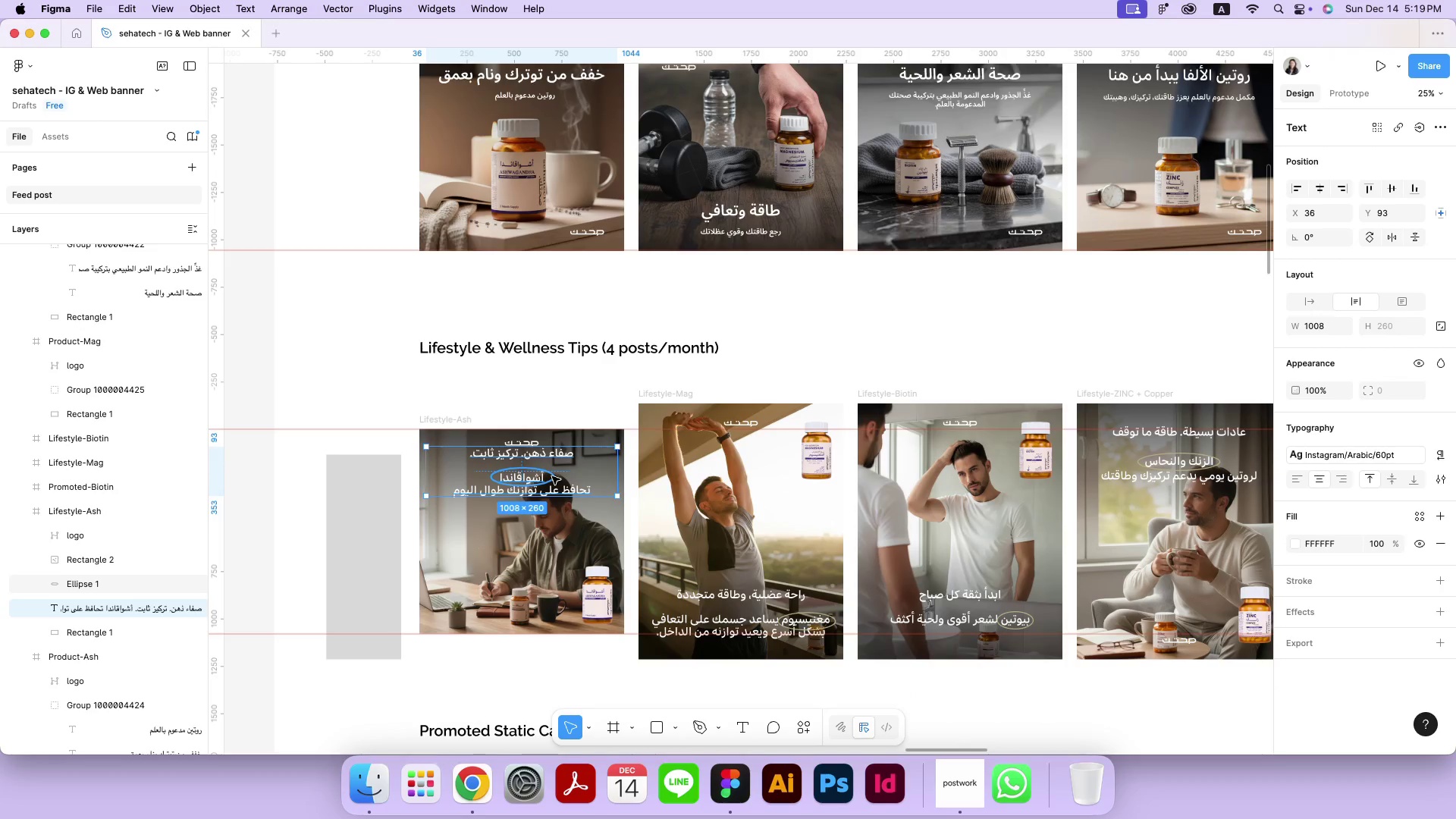 
left_click_drag(start_coordinate=[534, 477], to_coordinate=[534, 489])
 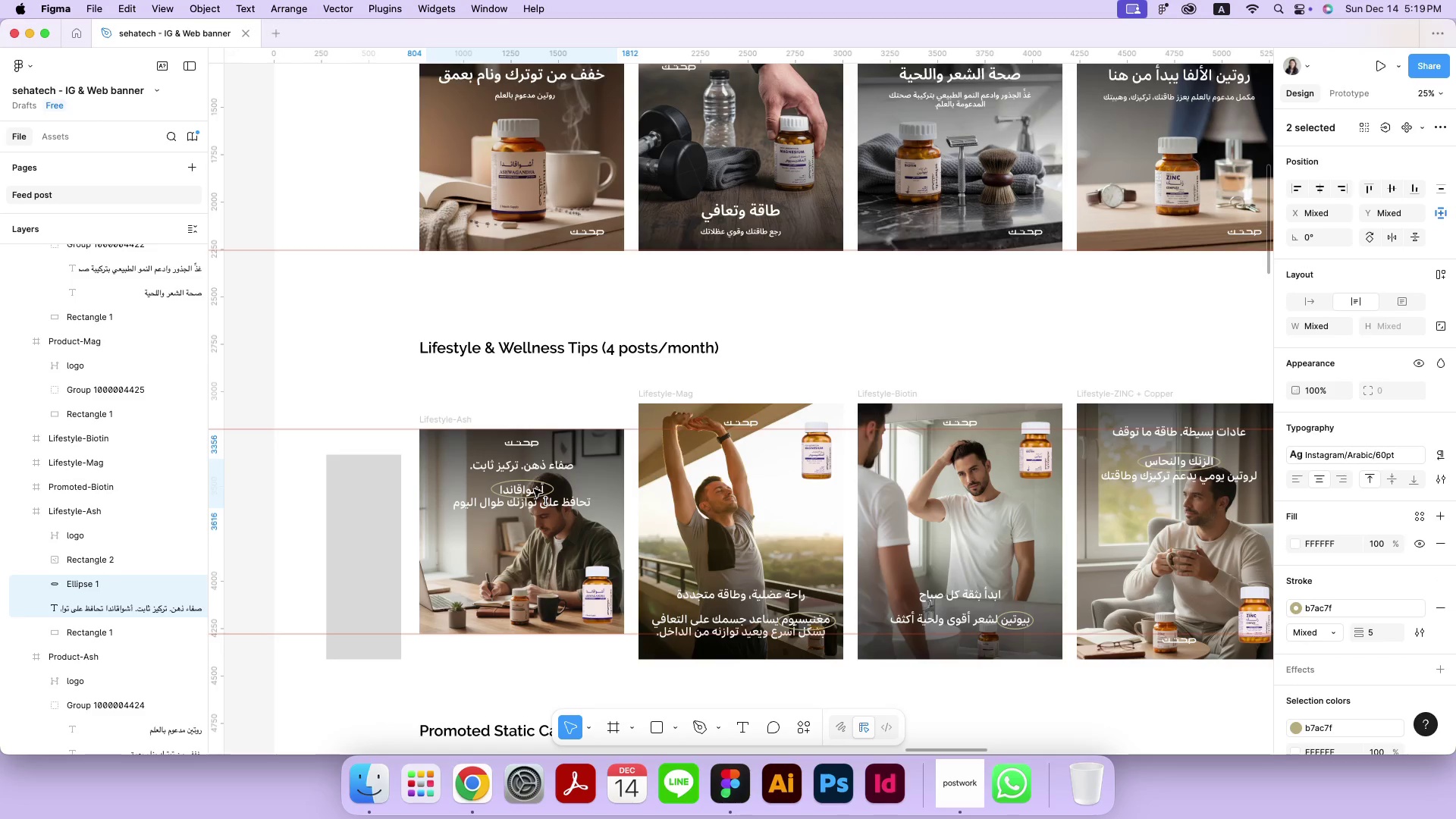 
hold_key(key=ShiftLeft, duration=3.06)
 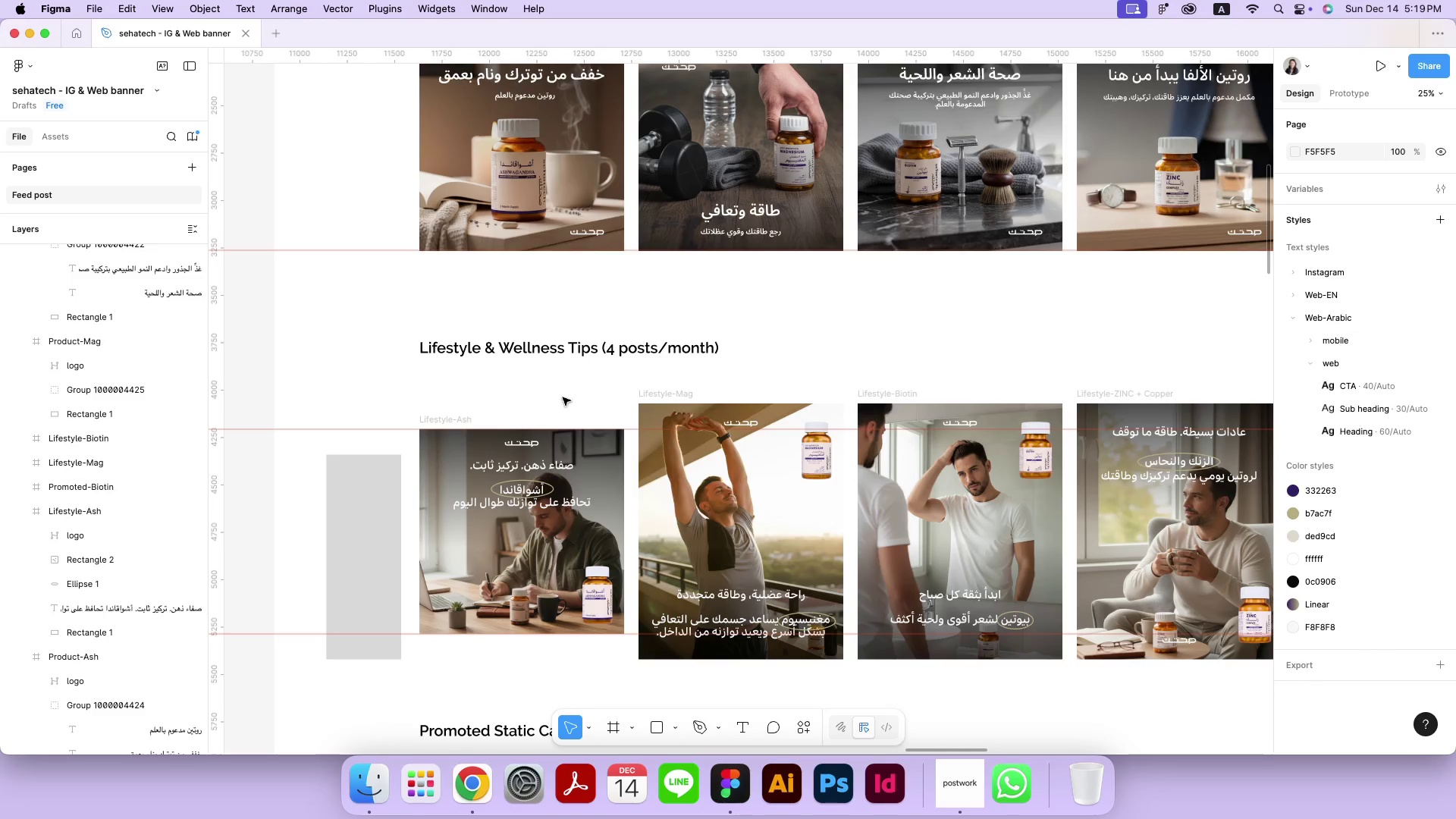 
key(Meta+Z)
 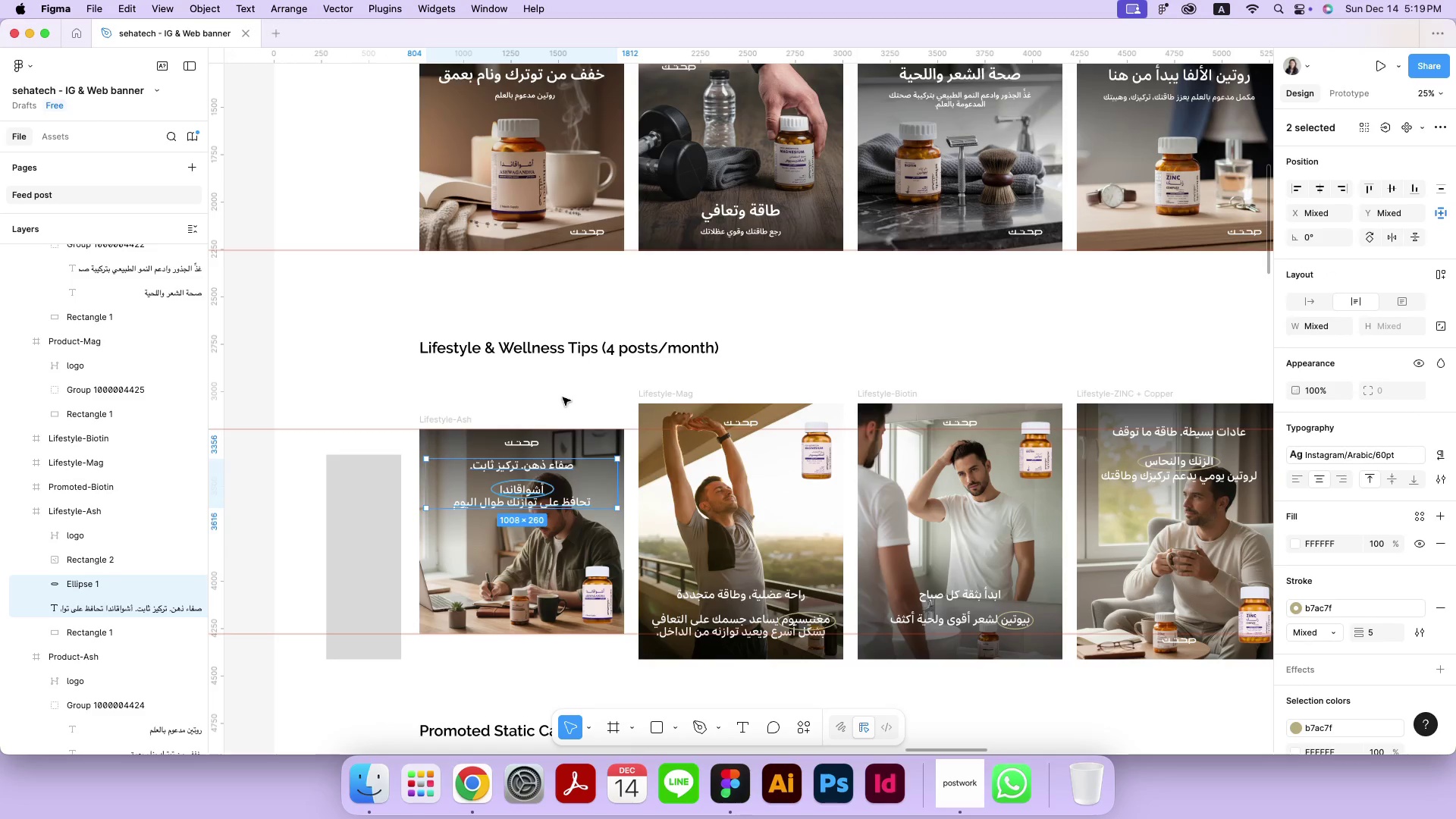 
key(Meta+Z)
 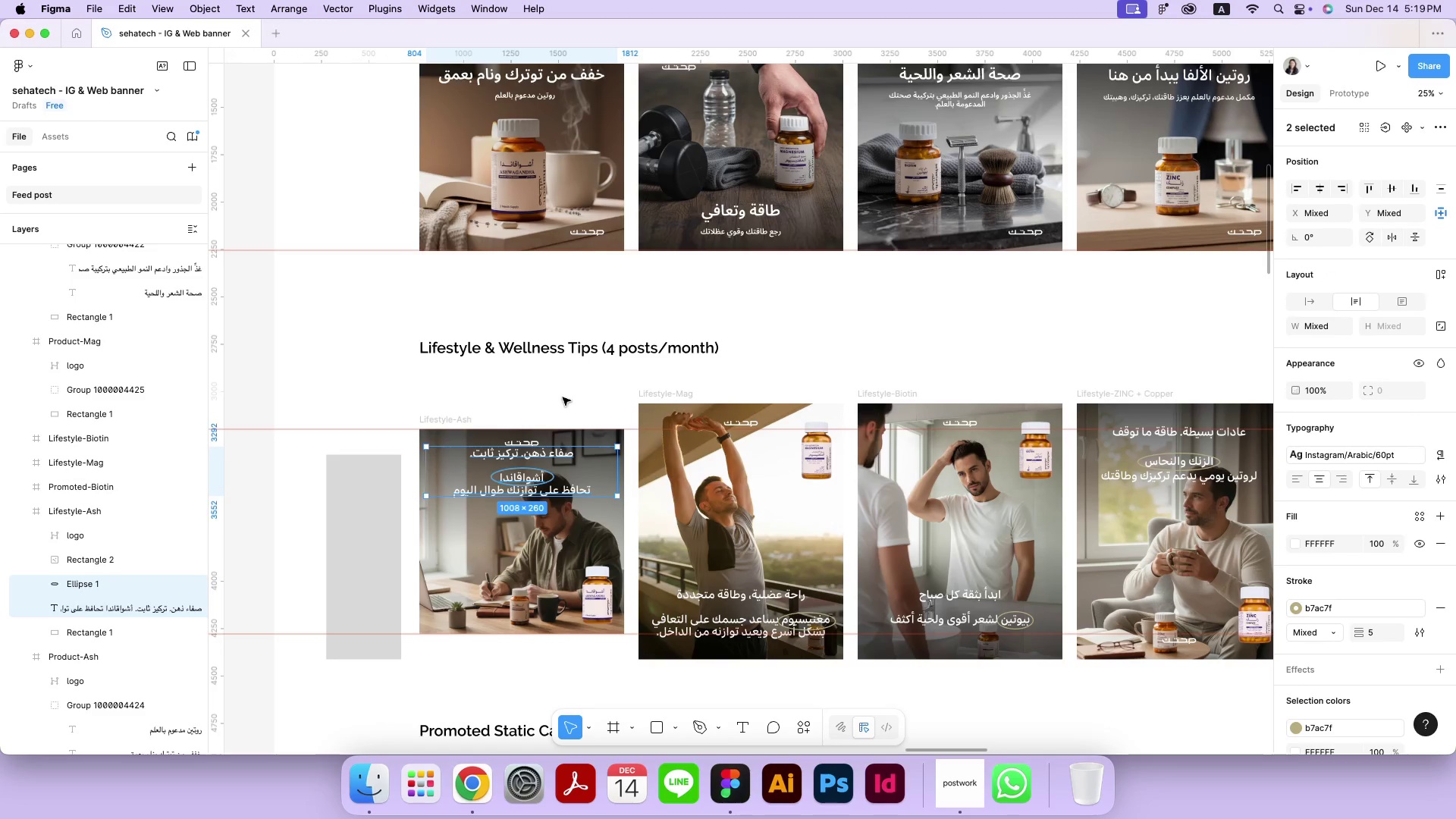 
key(Meta+Z)
 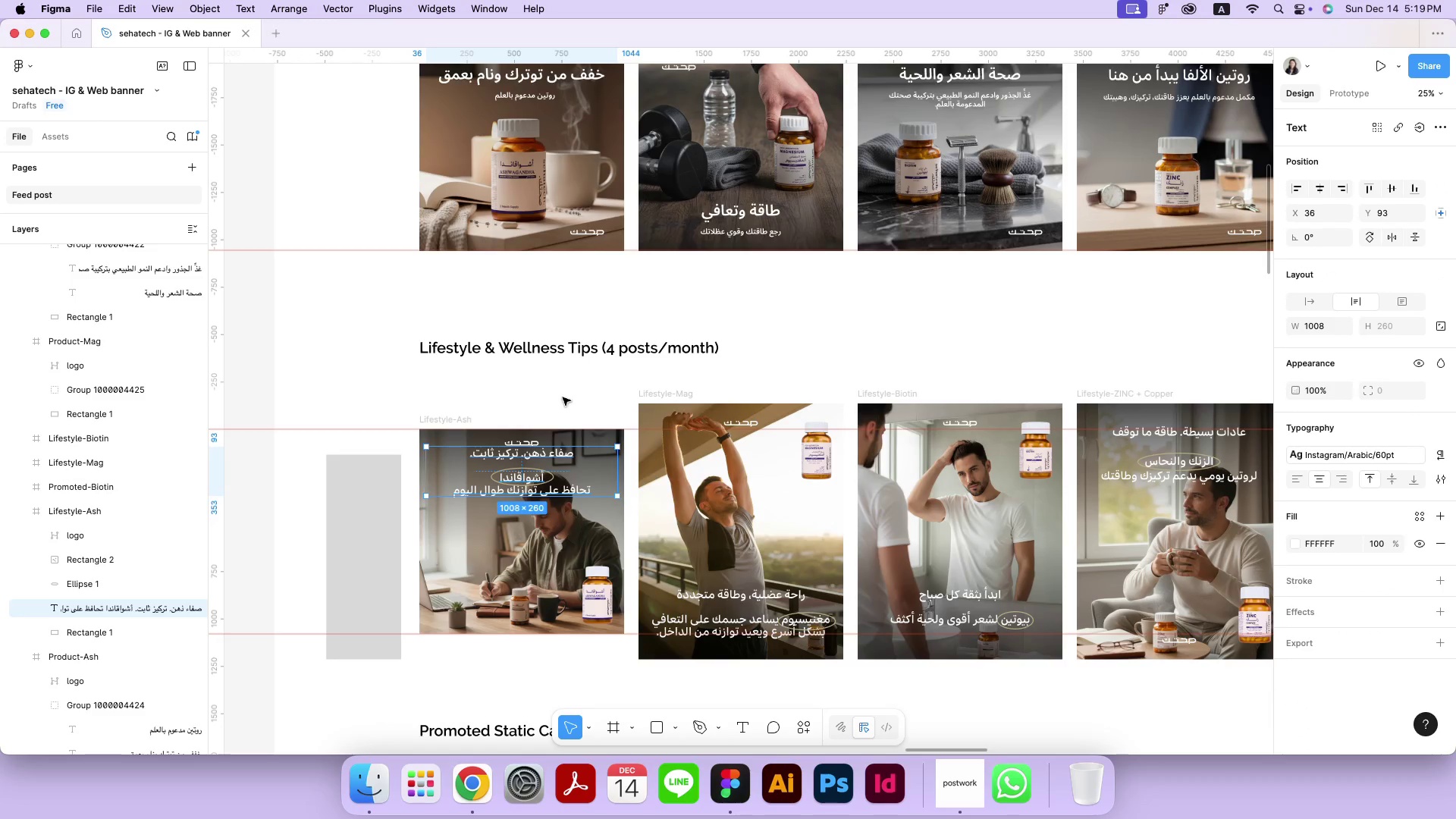 
key(Meta+Z)
 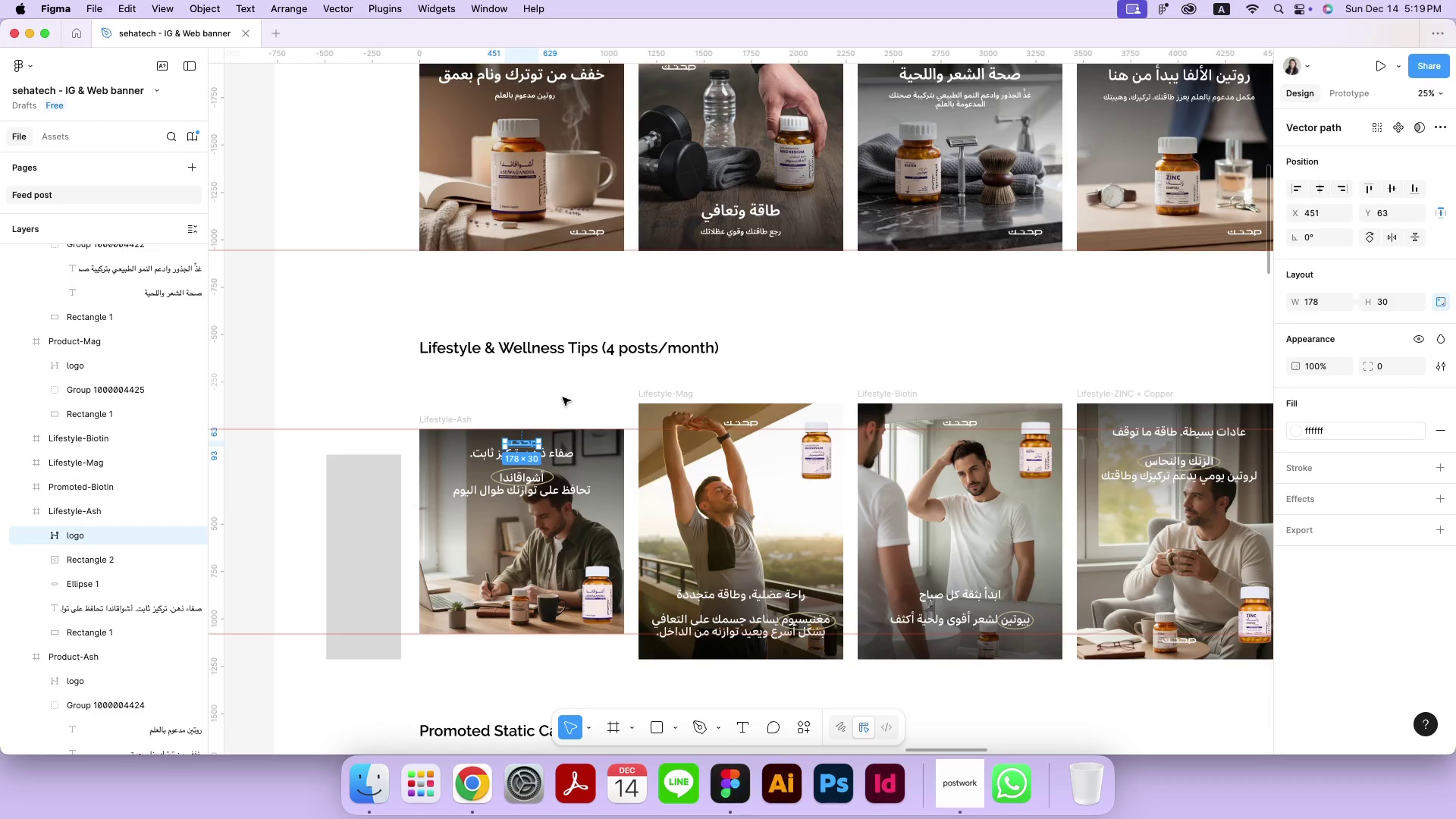 
key(Meta+Z)
 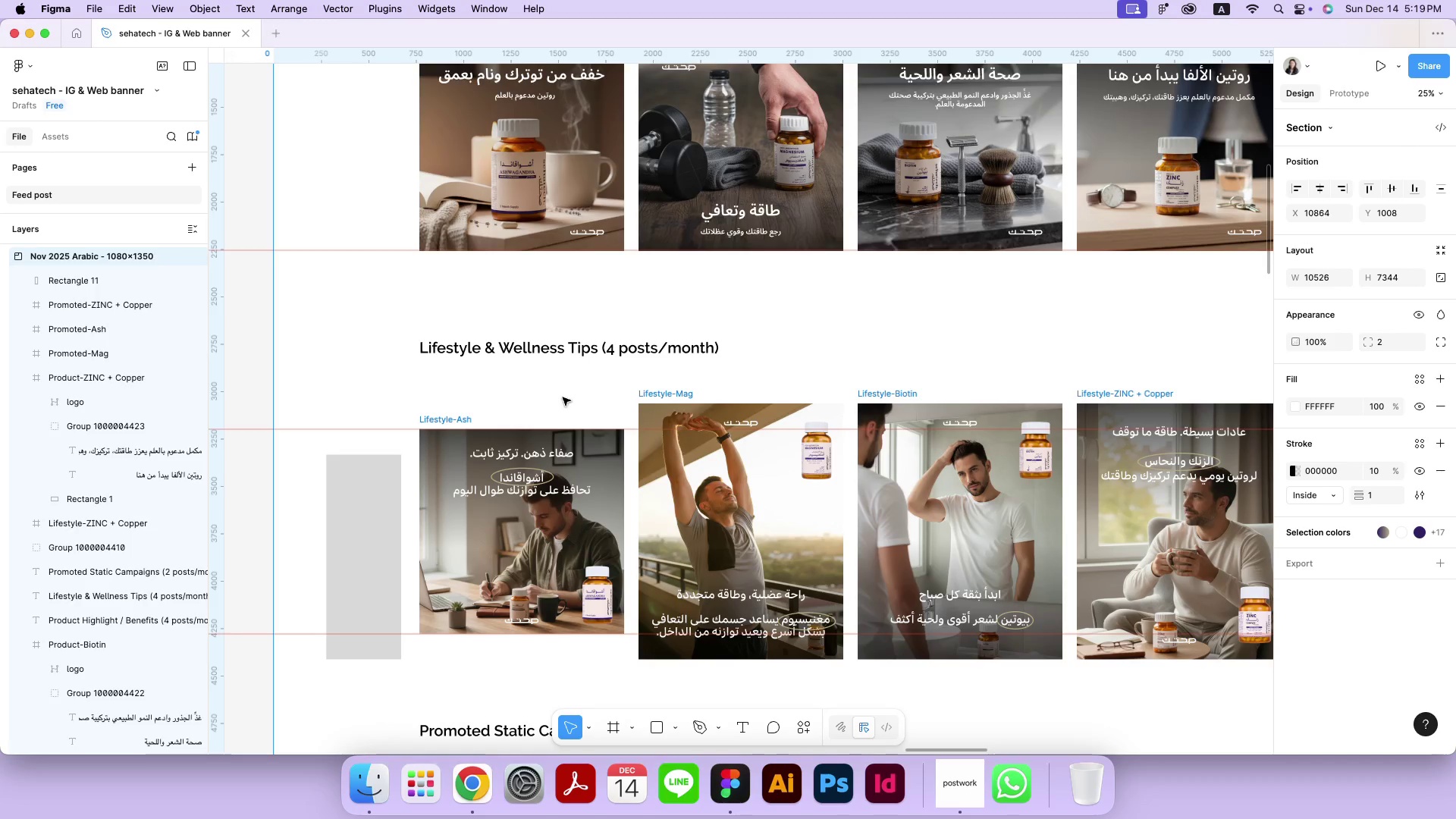 
wait(6.39)
 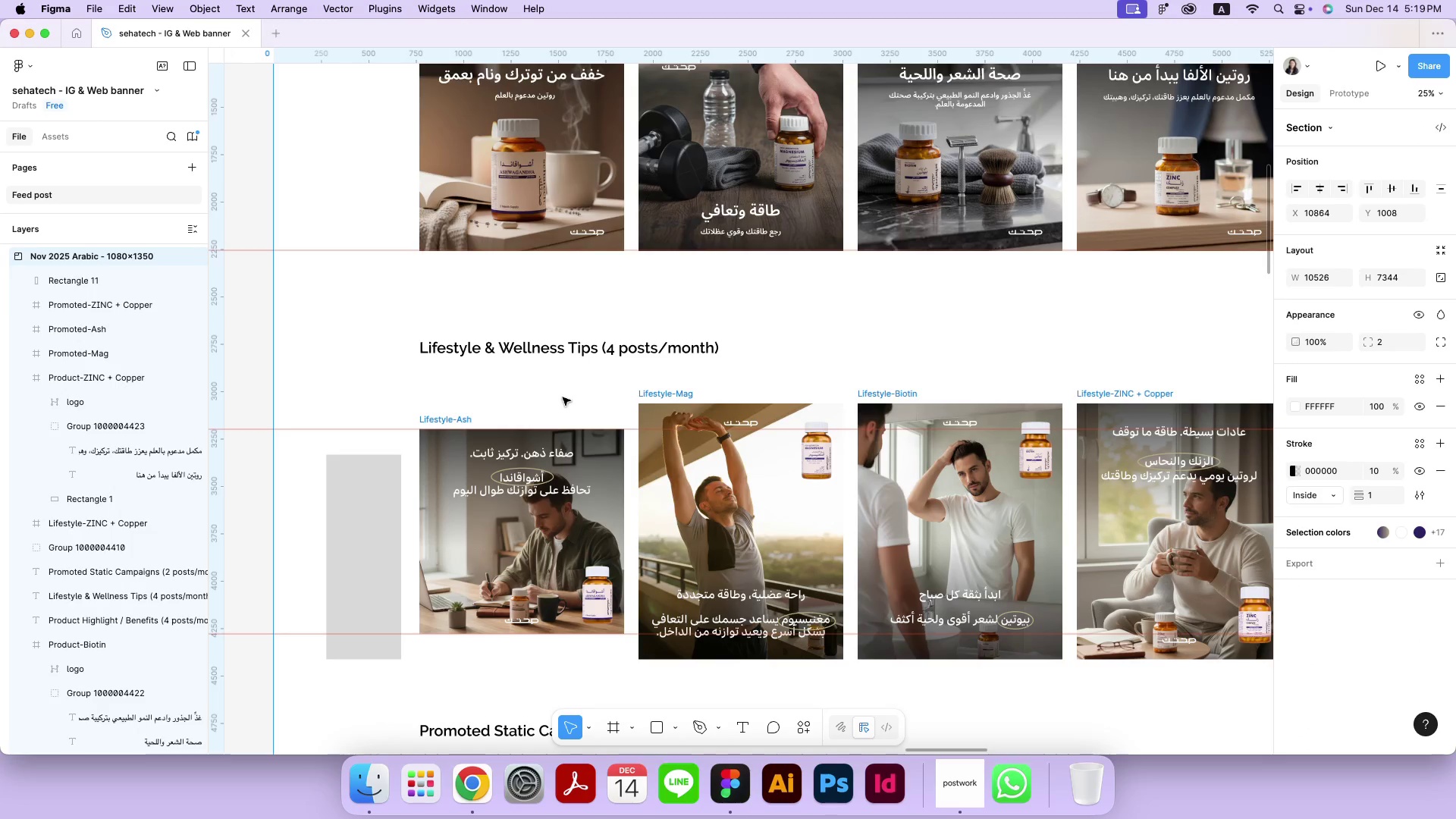 
left_click([607, 453])
 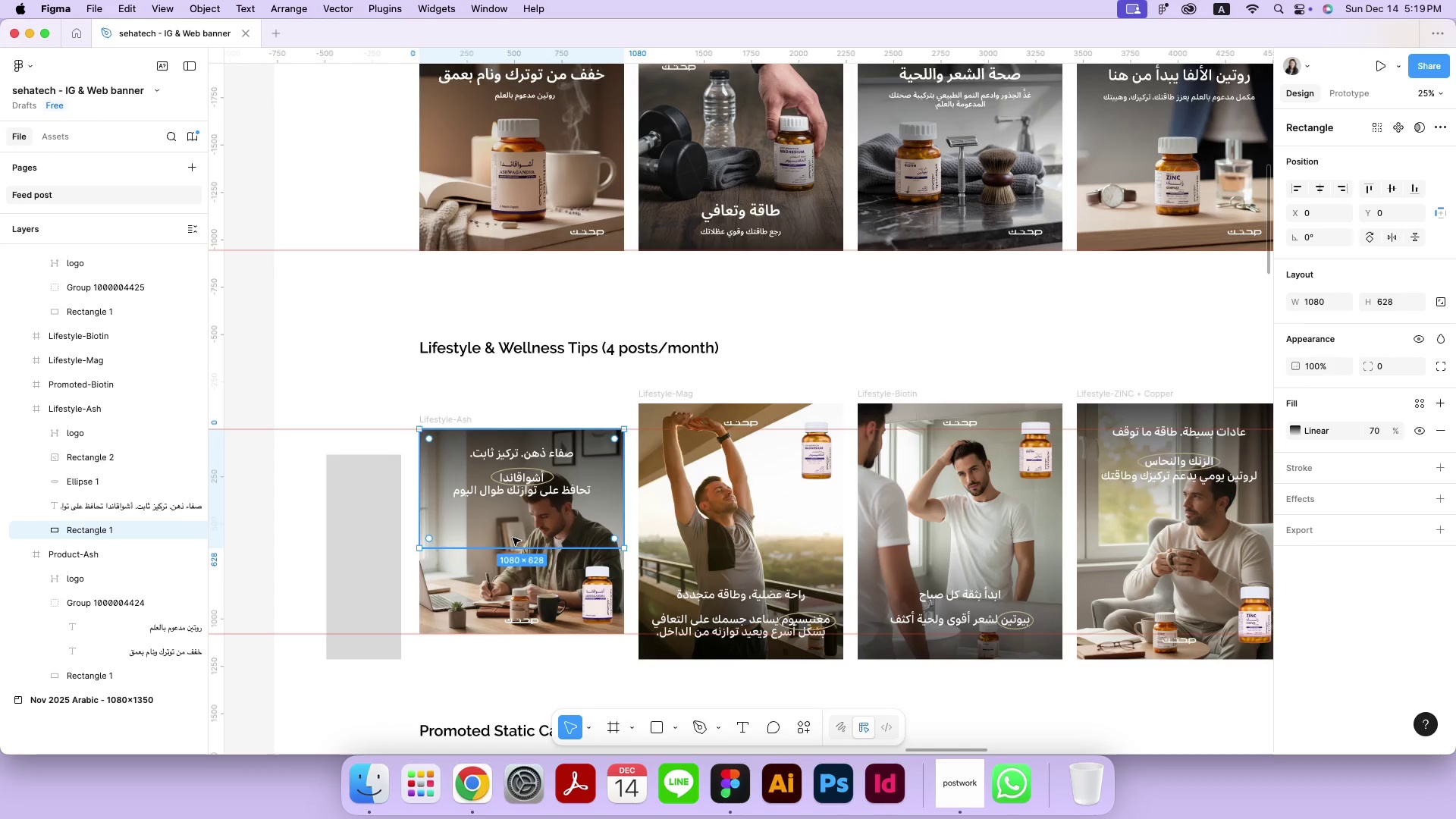 
hold_key(key=OptionLeft, duration=2.44)
left_click_drag(start_coordinate=[604, 457], to_coordinate=[598, 542])
 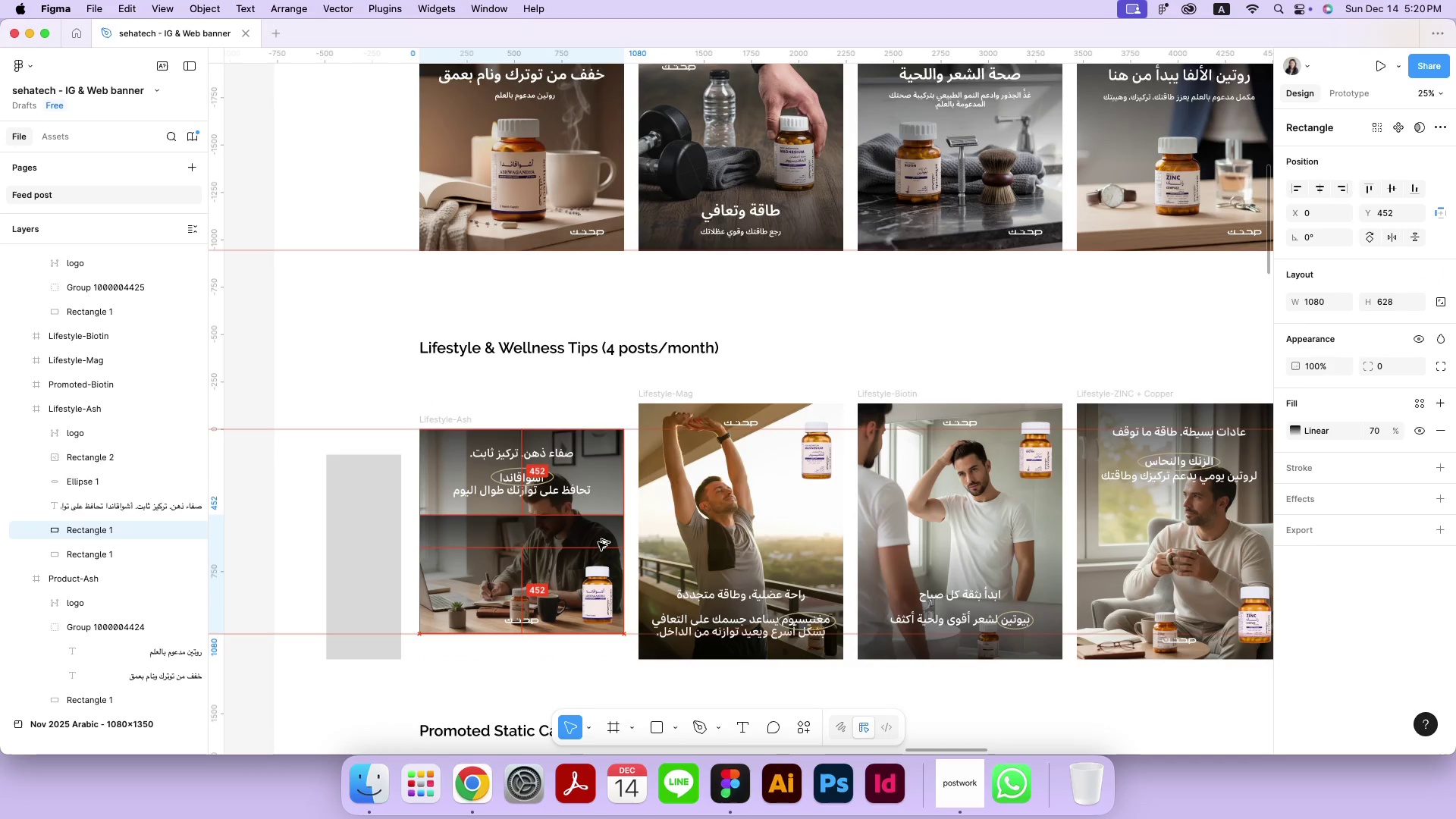 
hold_key(key=ShiftLeft, duration=1.29)
 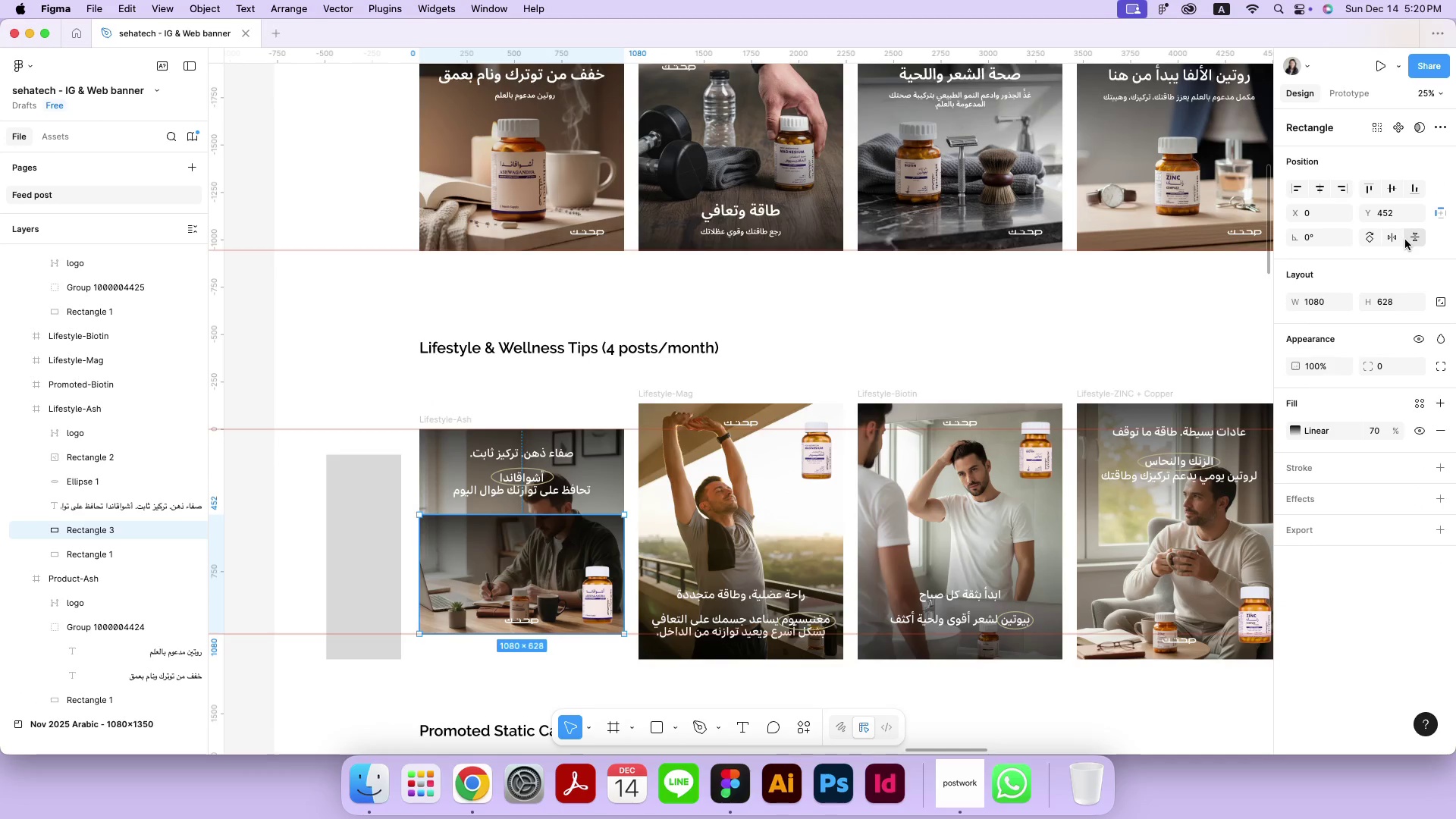 
left_click([1410, 238])
 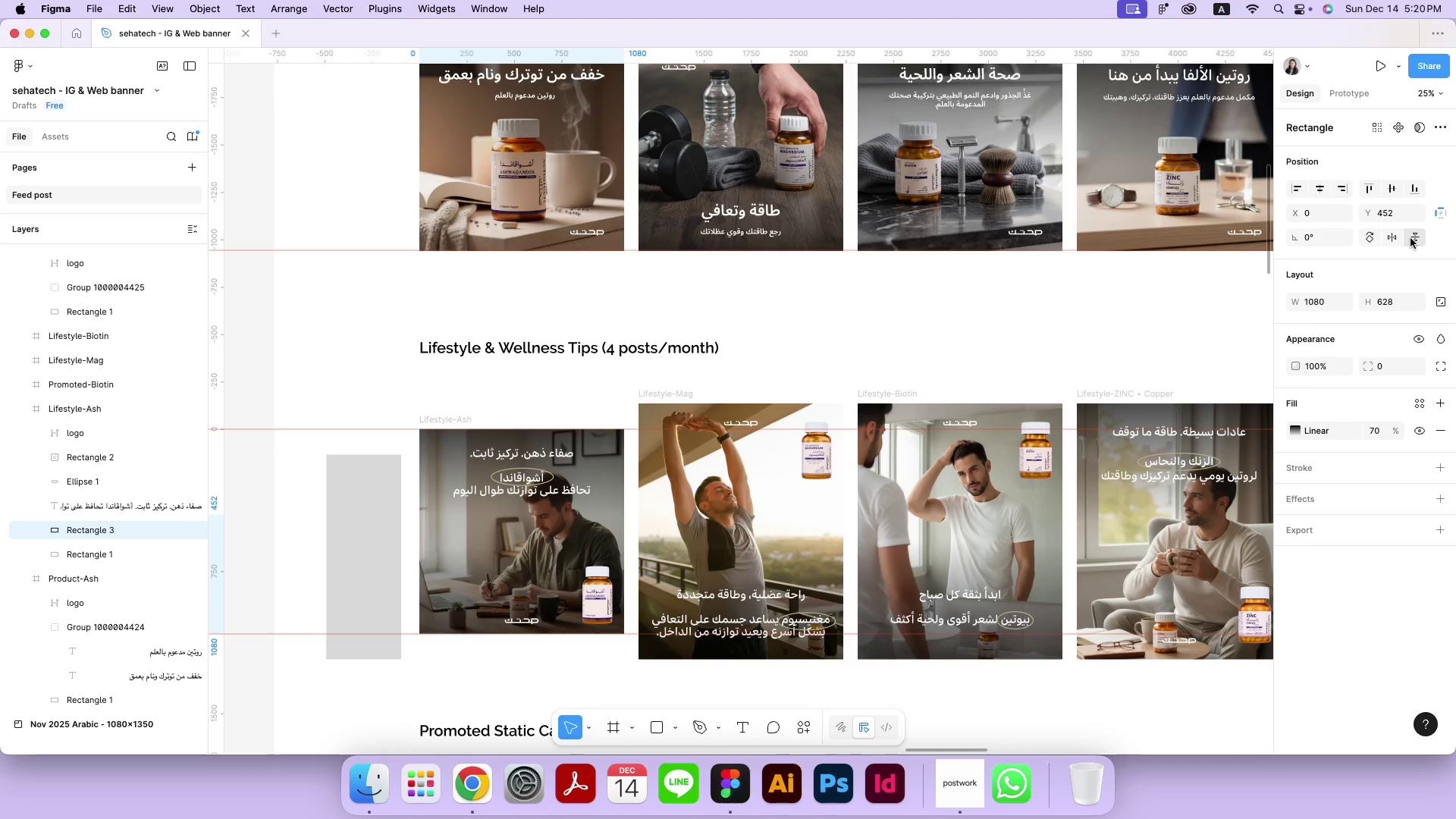 
left_click_drag(start_coordinate=[565, 513], to_coordinate=[554, 601])
 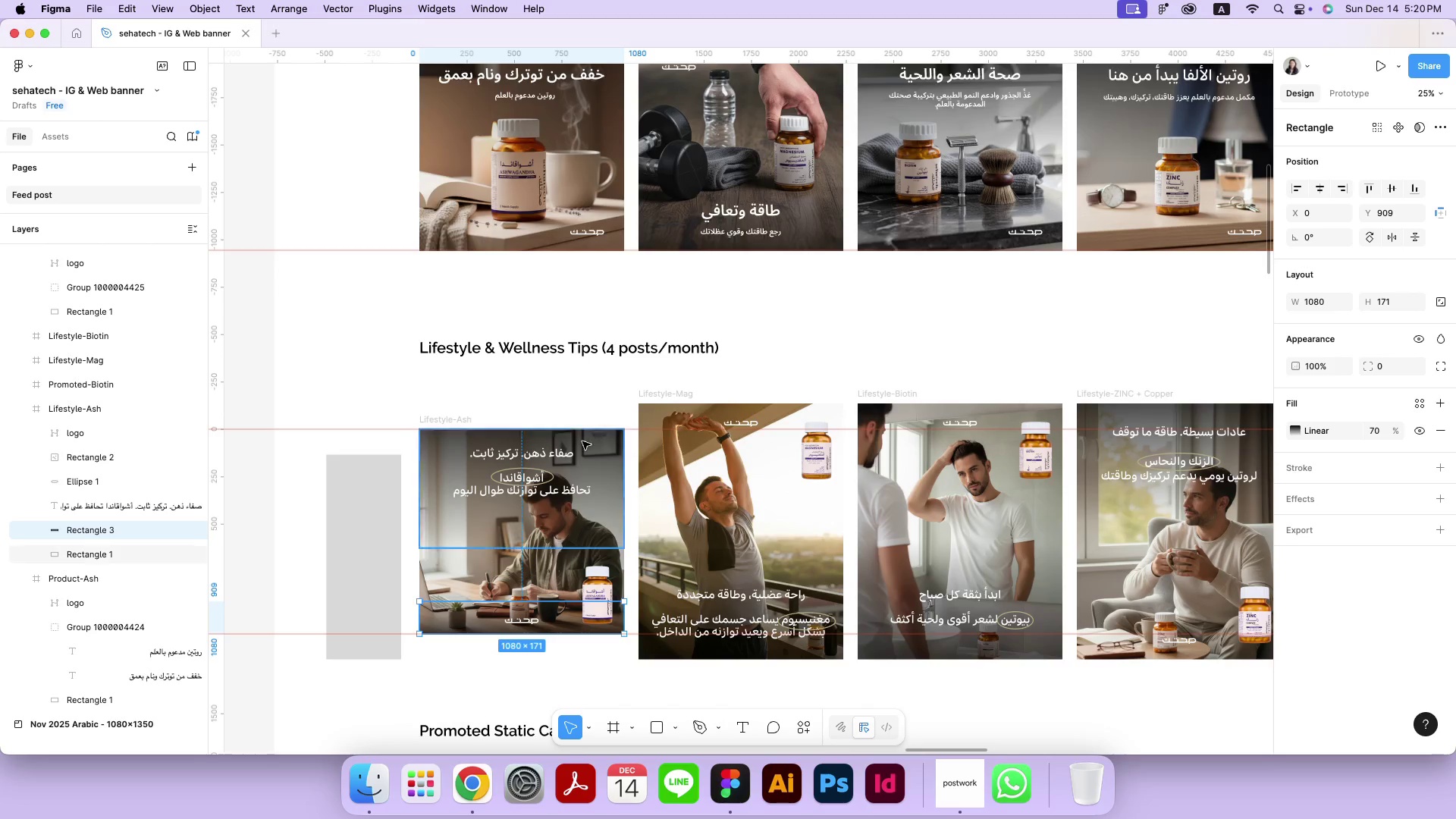 
left_click([583, 392])
 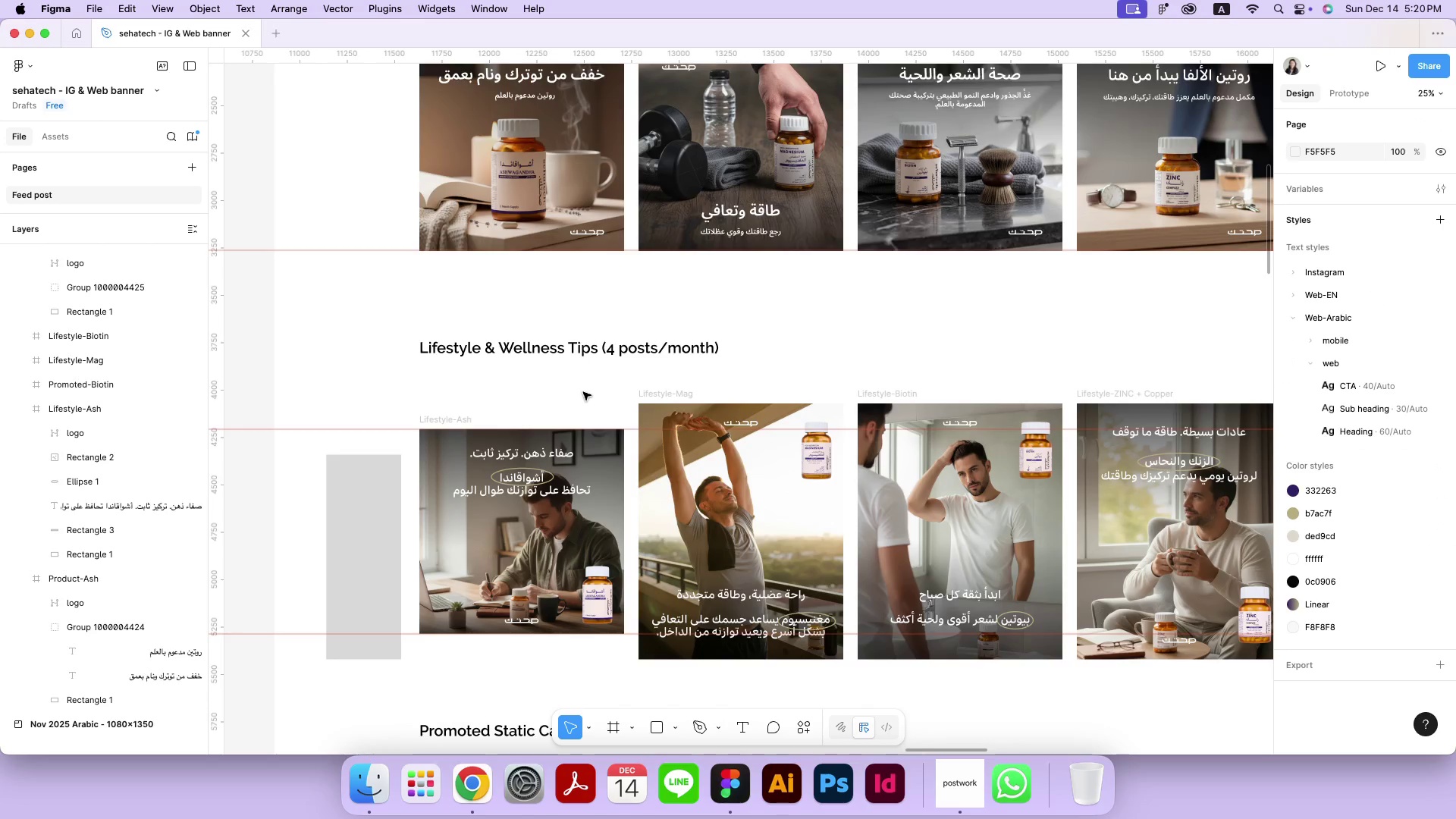 
scroll: coordinate [583, 392], scroll_direction: down, amount: 2.0
 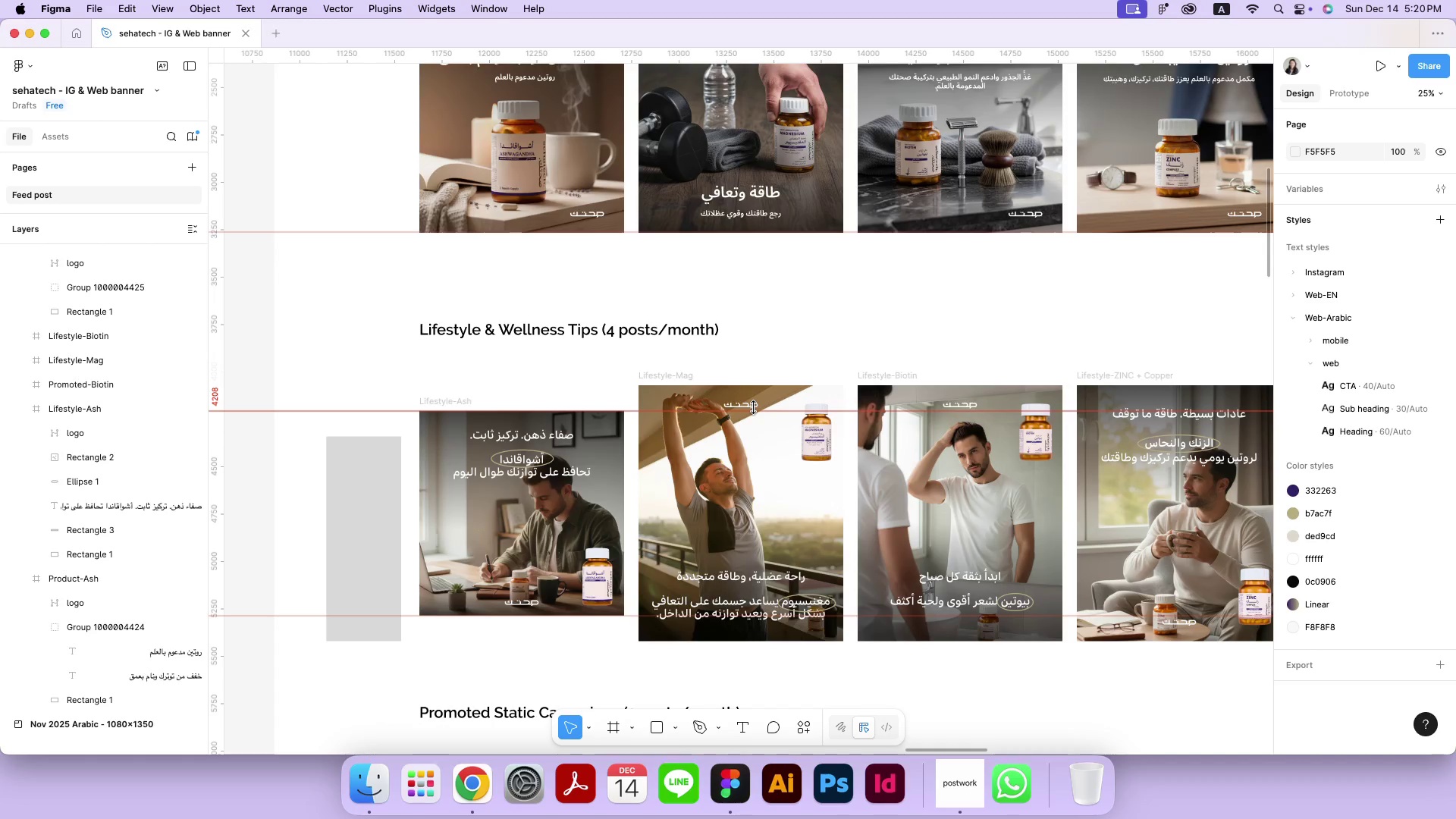 
wait(7.59)
 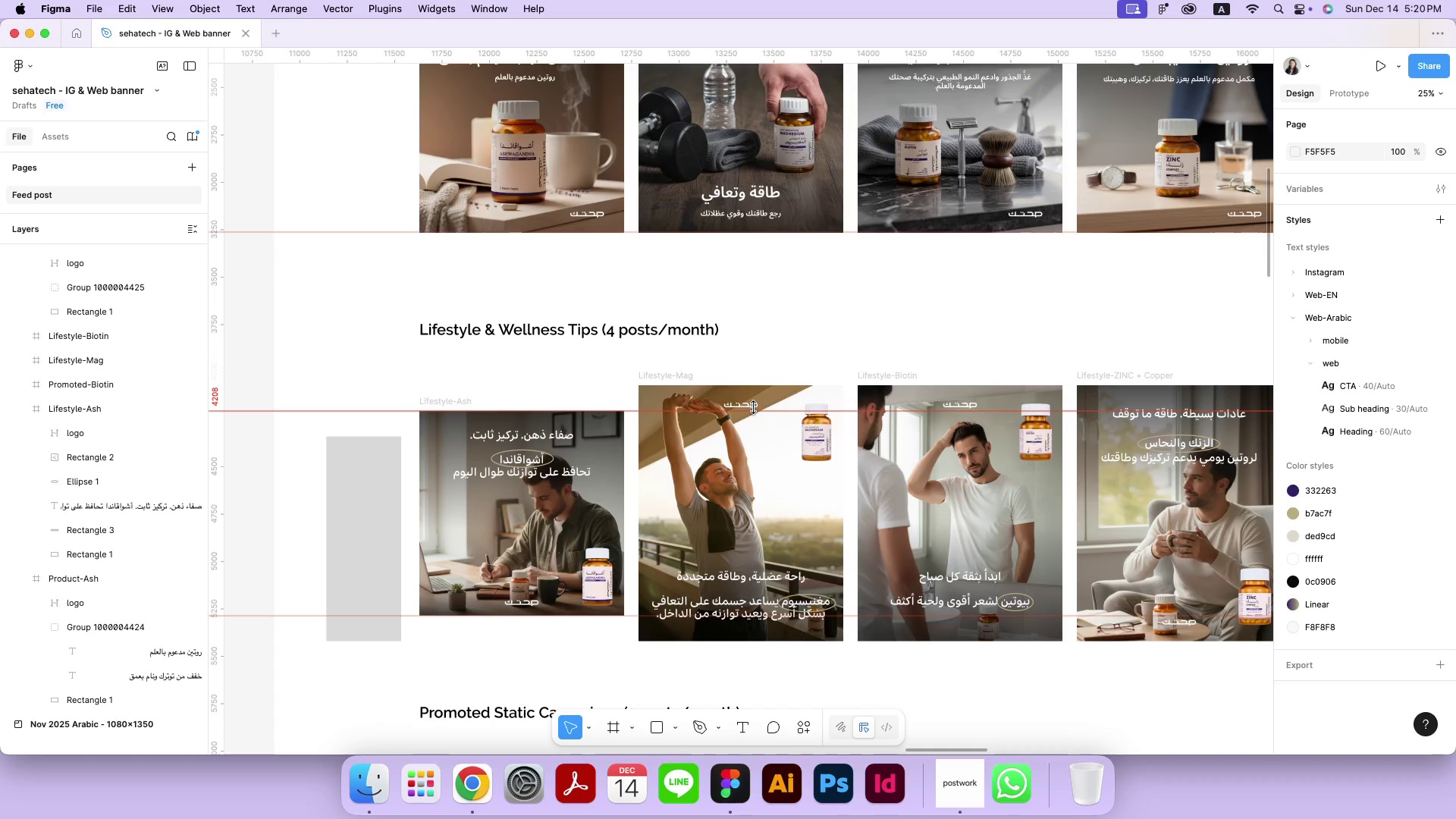 
left_click([593, 218])
 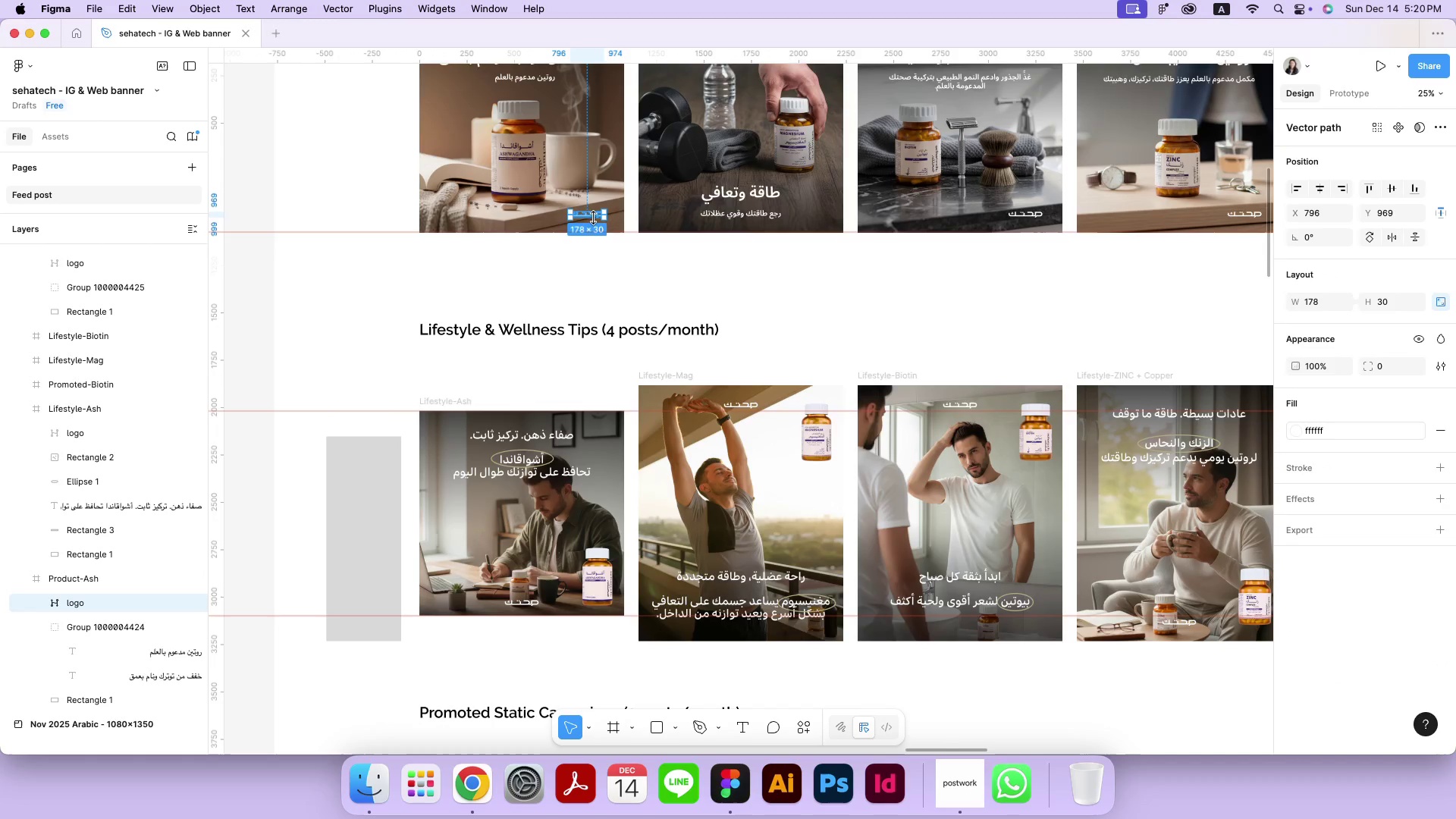 
key(Meta+CommandLeft)
 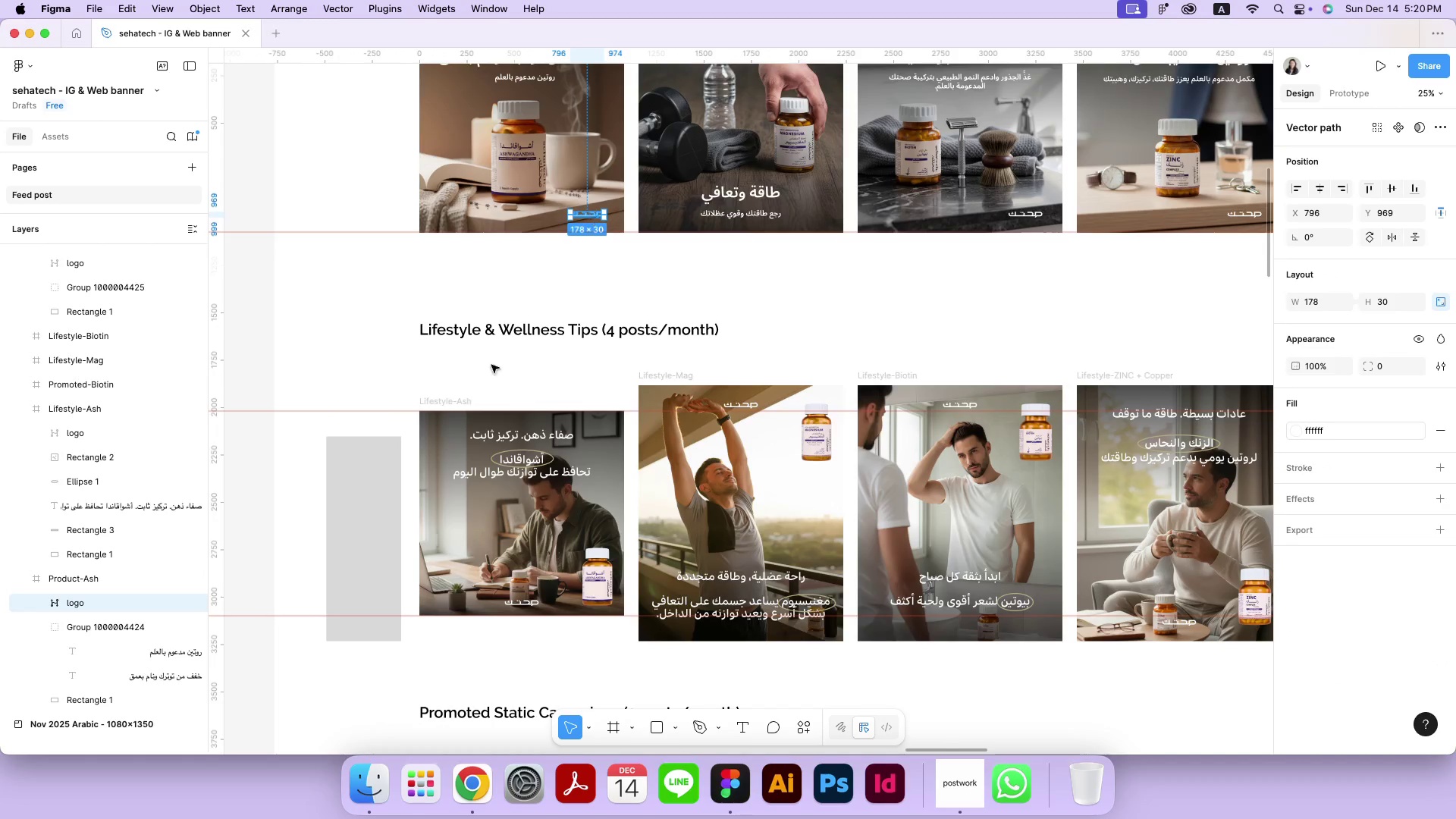 
key(Meta+C)
 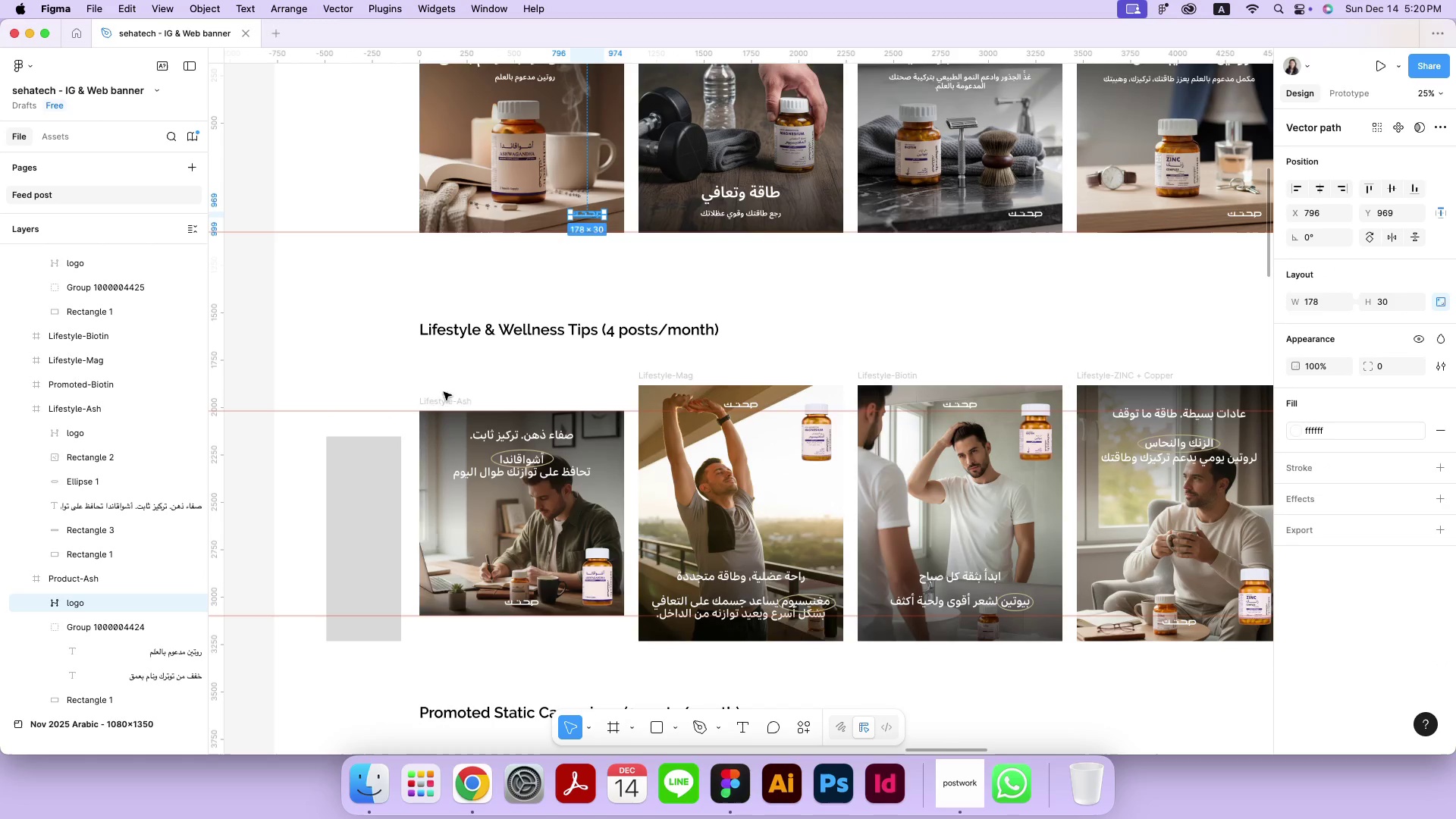 
left_click([444, 400])
 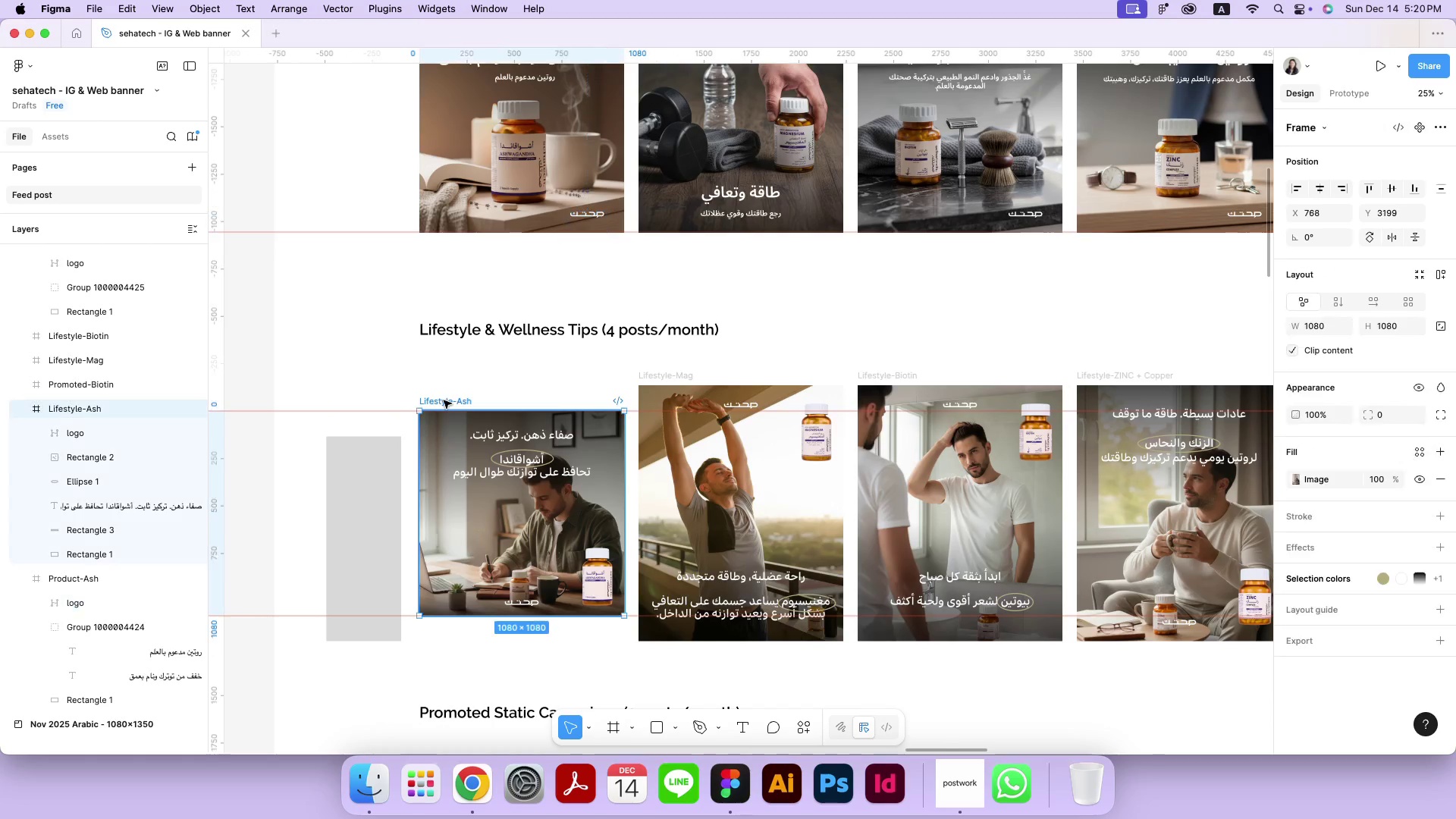 
key(Meta+CommandLeft)
 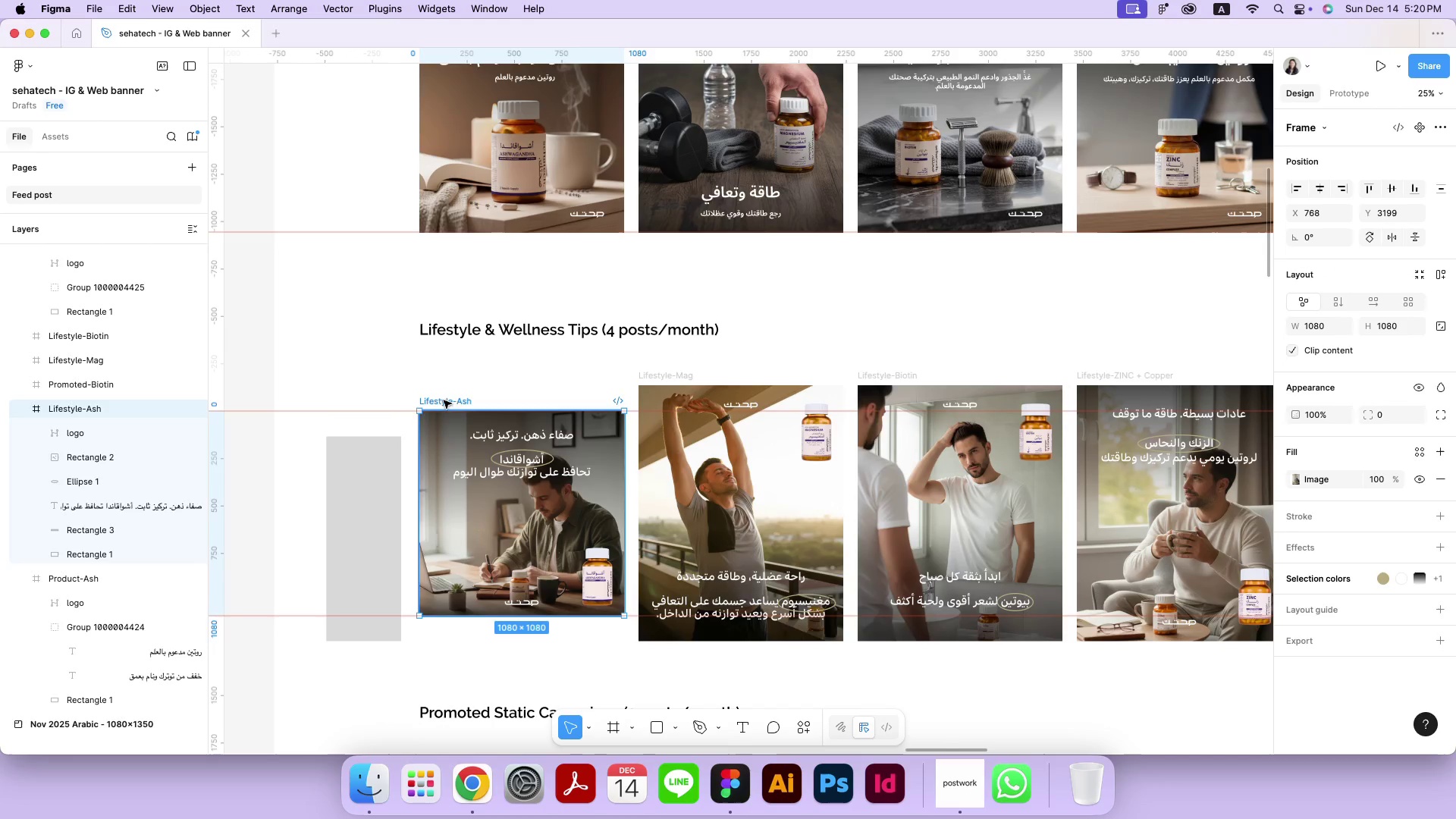 
key(Meta+V)
 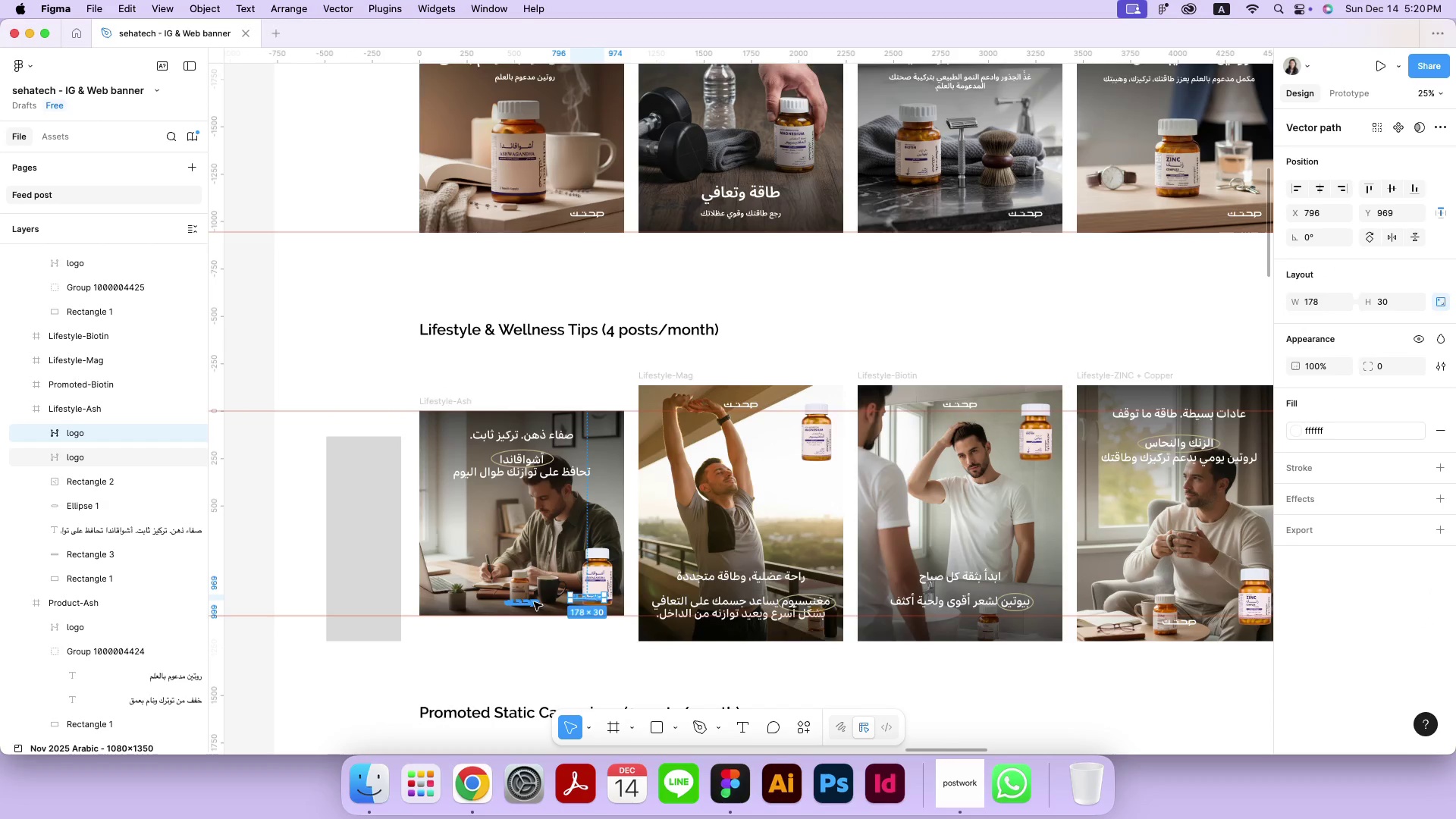 
left_click([534, 602])
 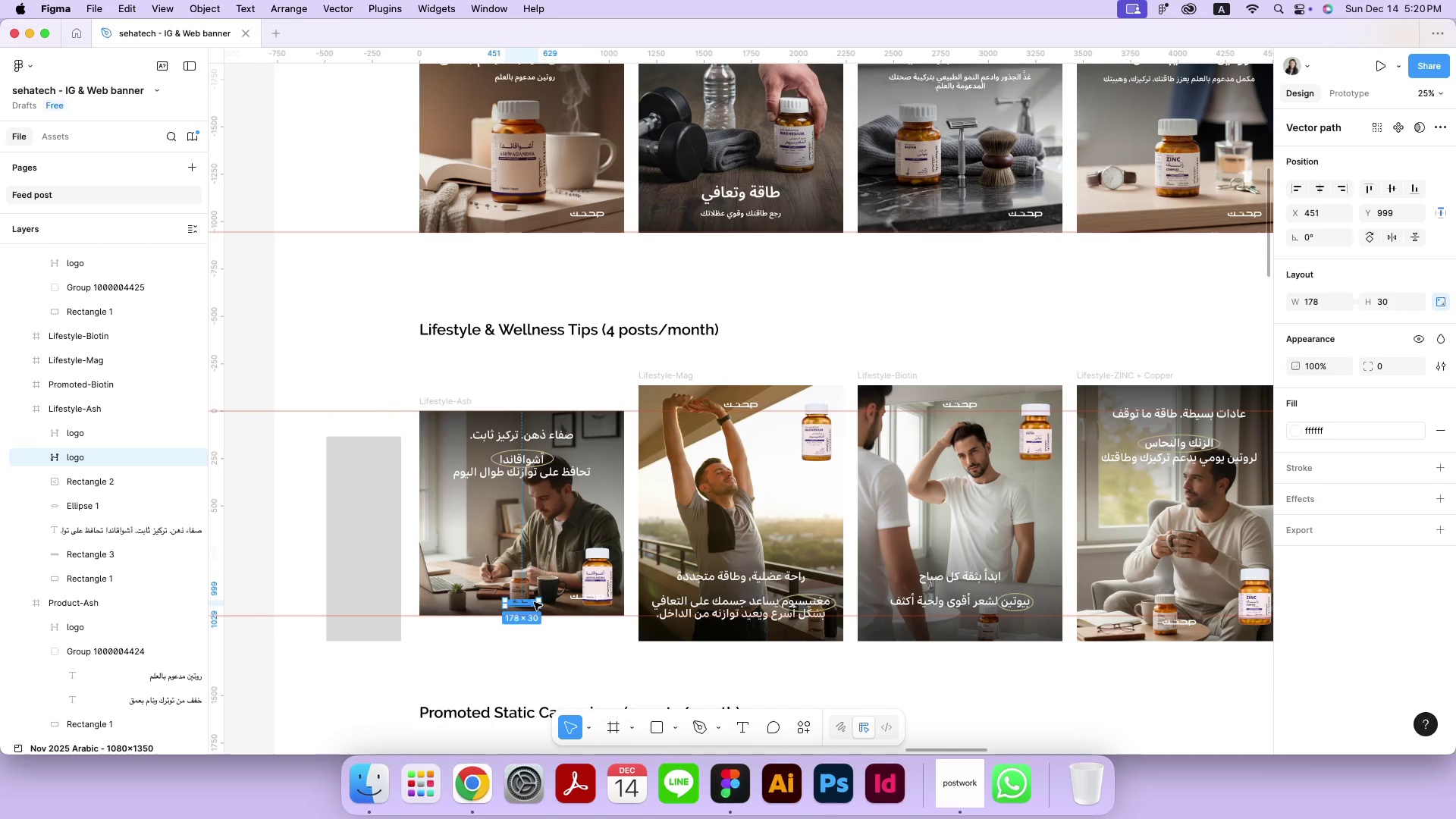 
key(Backspace)
 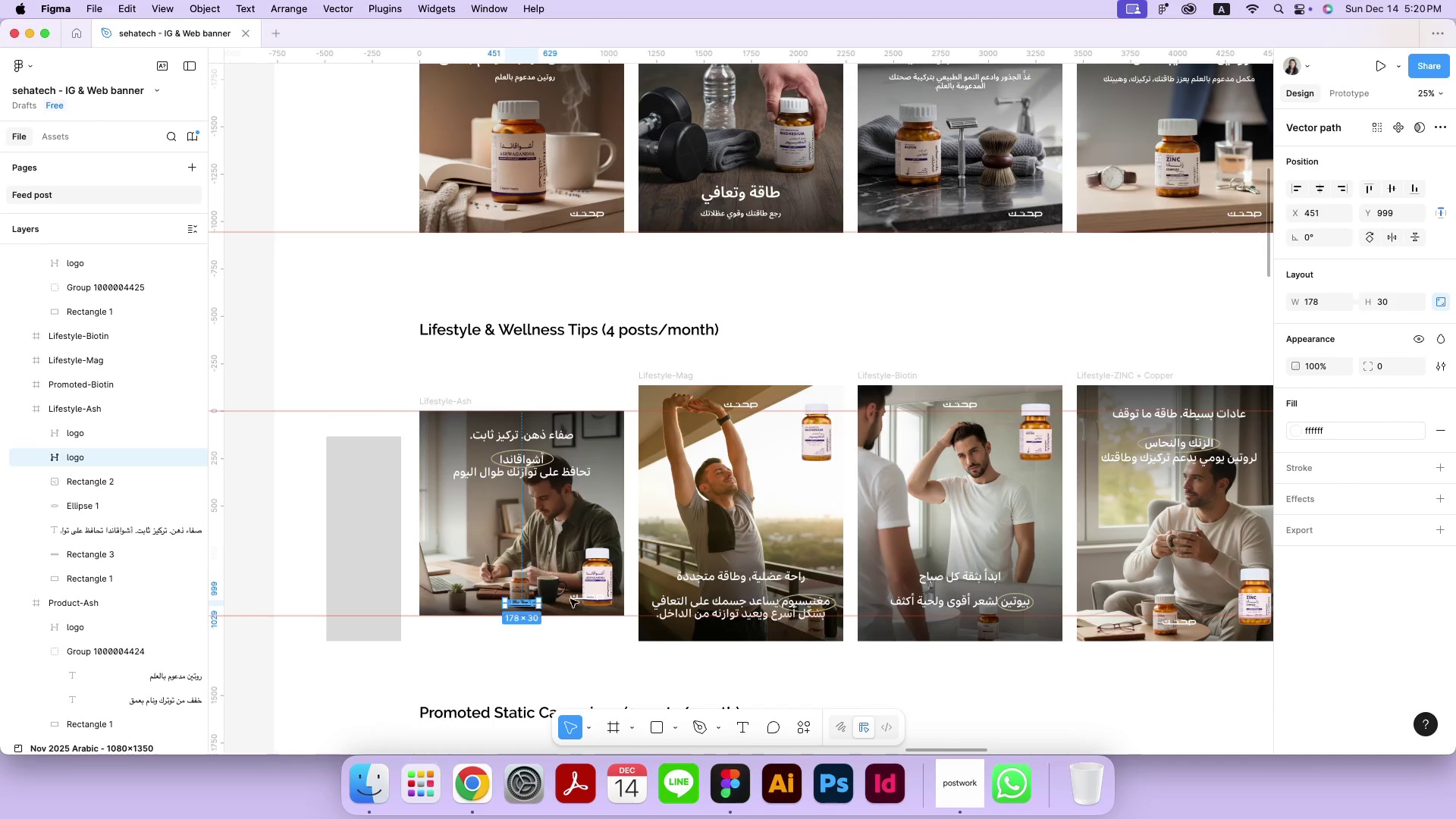 
left_click_drag(start_coordinate=[580, 597], to_coordinate=[516, 598])
 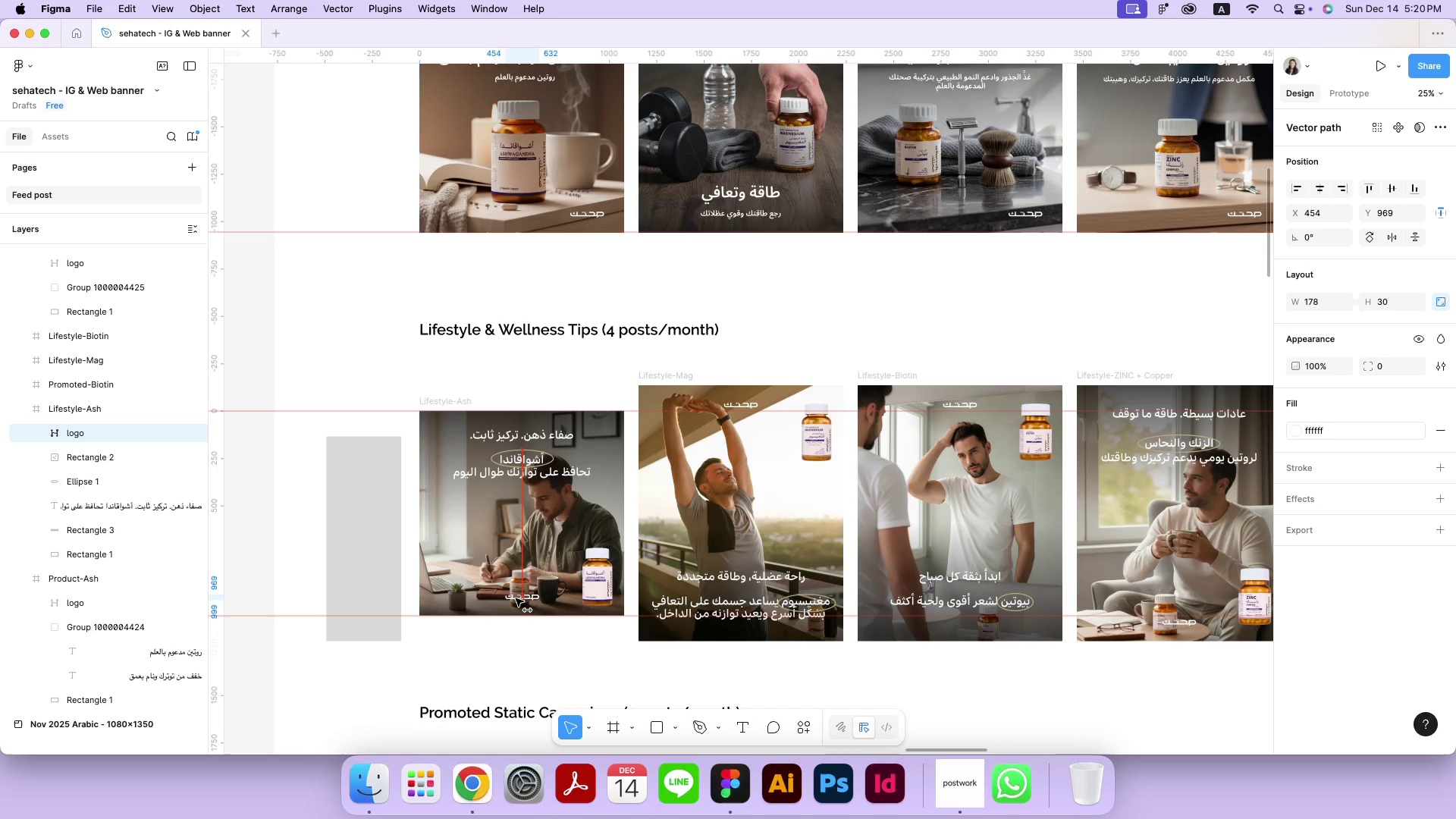 
hold_key(key=ShiftLeft, duration=1.76)
 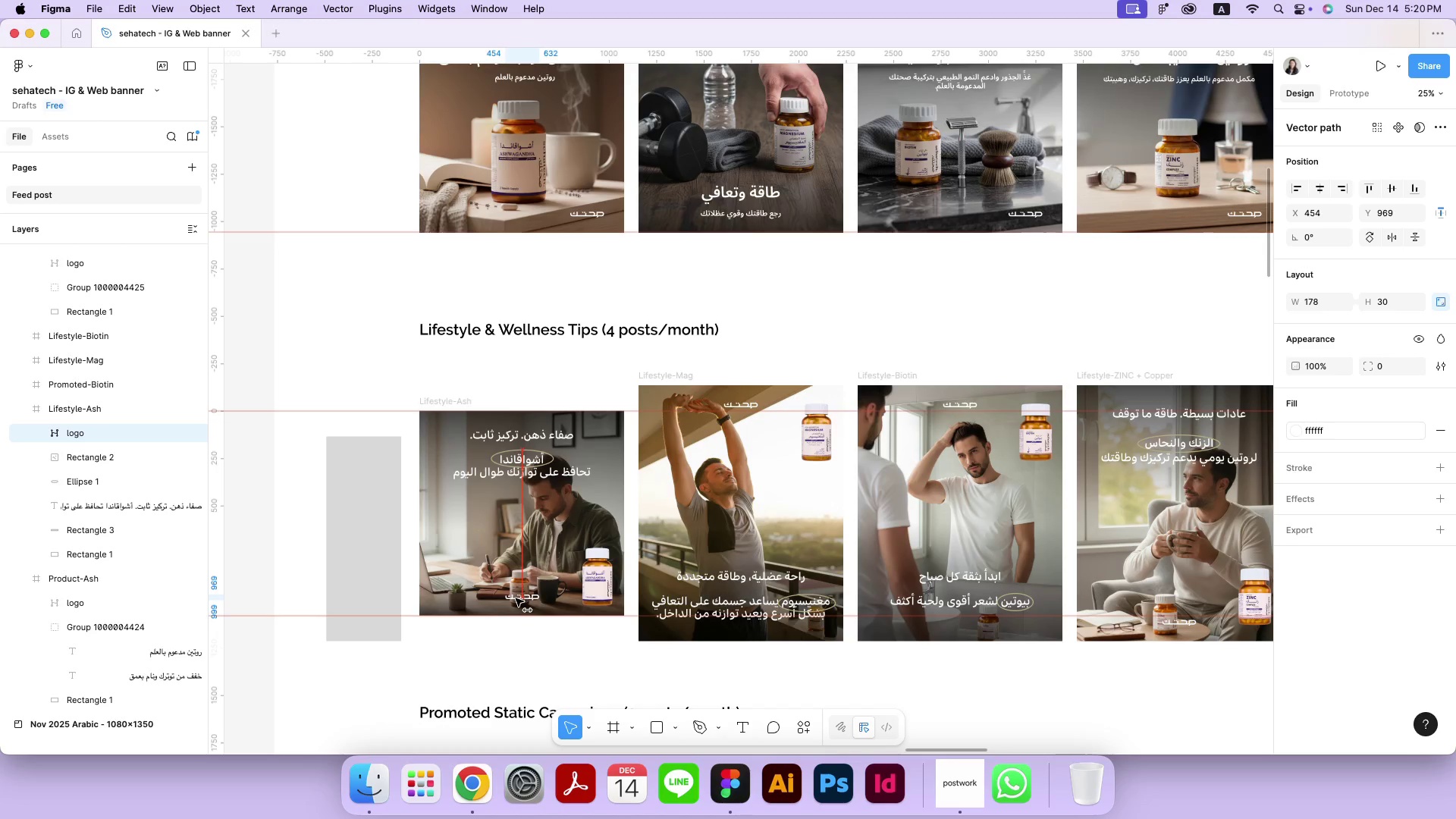 
hold_key(key=ShiftLeft, duration=1.6)
 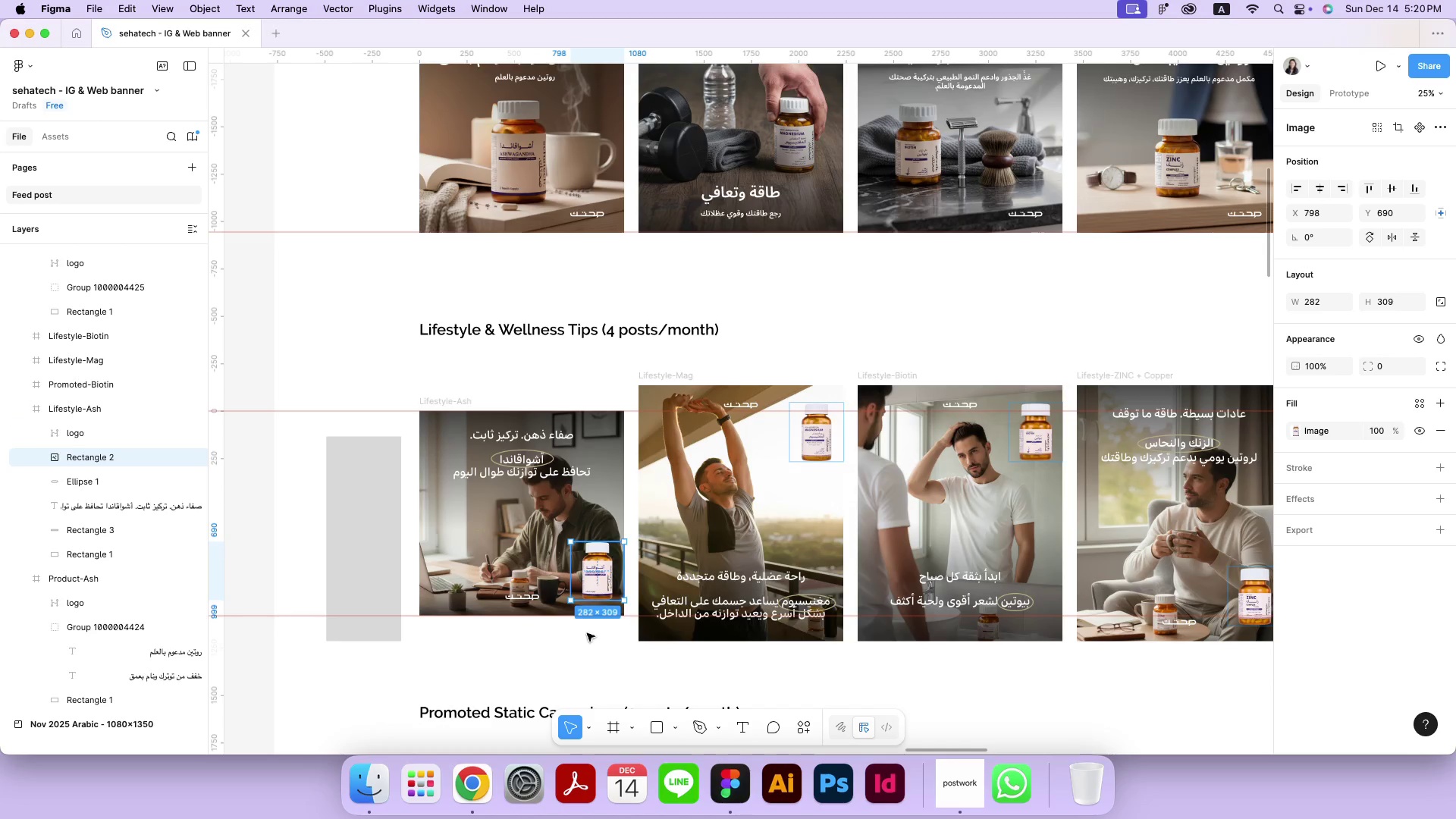 
left_click([582, 662])
 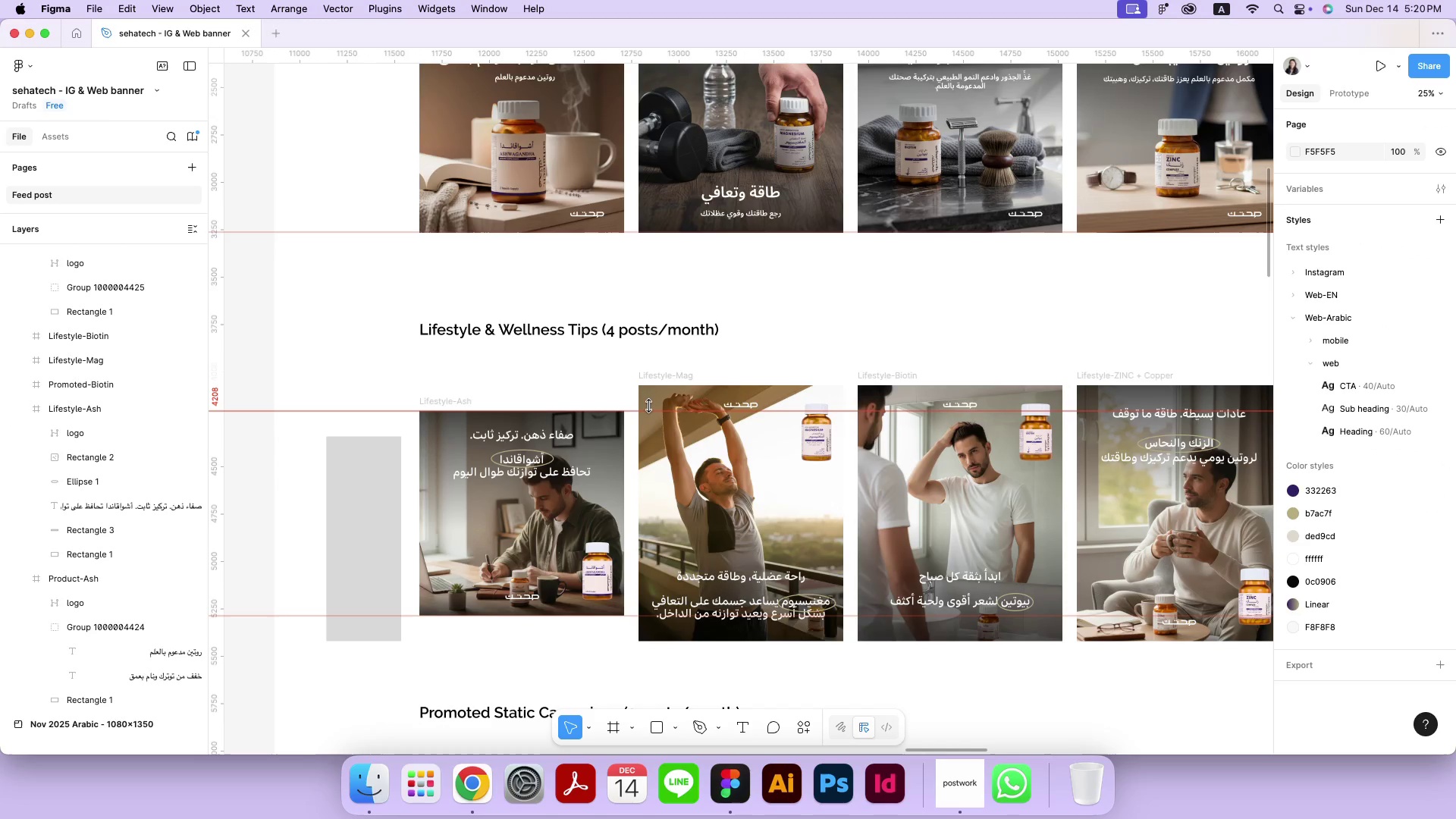 
wait(5.86)
 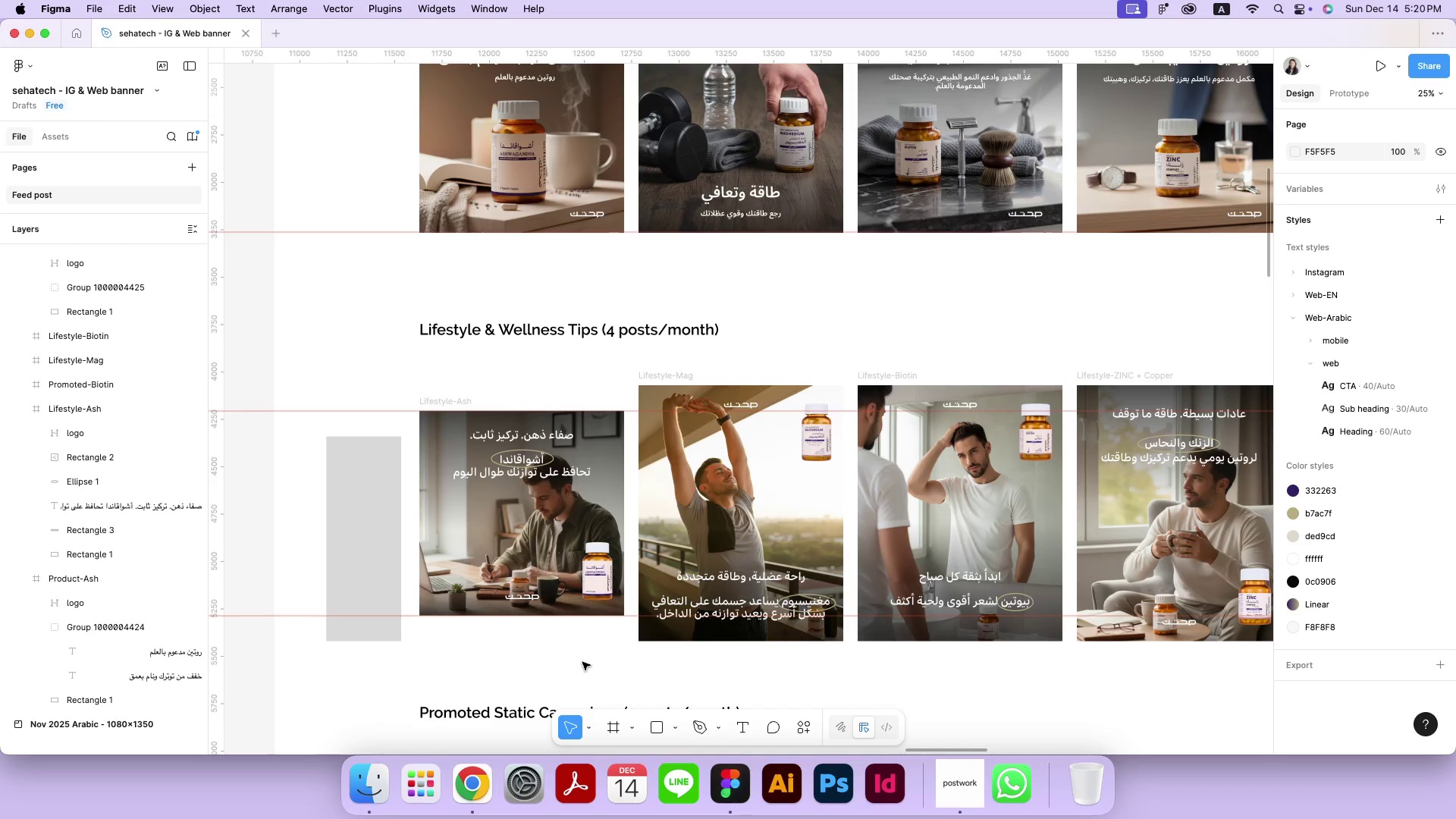 
left_click([744, 403])
 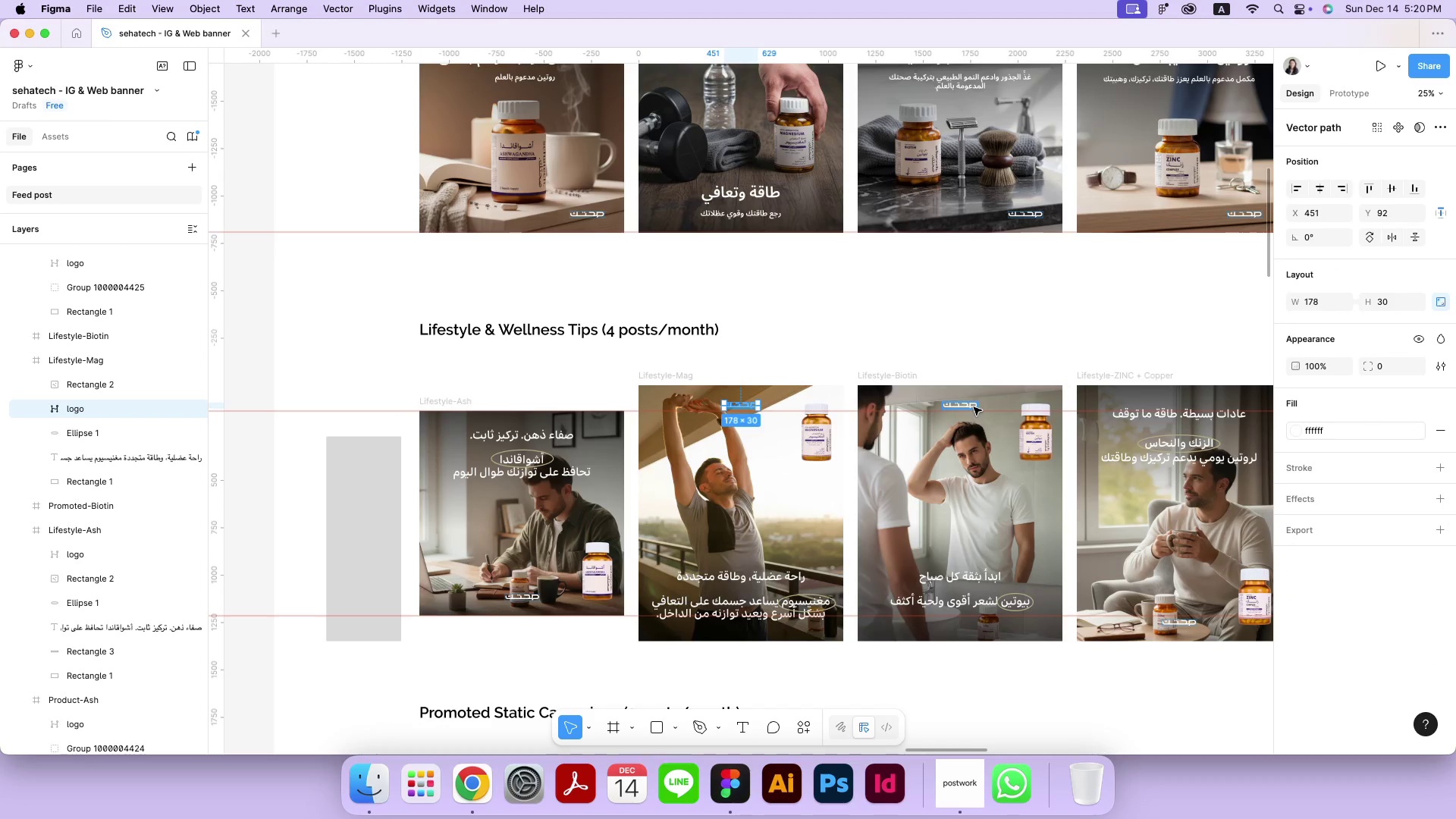 
hold_key(key=ShiftLeft, duration=1.61)
left_click([975, 407])
 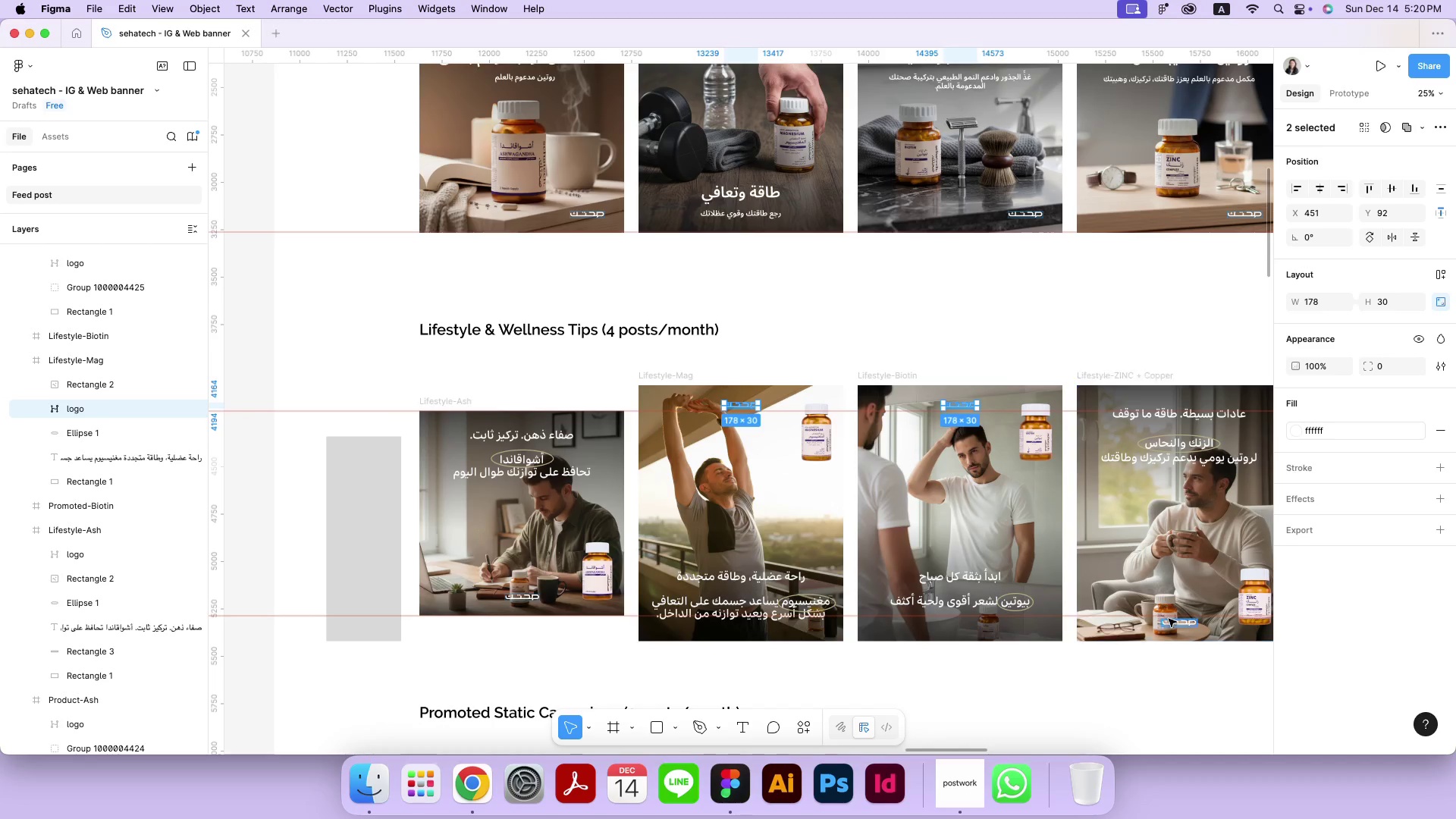 
left_click([1169, 622])
 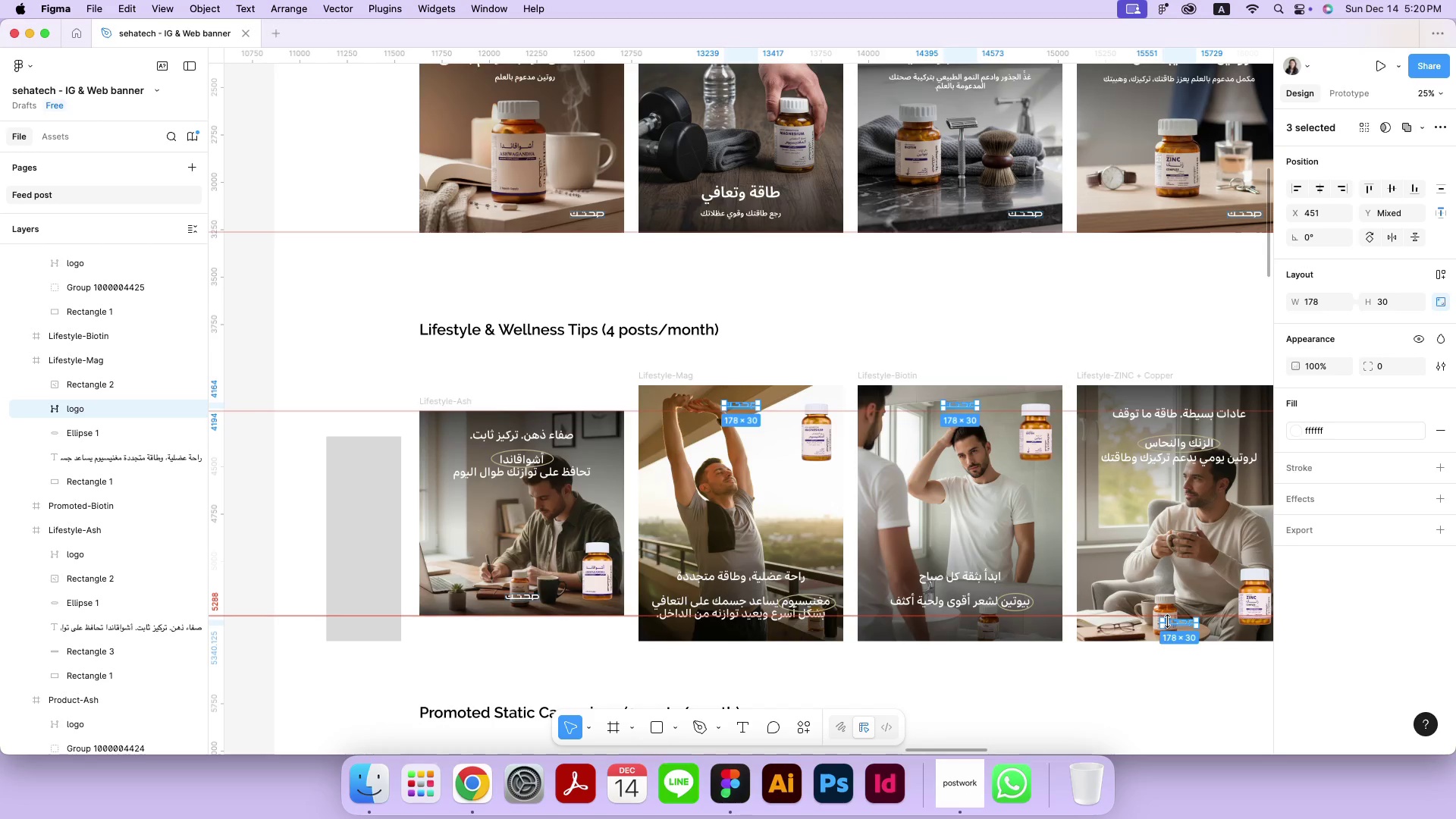 
key(Backspace)
 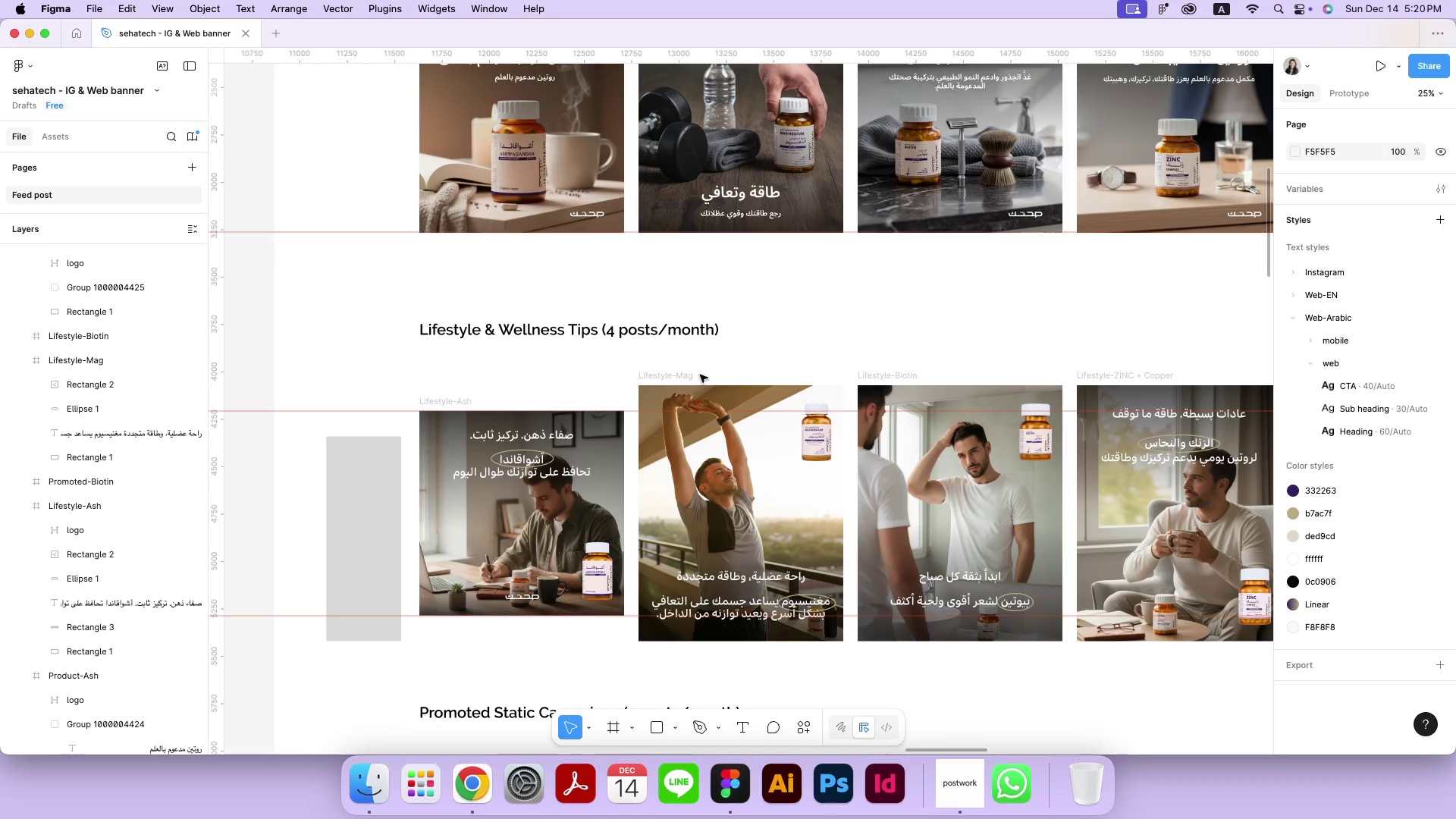 
left_click([675, 373])
 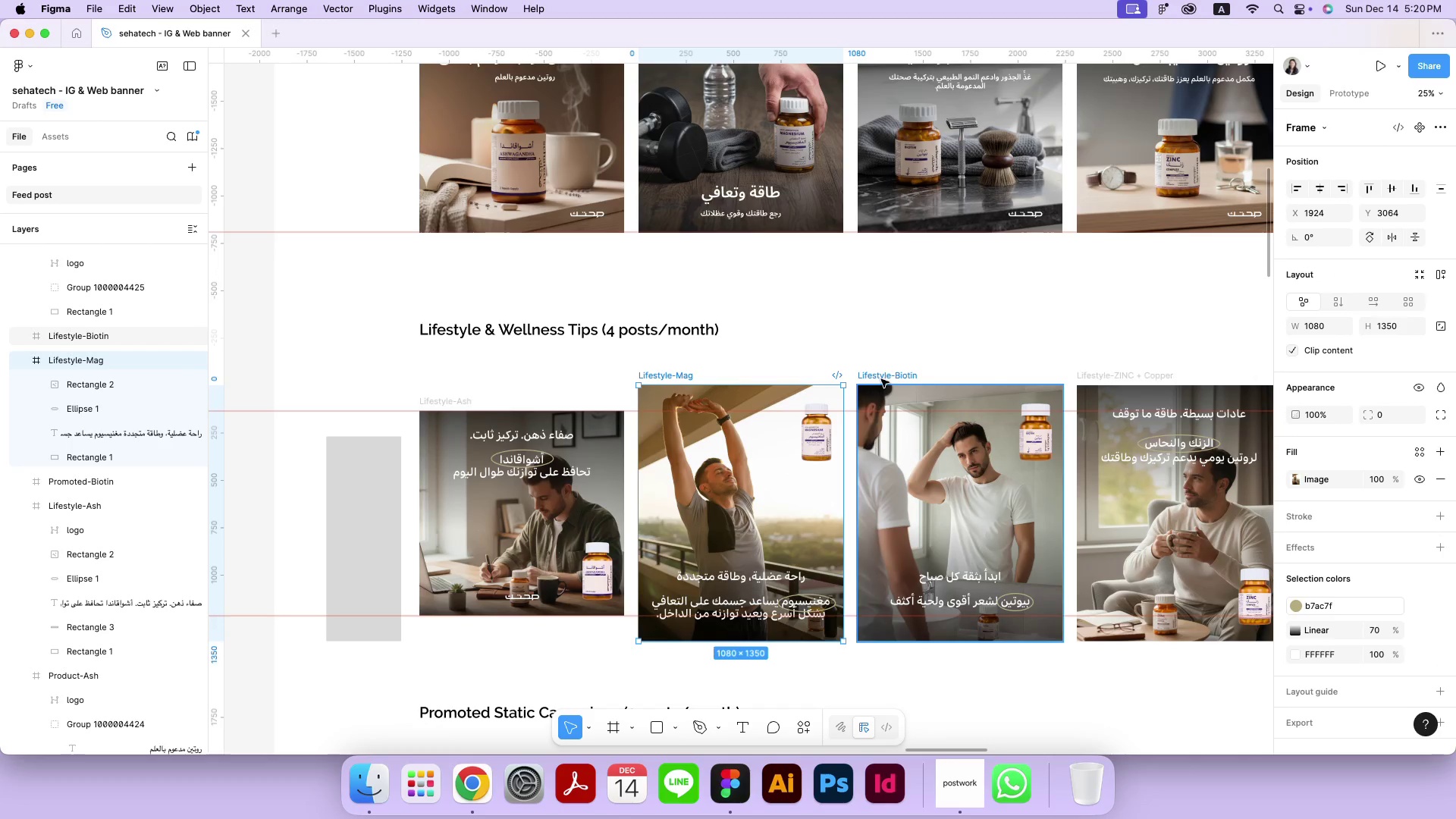 
left_click([881, 379])
 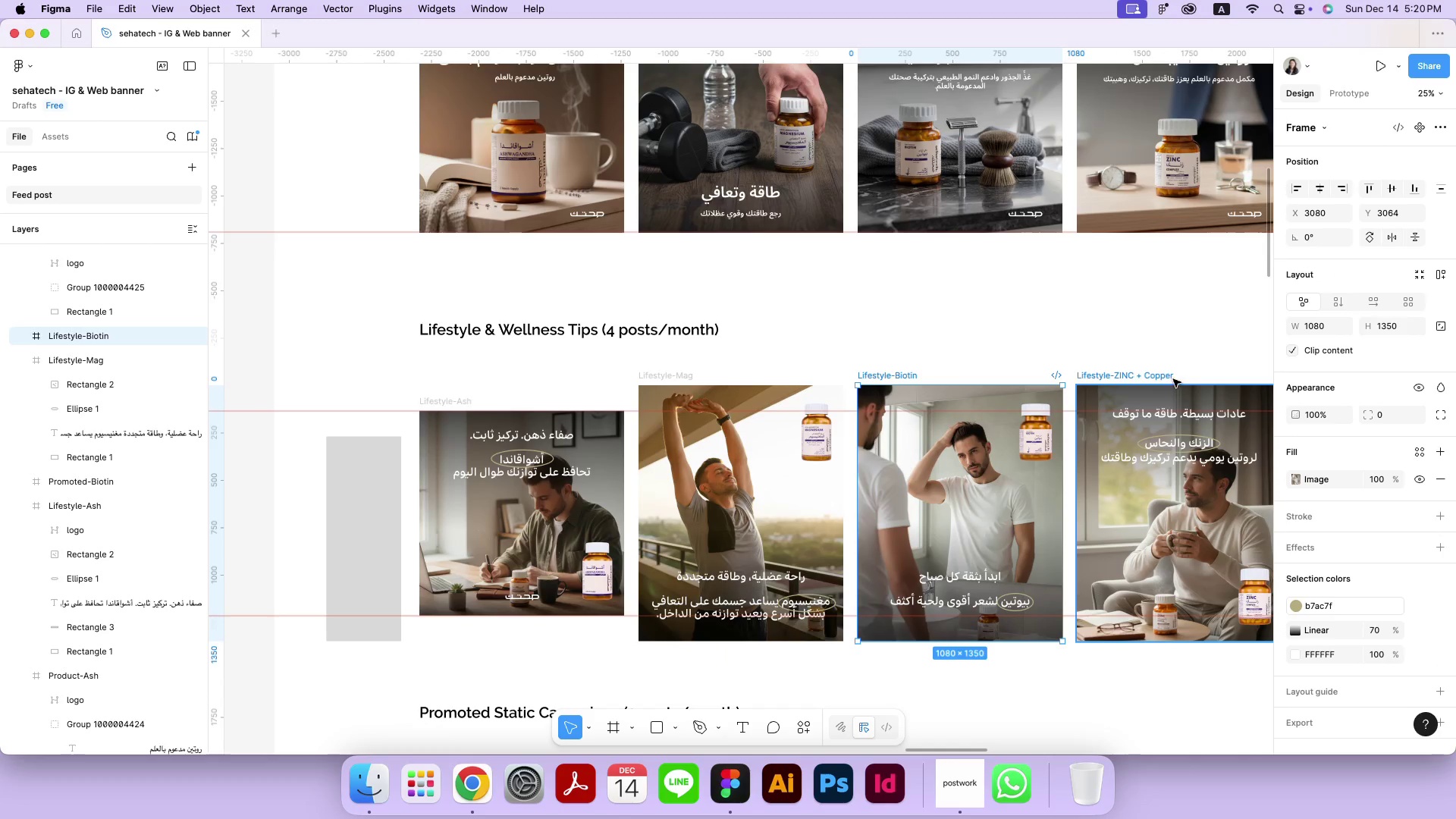 
left_click([1143, 378])
 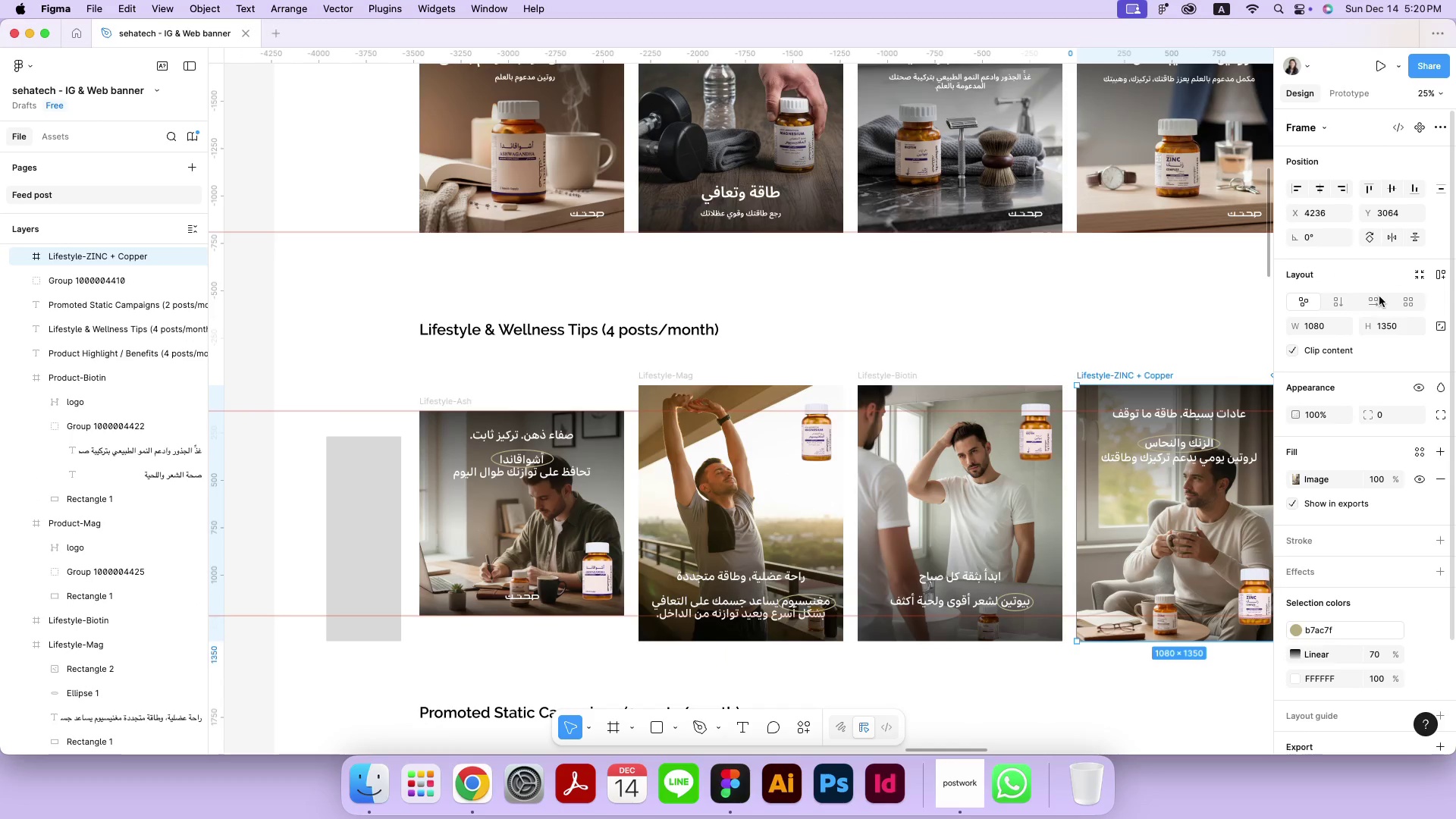 
left_click([1388, 327])
 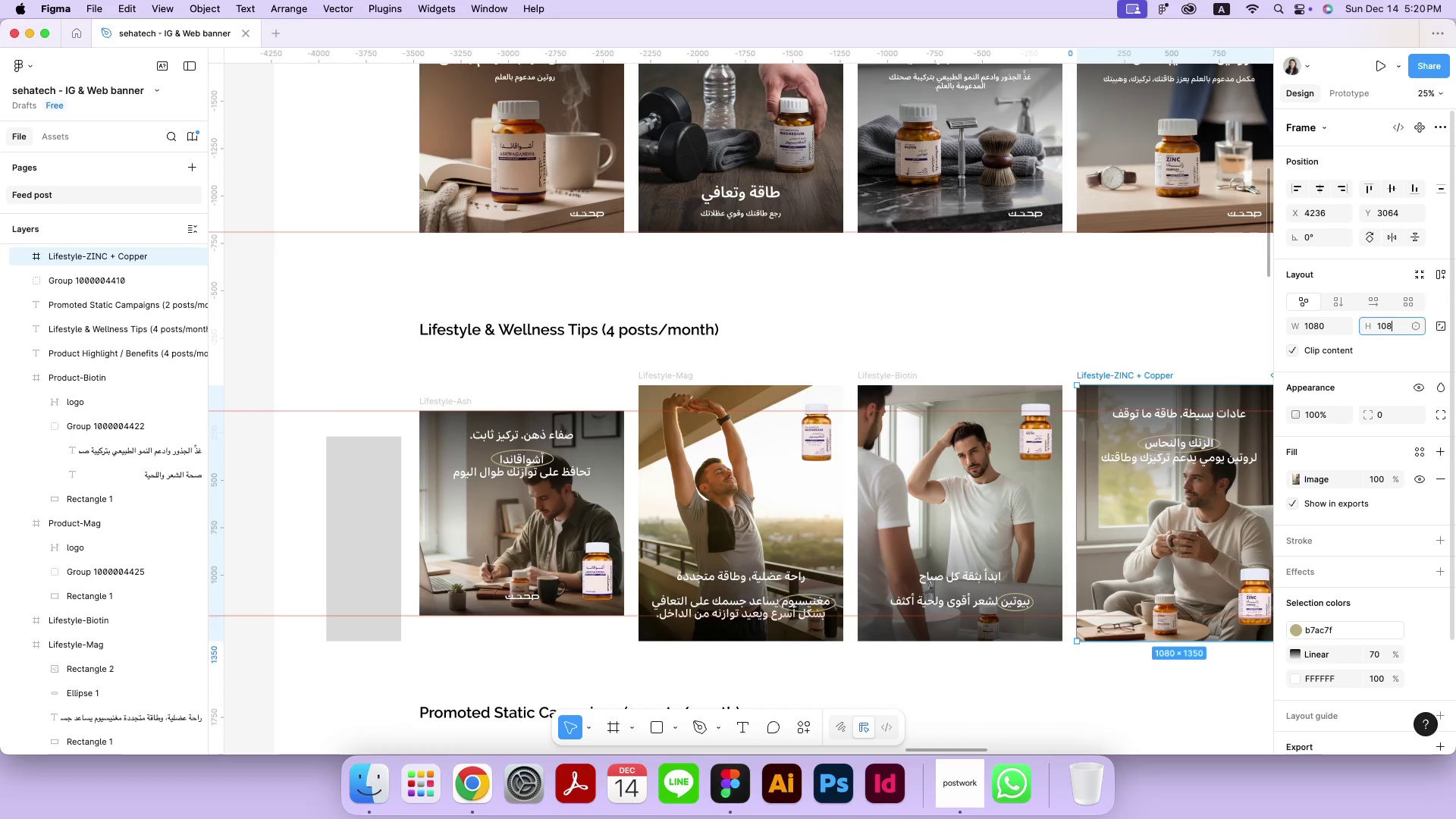 
type(1080)
 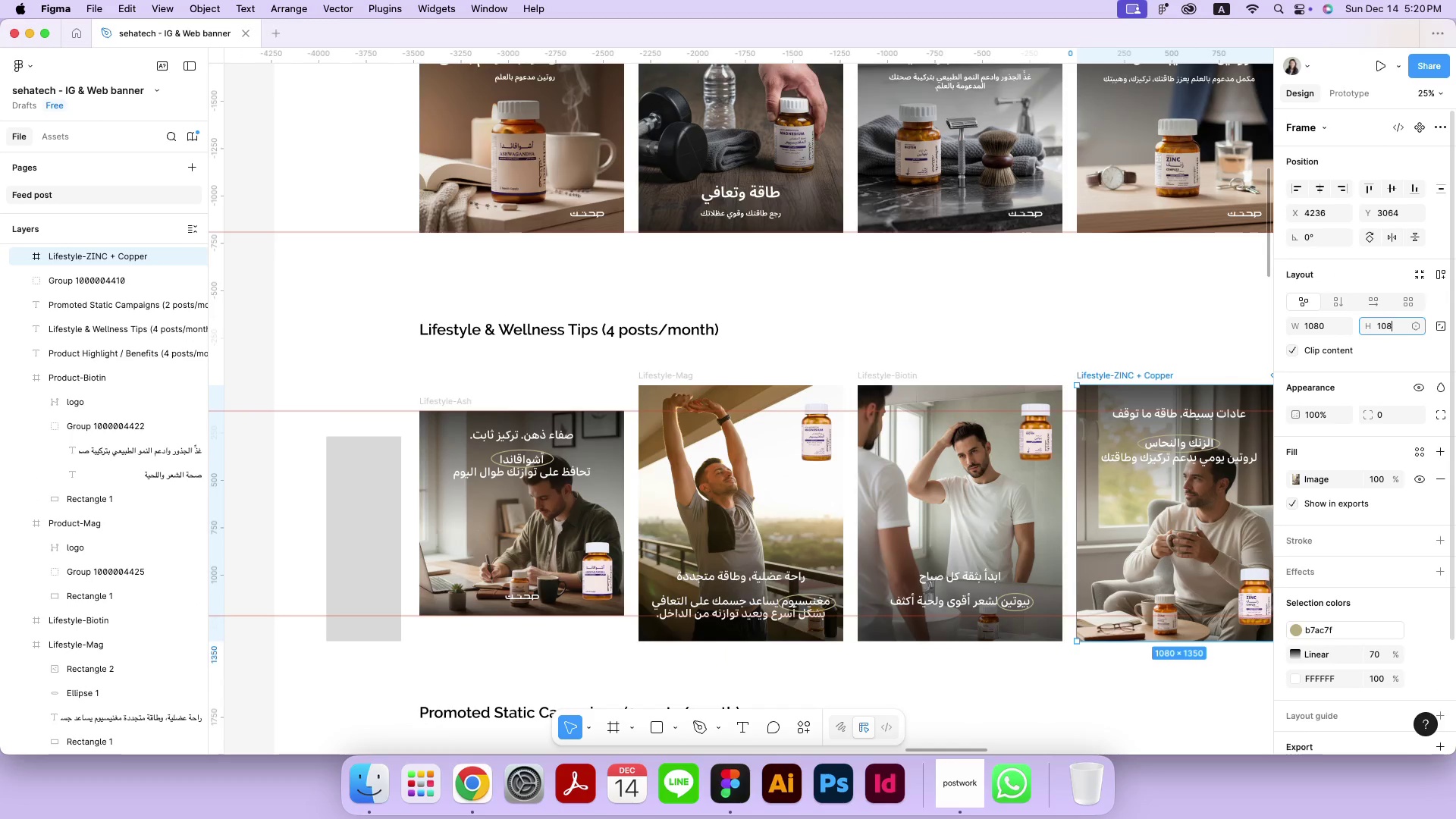 
key(Enter)
 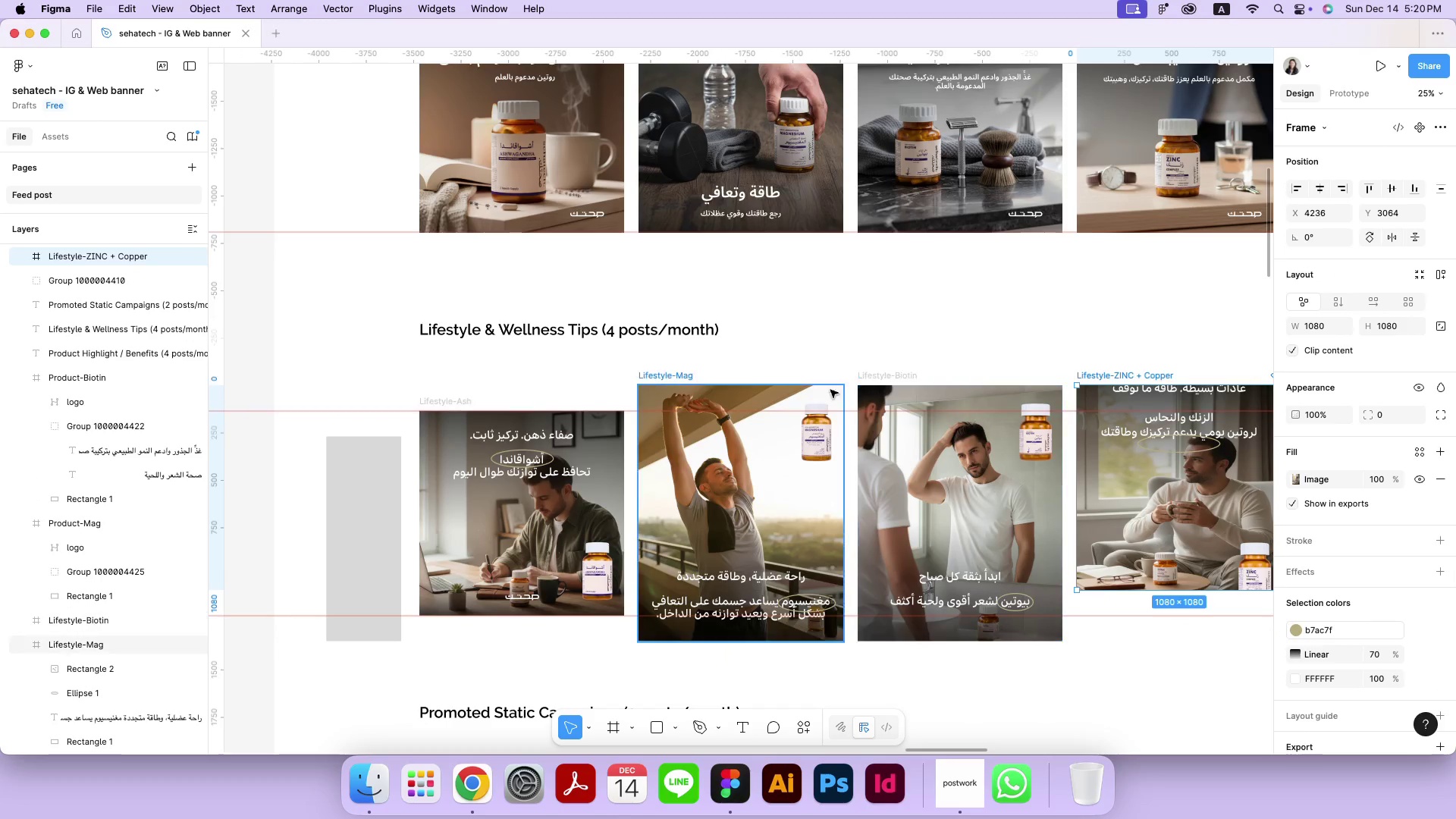 
left_click([886, 372])
 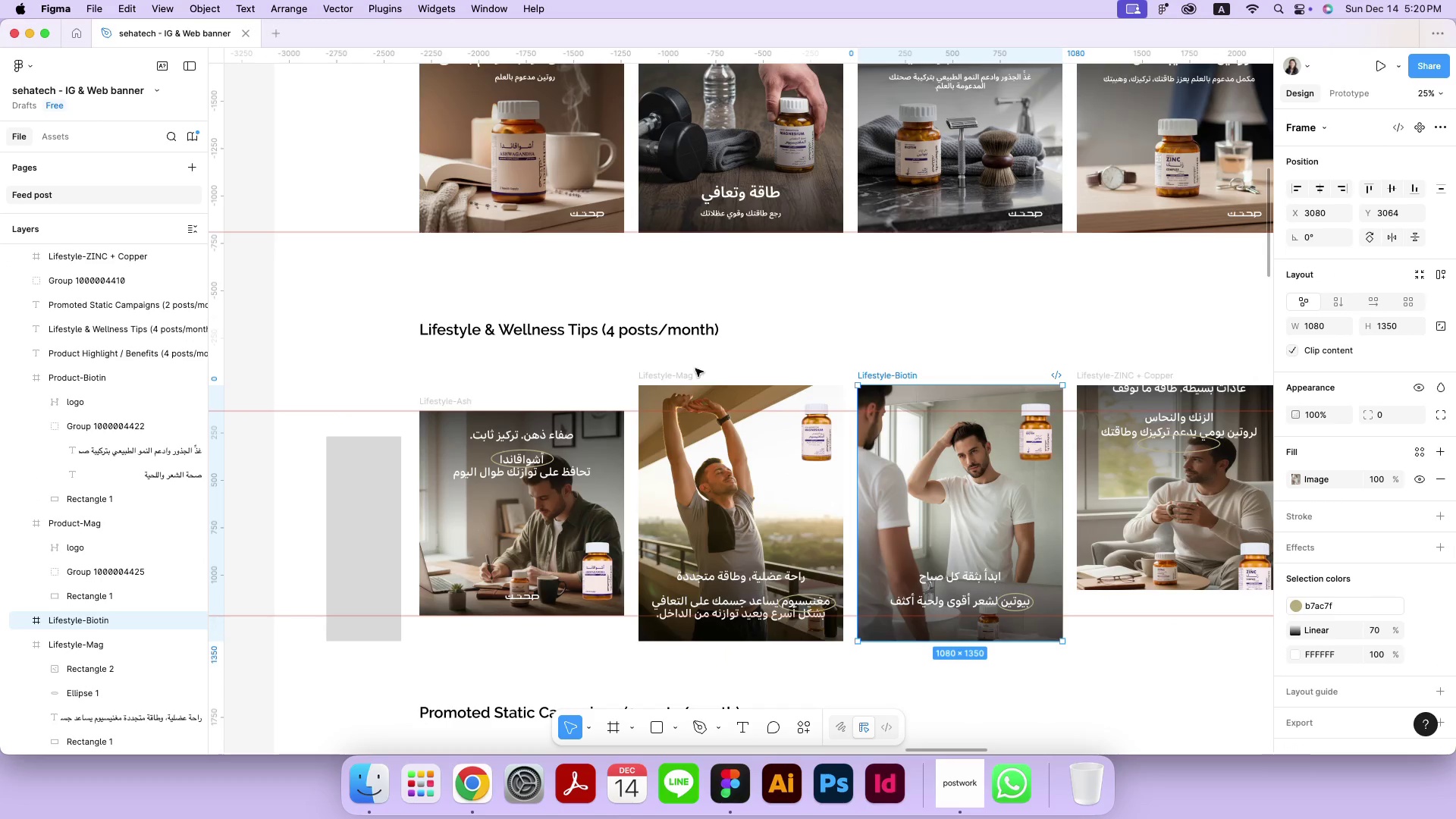 
hold_key(key=ShiftLeft, duration=0.46)
left_click([692, 371])
 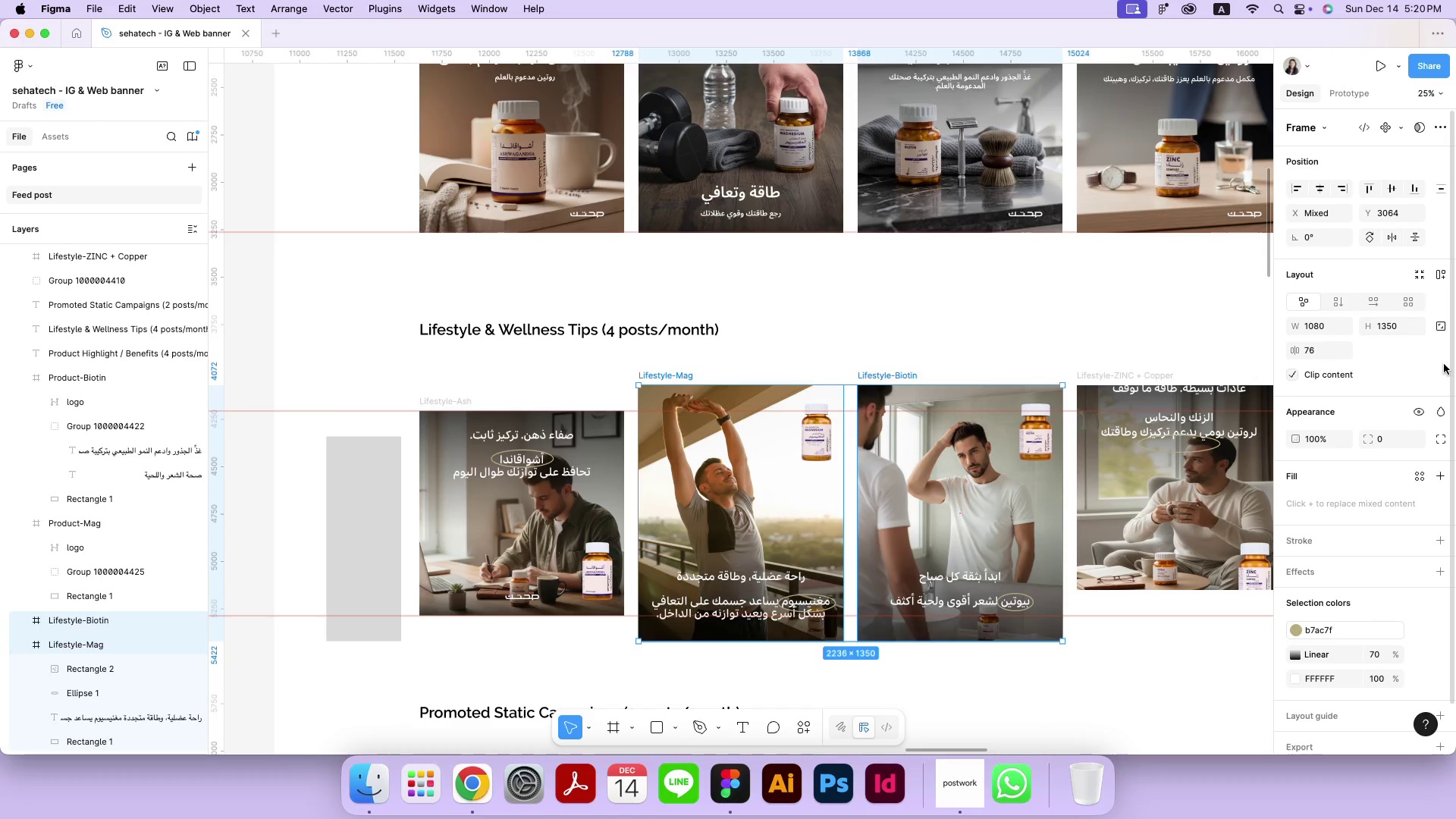 
left_click([1376, 328])
 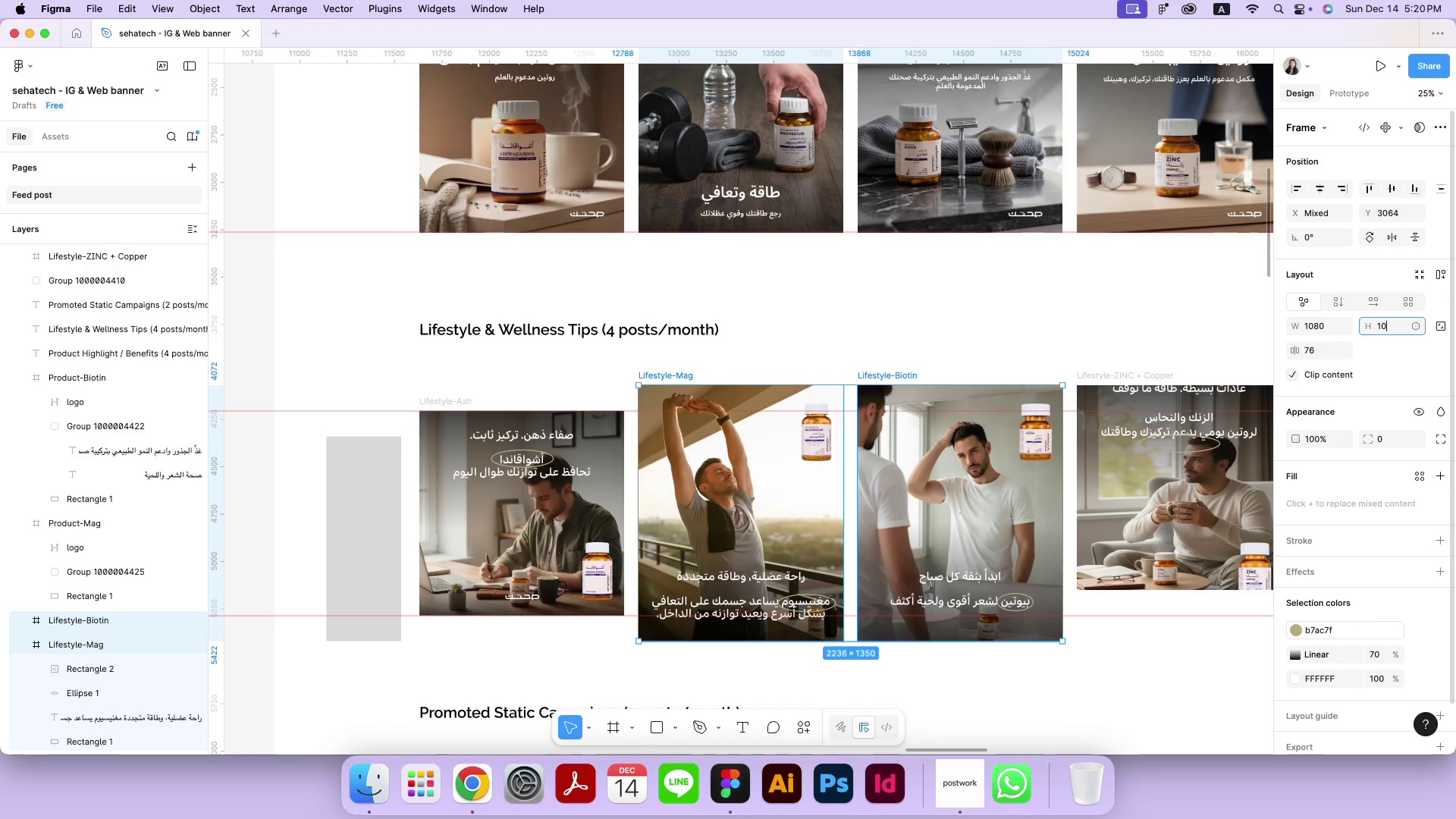 
type(1080)
 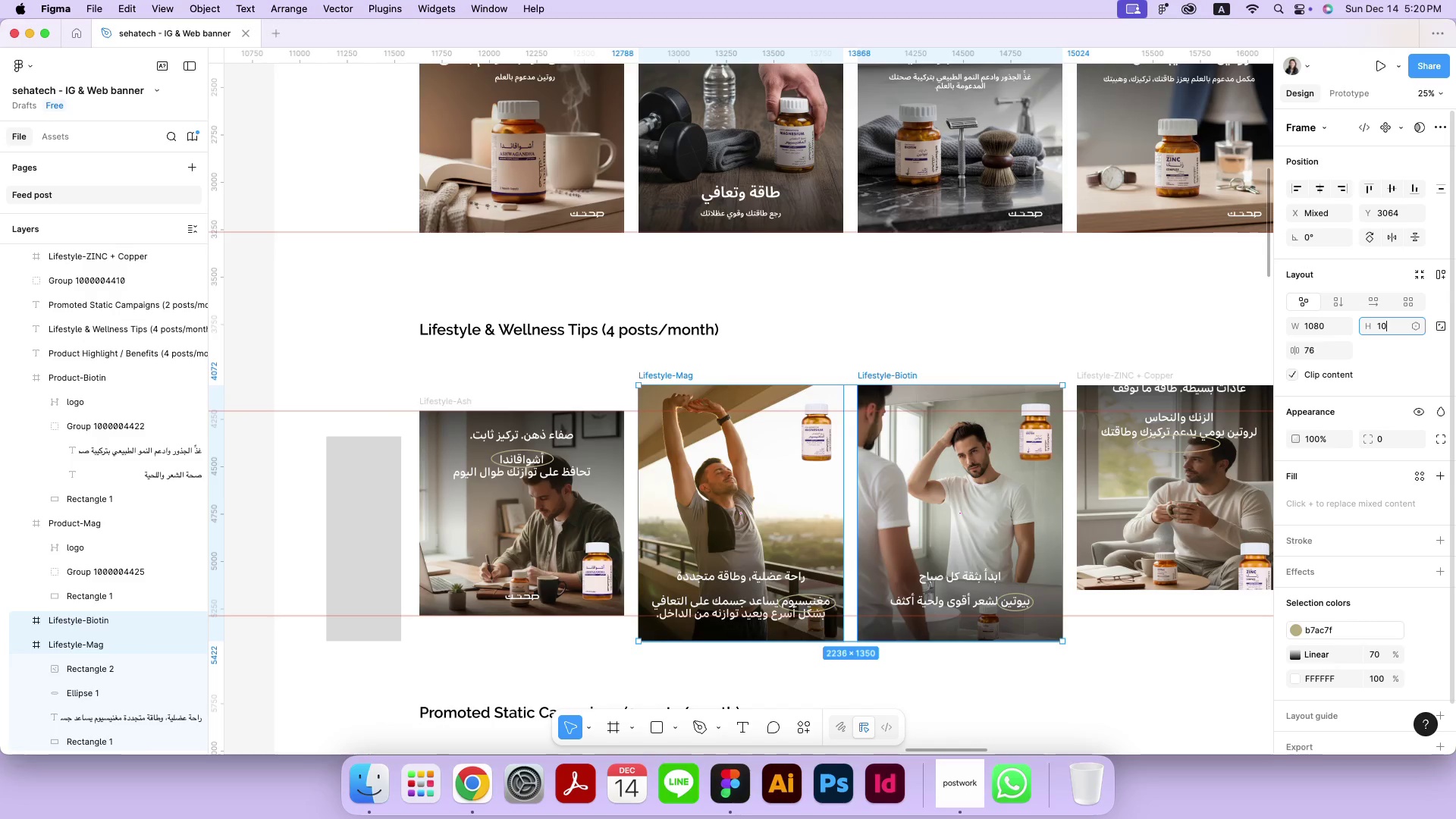 
key(Enter)
 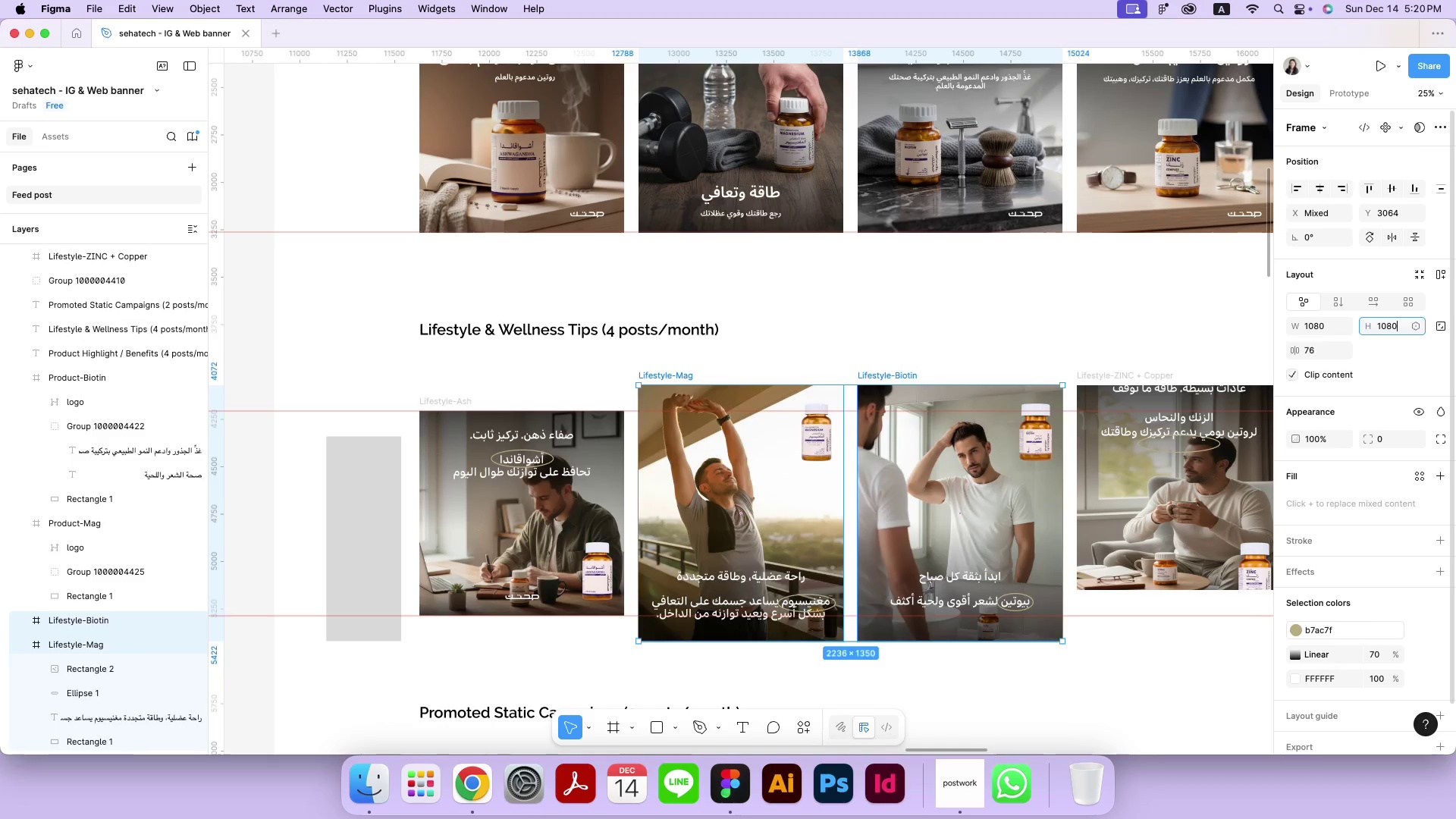 
hold_key(key=ShiftLeft, duration=0.54)
left_click([1131, 377])
 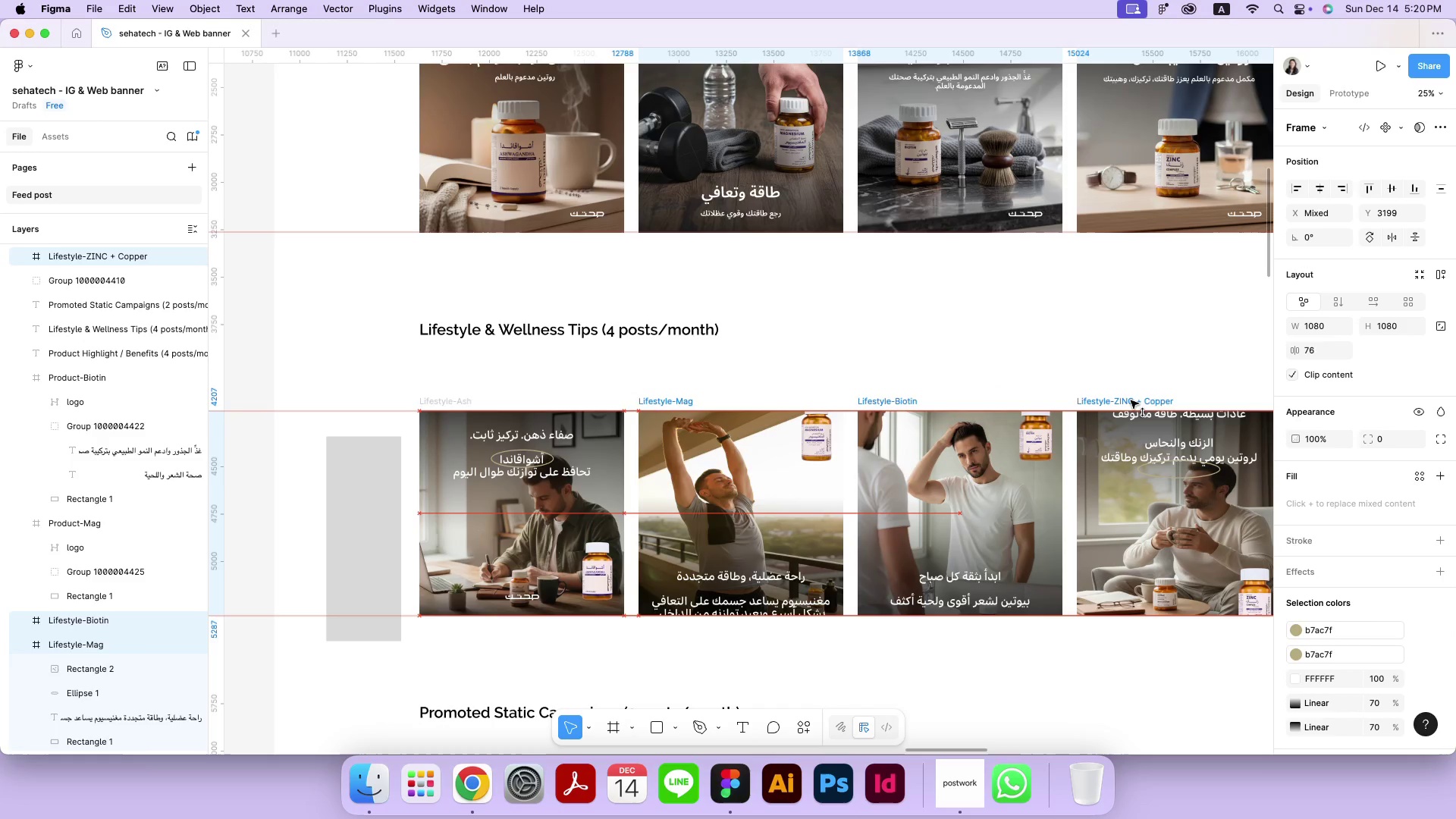 
left_click_drag(start_coordinate=[1125, 375], to_coordinate=[1131, 400])
 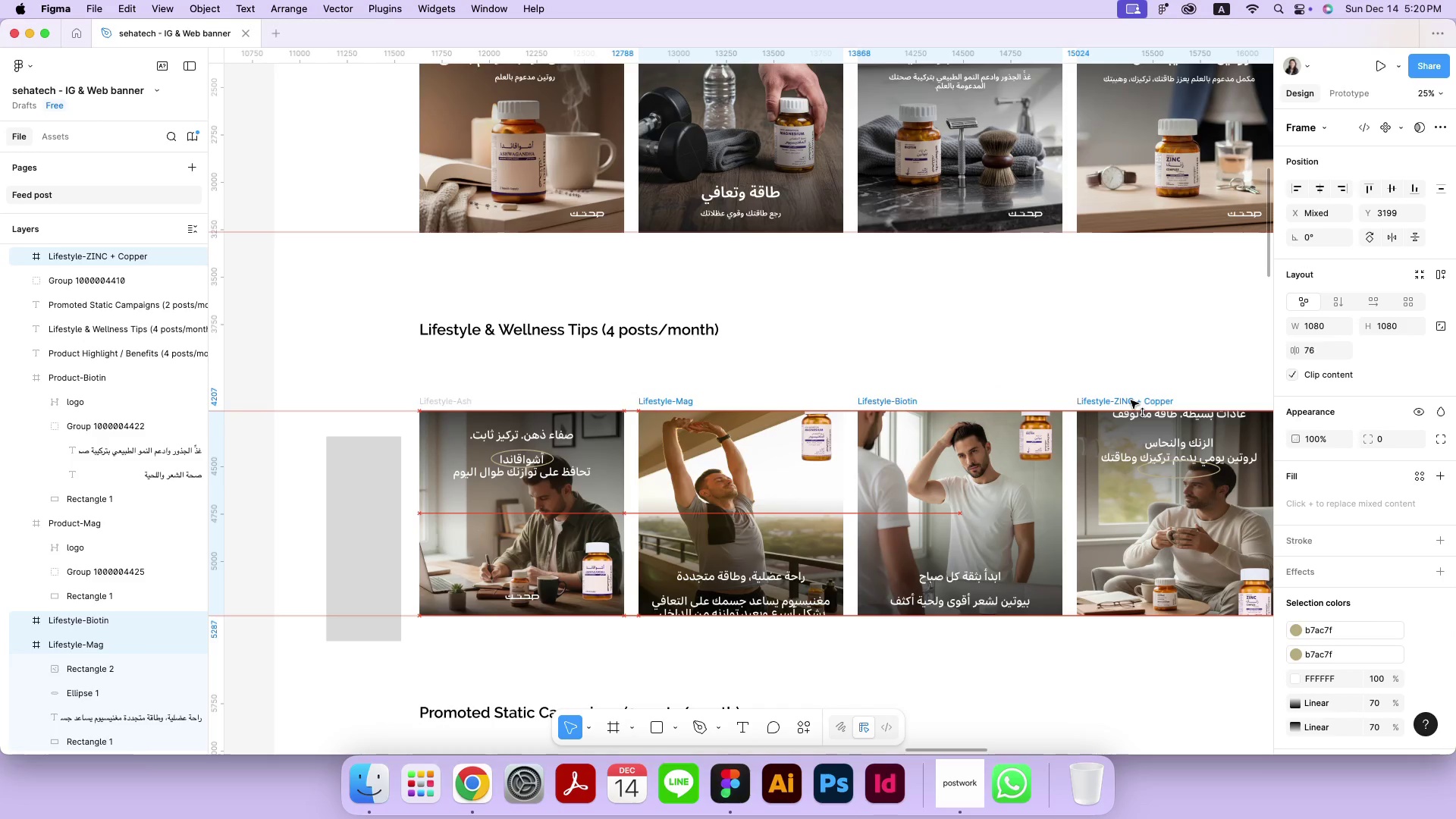 
hold_key(key=ShiftLeft, duration=1.14)
 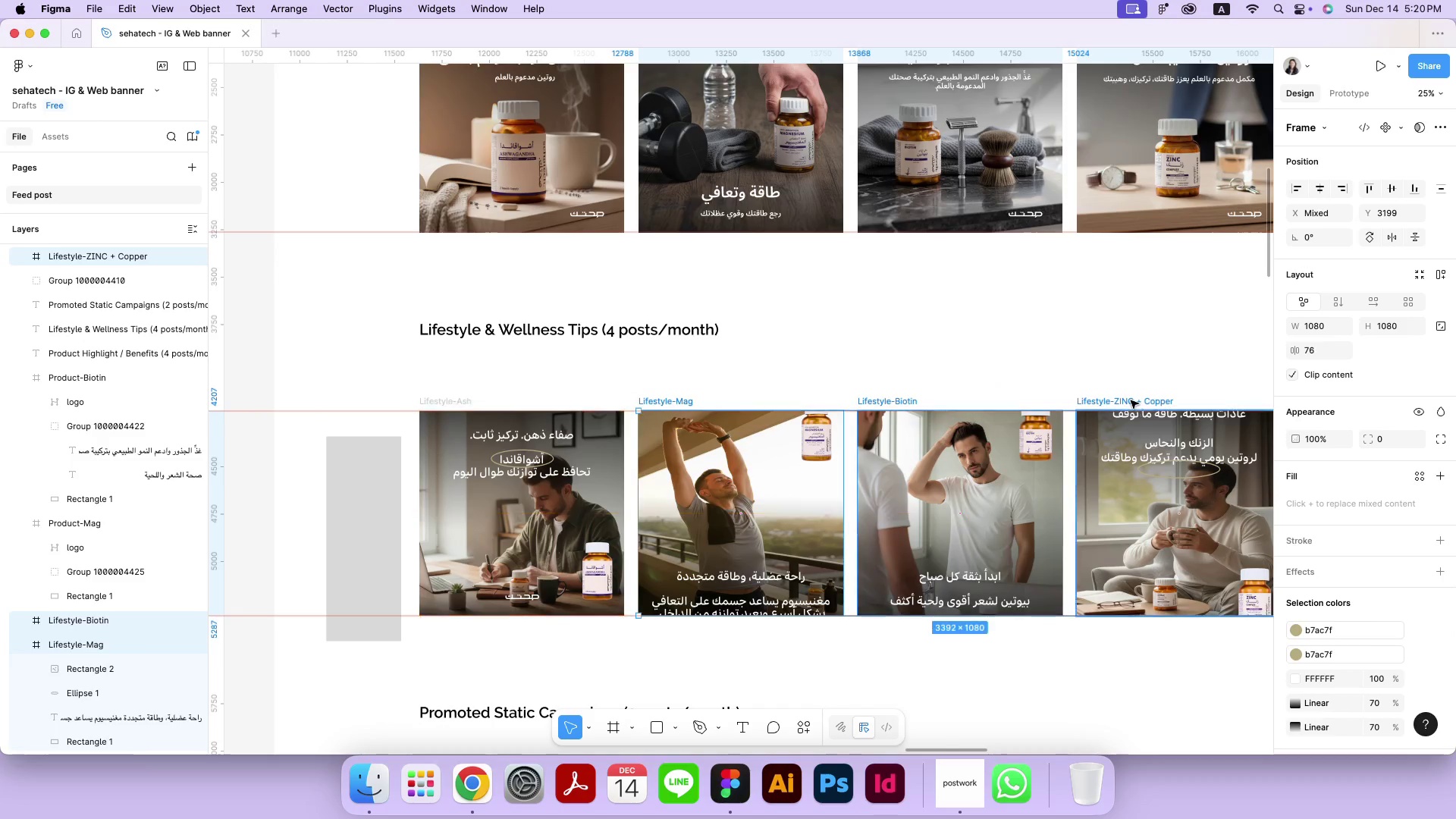 
left_click([965, 347])
 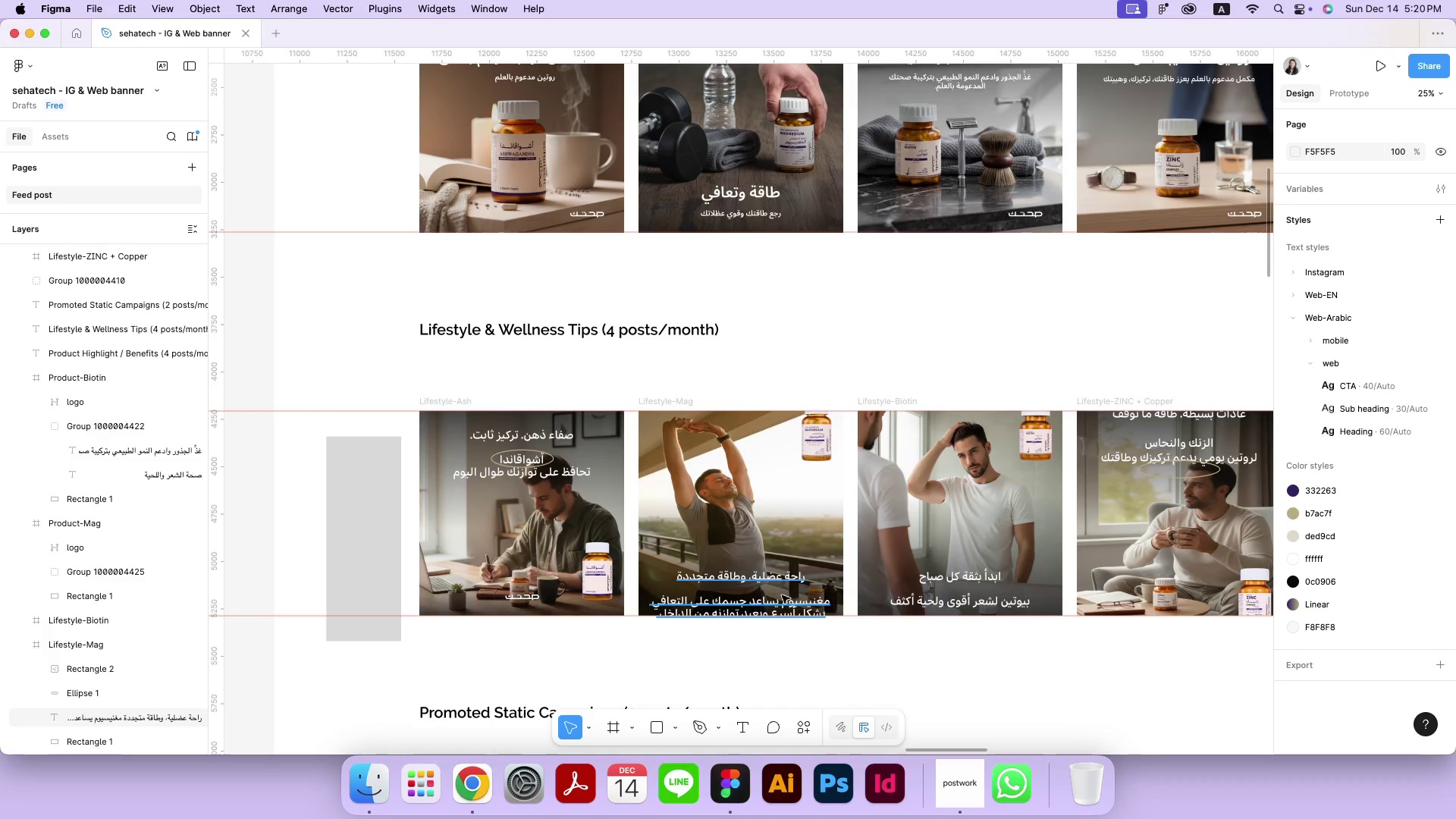 
left_click_drag(start_coordinate=[815, 603], to_coordinate=[813, 570])
 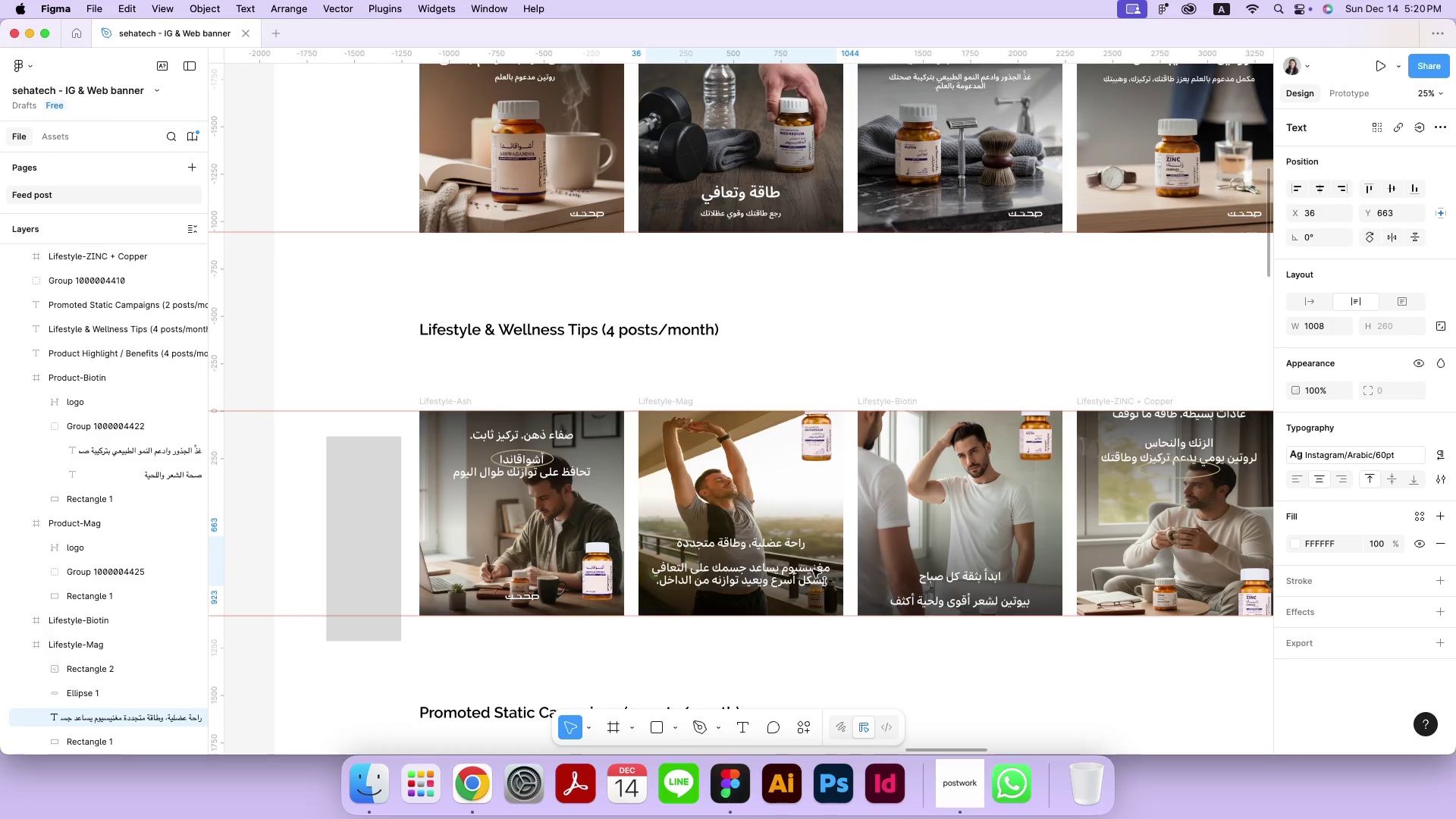 
hold_key(key=ShiftLeft, duration=0.51)
 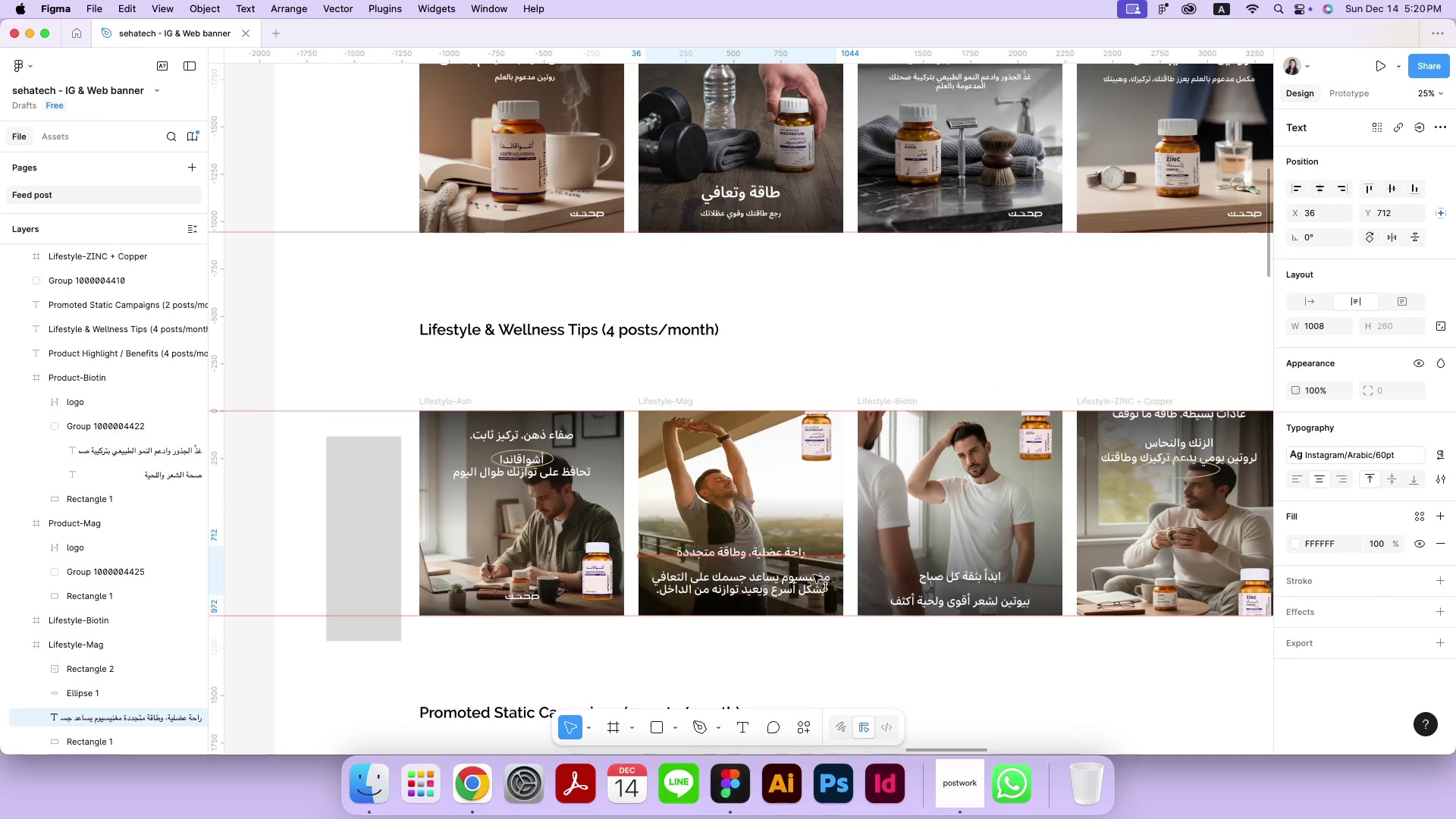 
left_click_drag(start_coordinate=[827, 645], to_coordinate=[723, 511])
 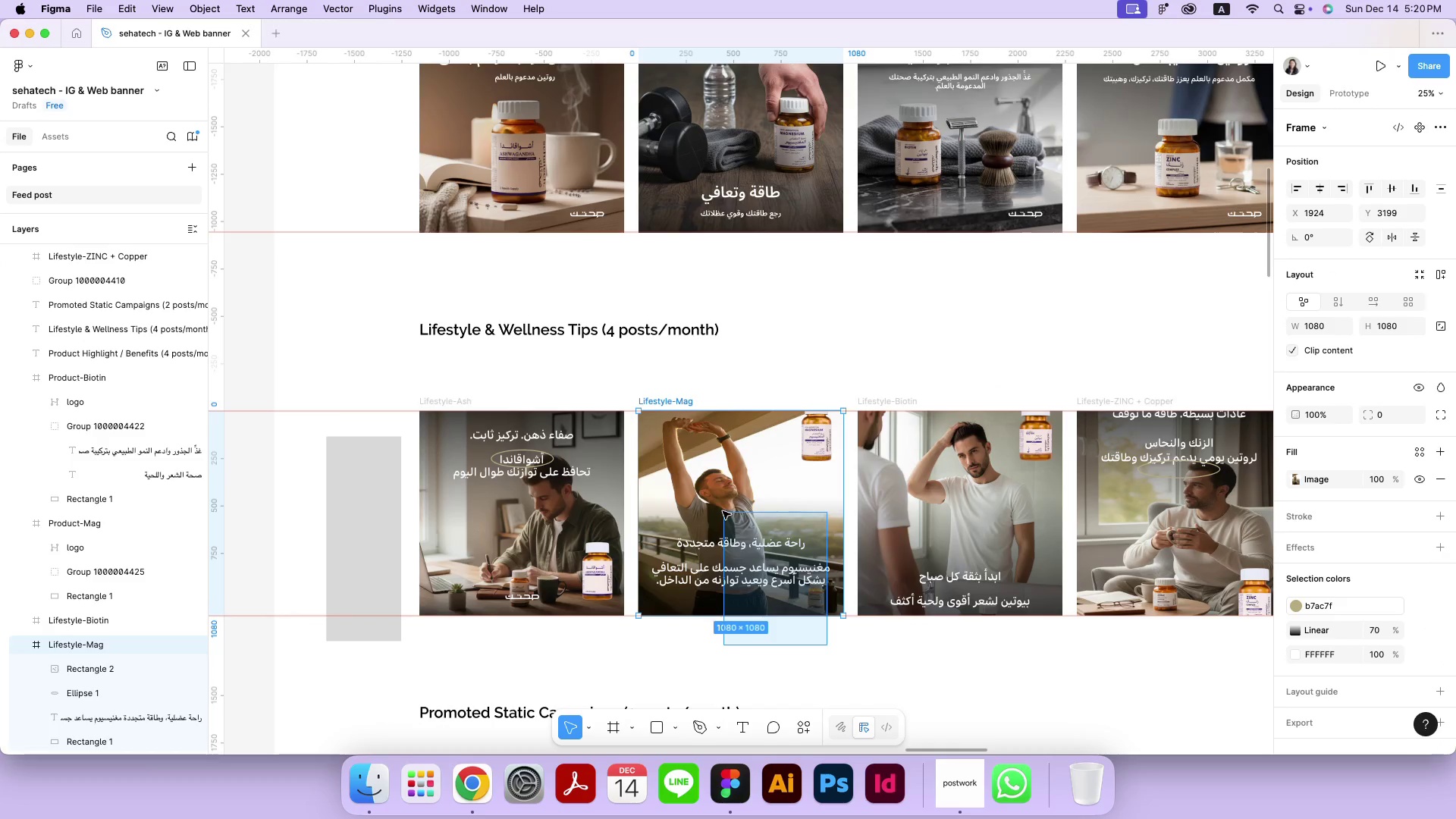 
left_click([78, 670])
 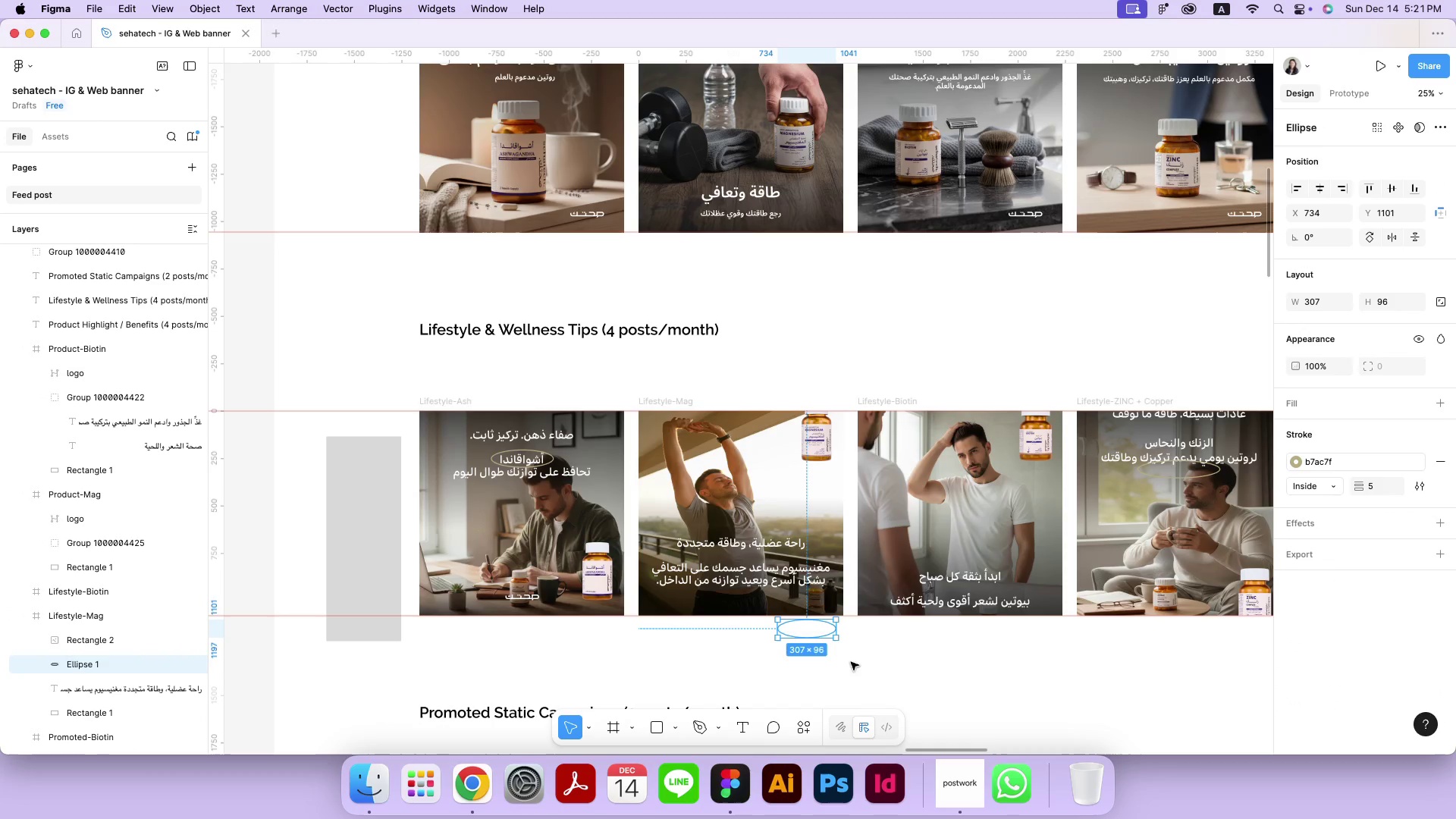 
scroll: coordinate [77, 668], scroll_direction: down, amount: 2.0
 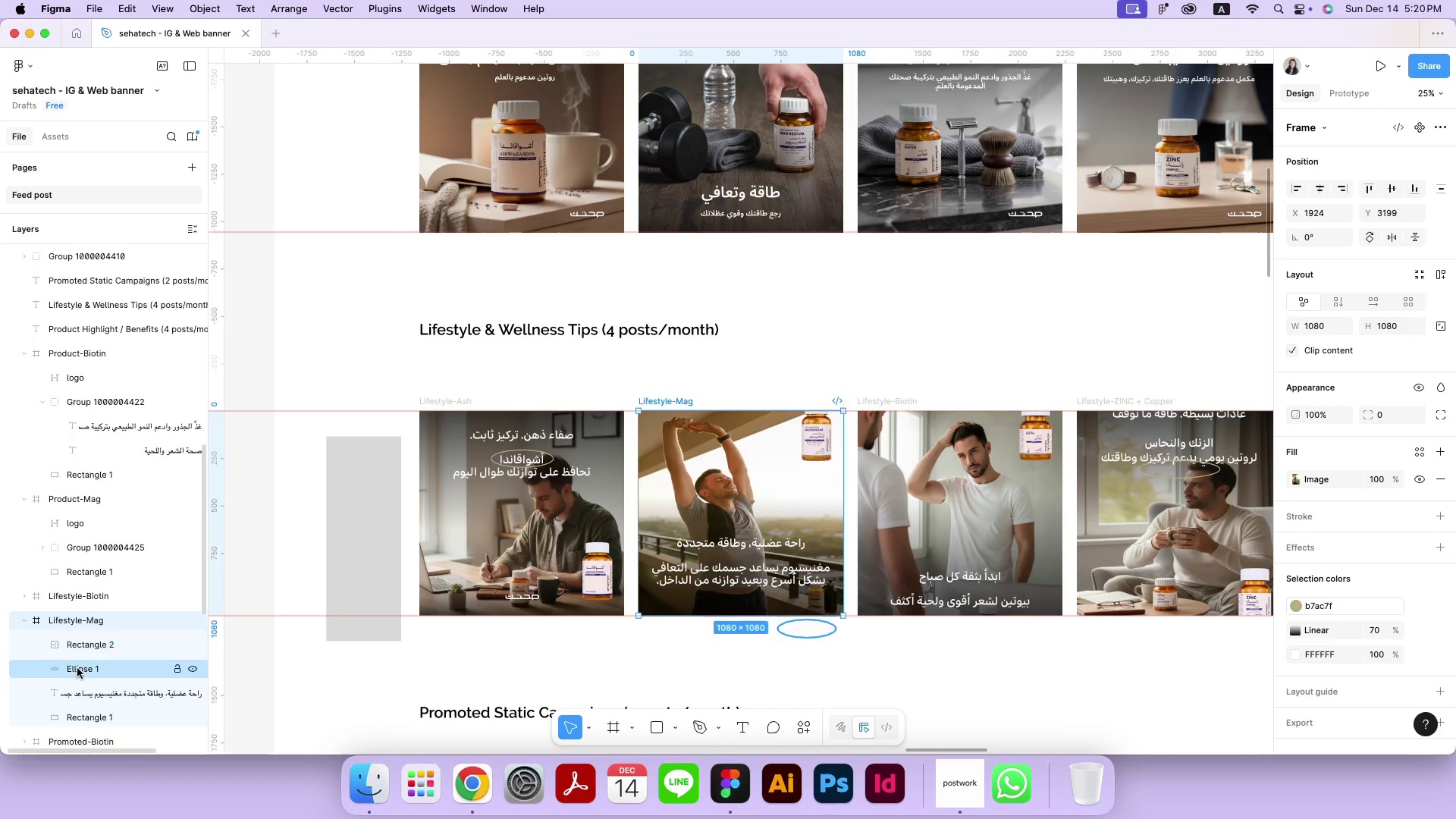 
left_click_drag(start_coordinate=[817, 632], to_coordinate=[819, 571])
 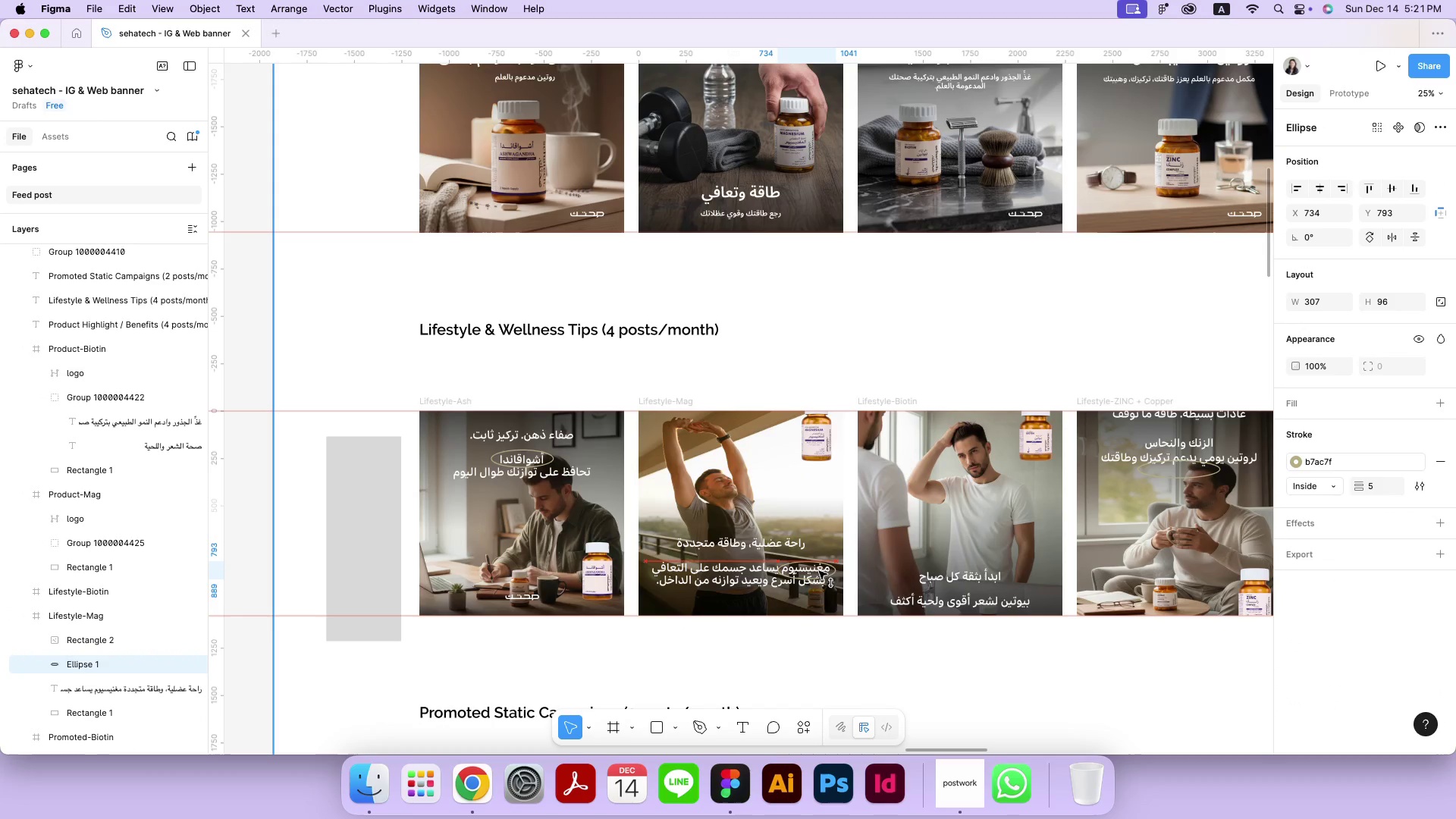 
hold_key(key=ShiftLeft, duration=2.09)
 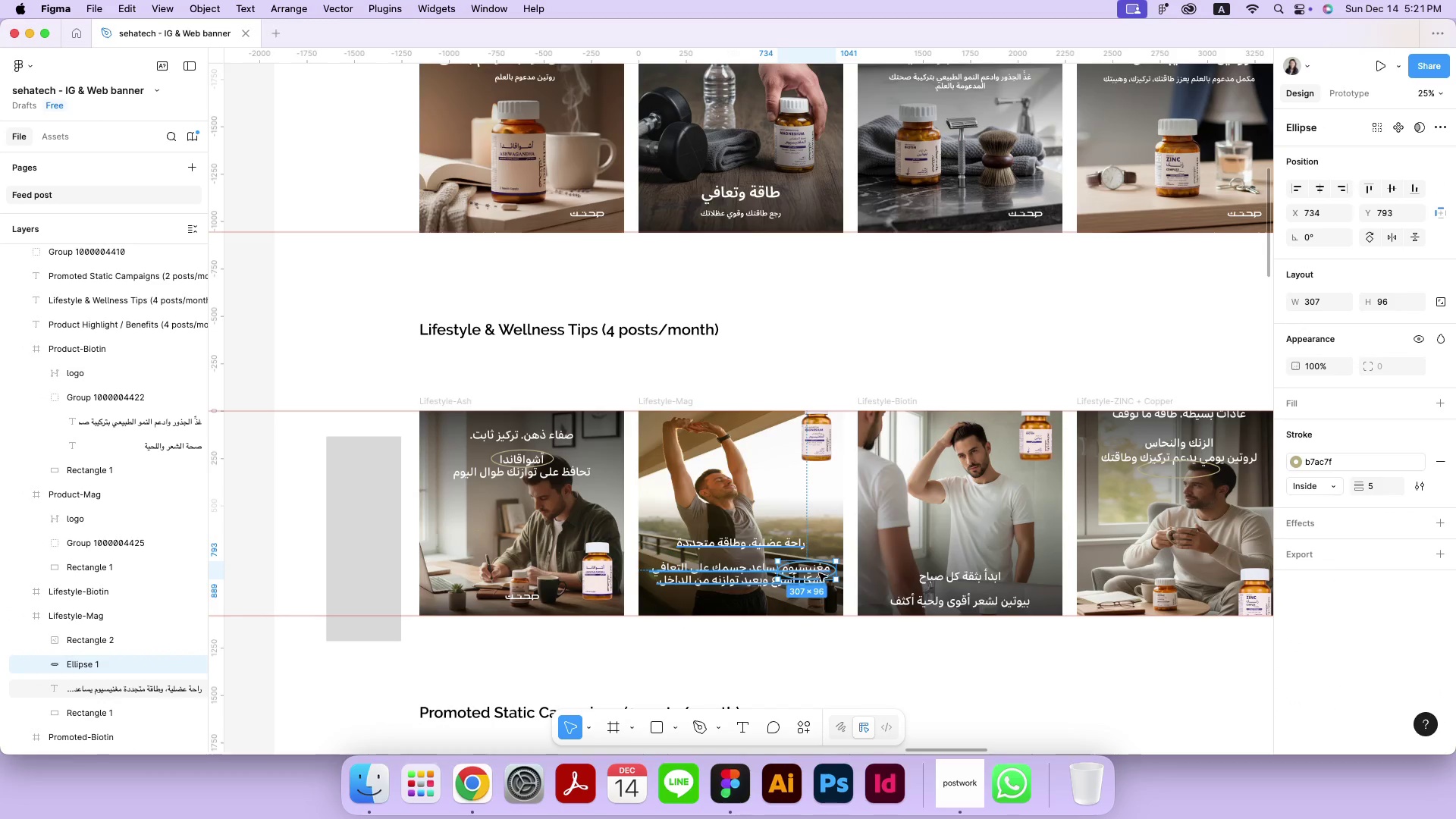 
key(ArrowUp)
 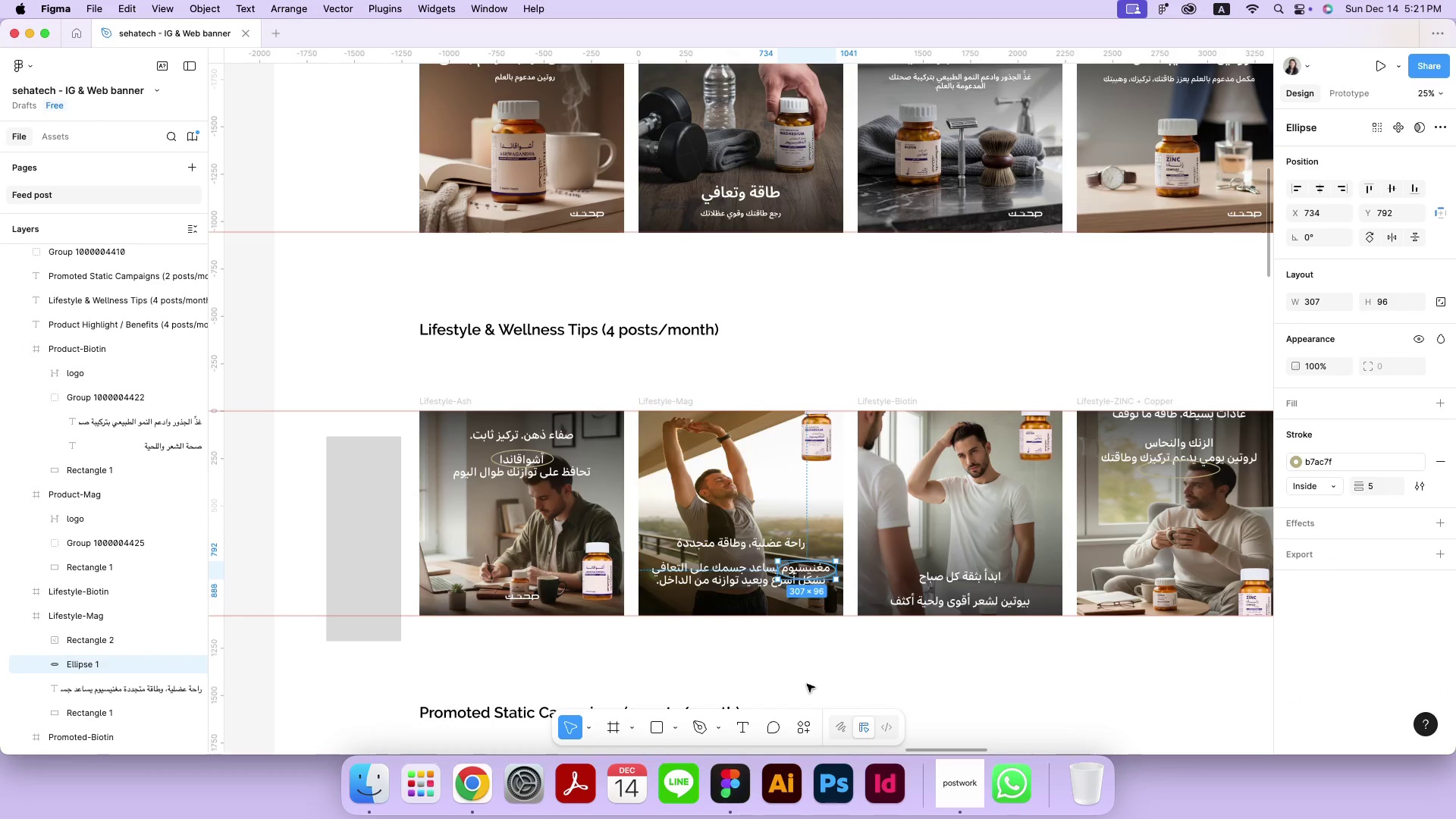 
key(ArrowUp)
 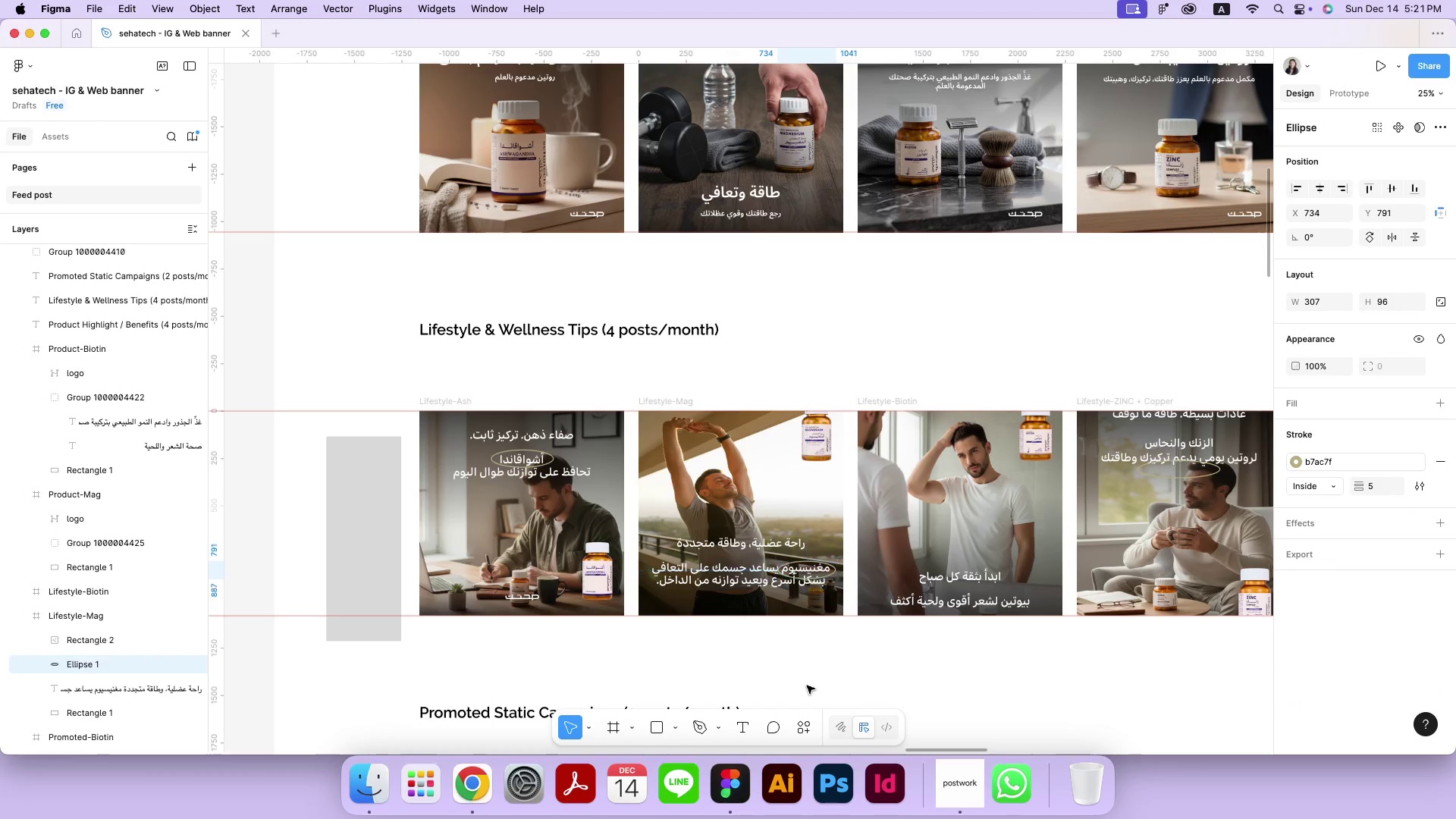 
key(ArrowUp)
 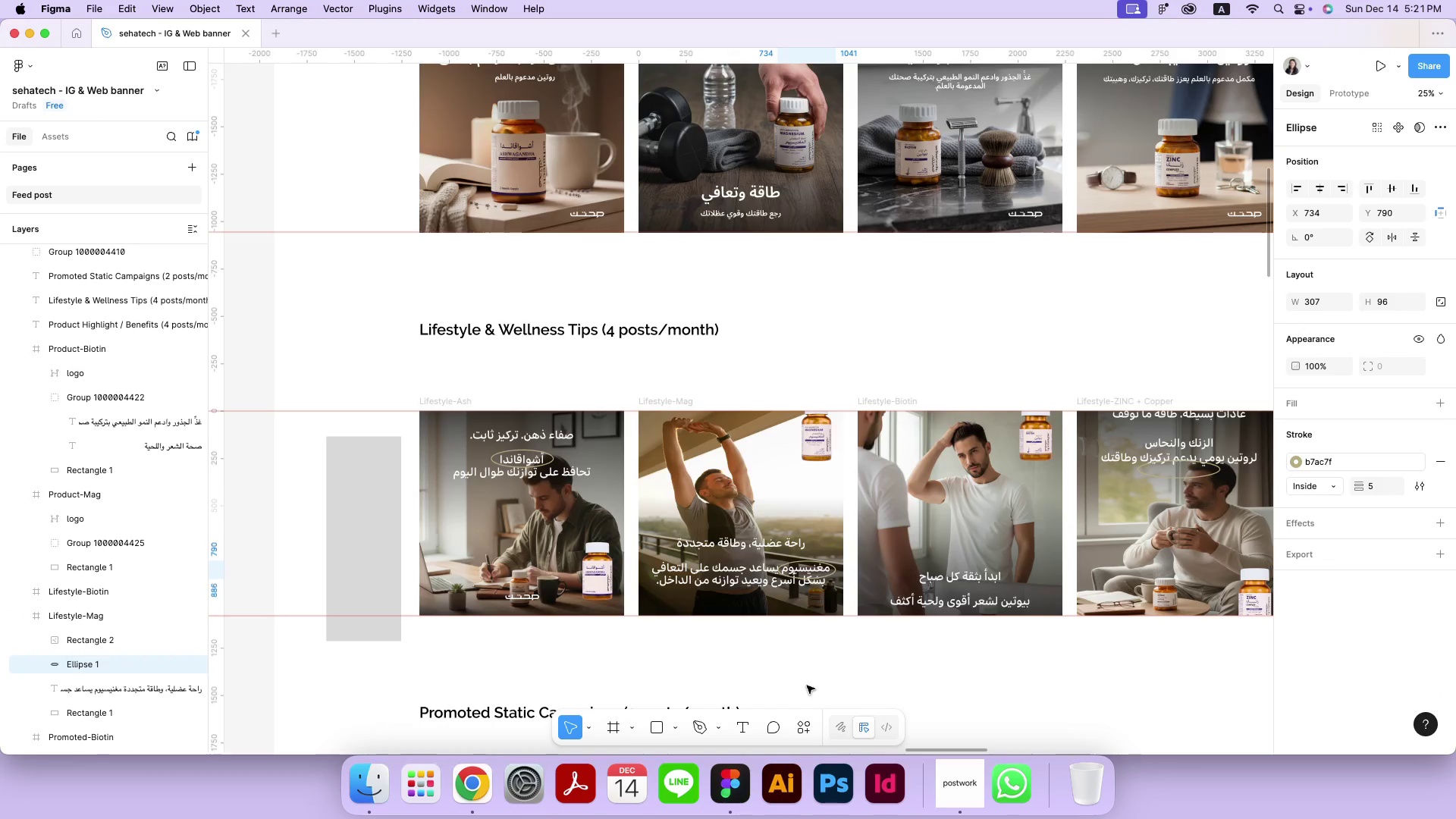 
key(ArrowUp)
 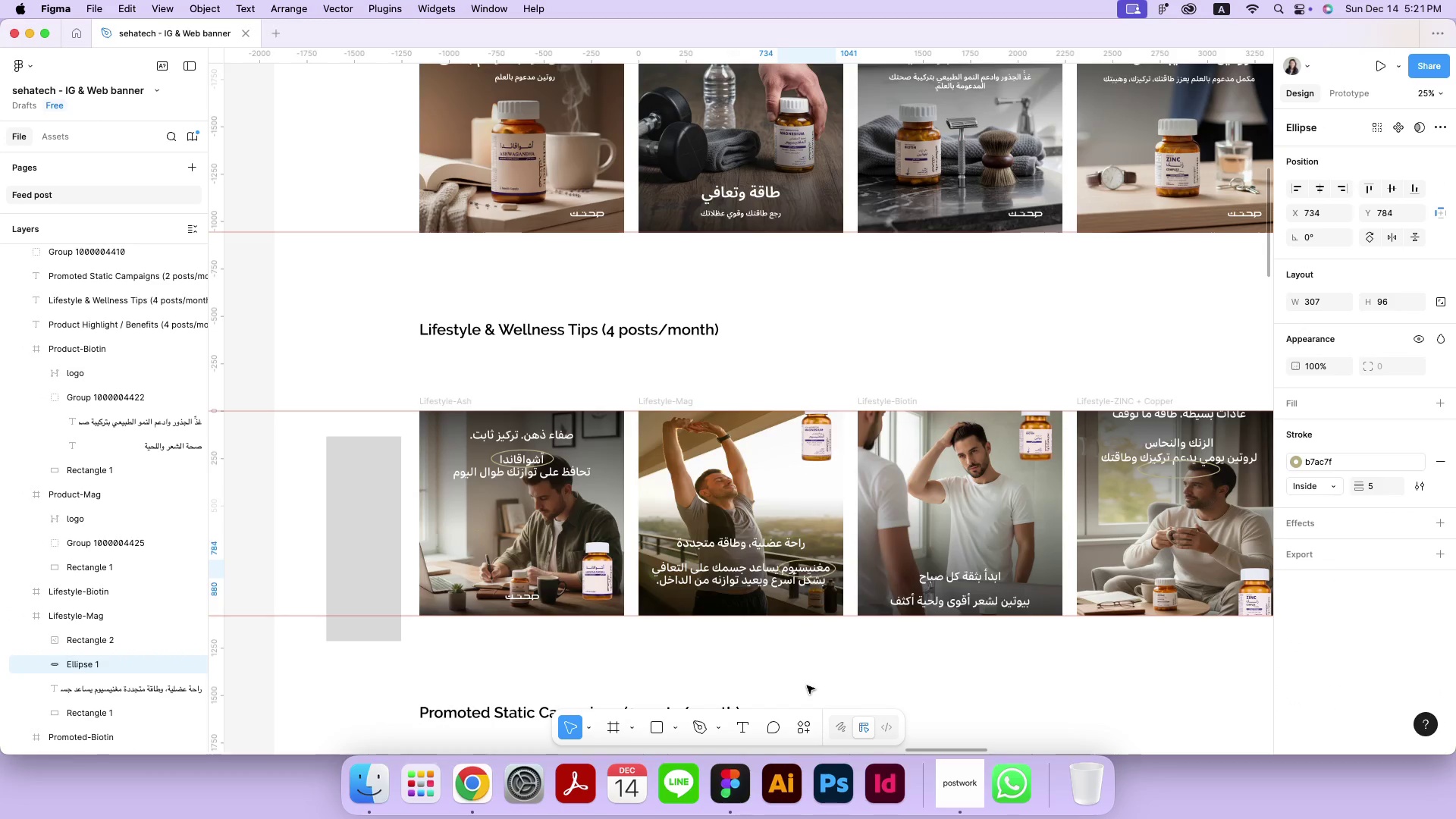 
hold_key(key=ArrowUp, duration=0.85)
 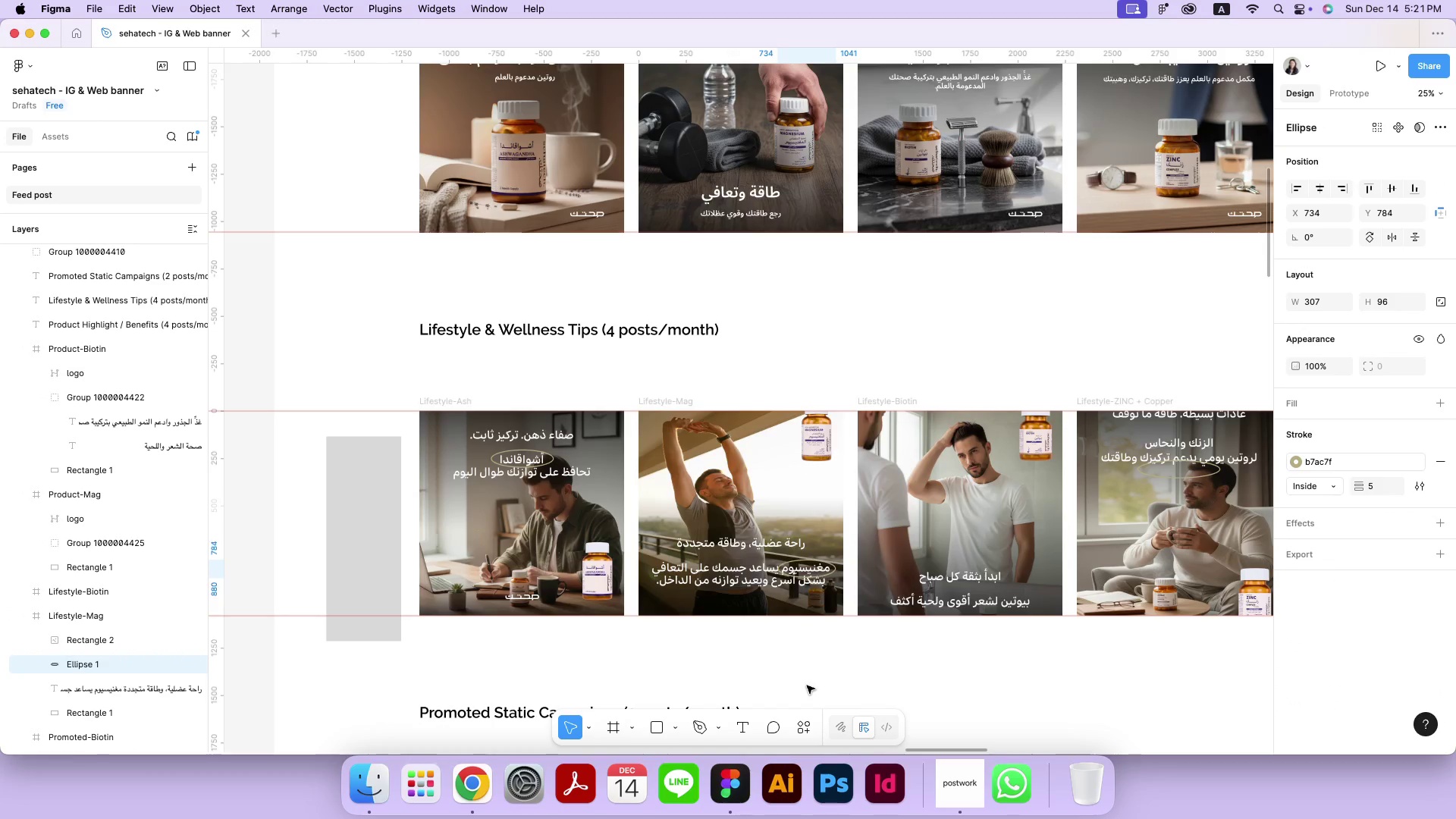 
key(ArrowDown)
 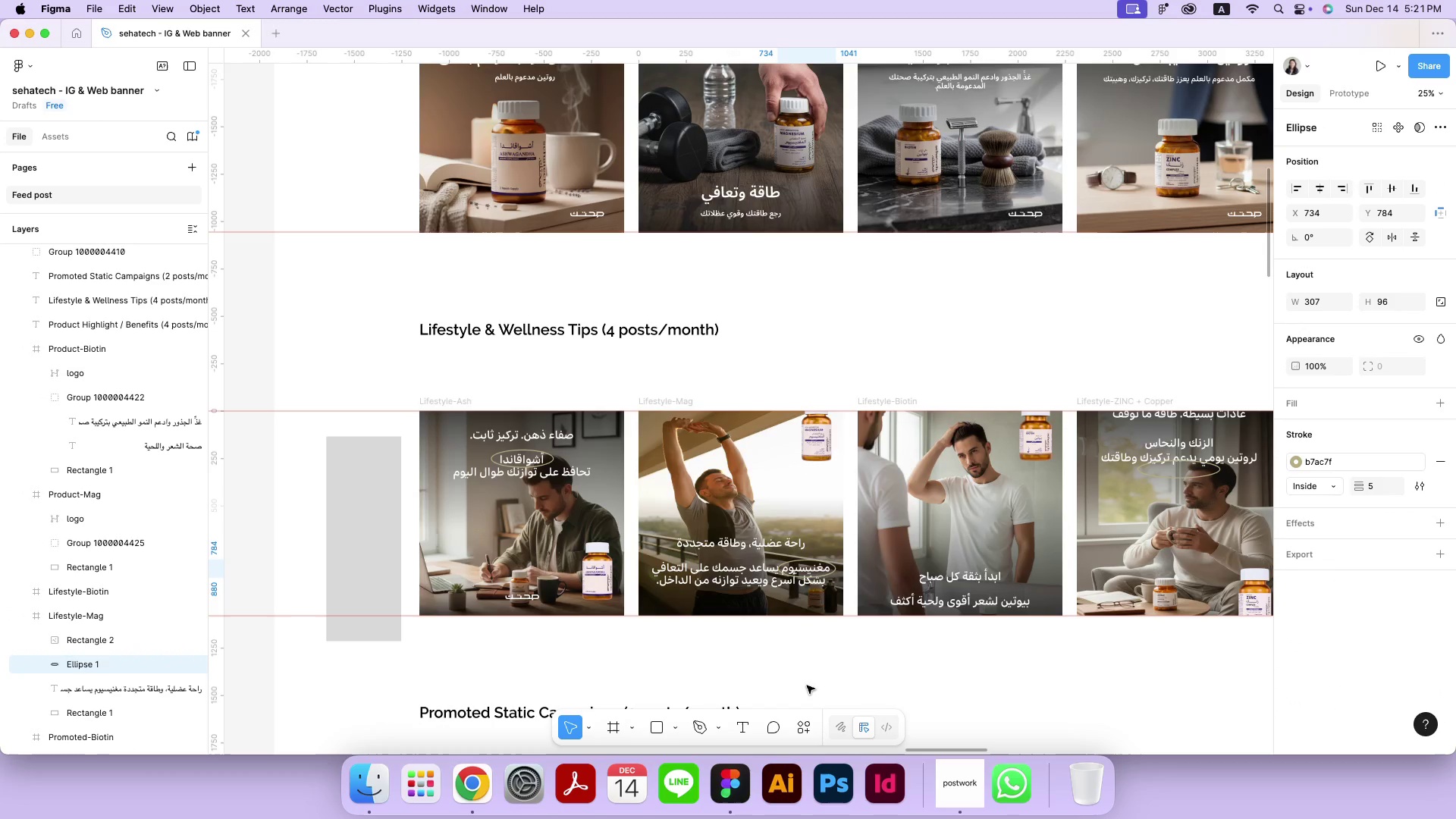 
key(ArrowDown)
 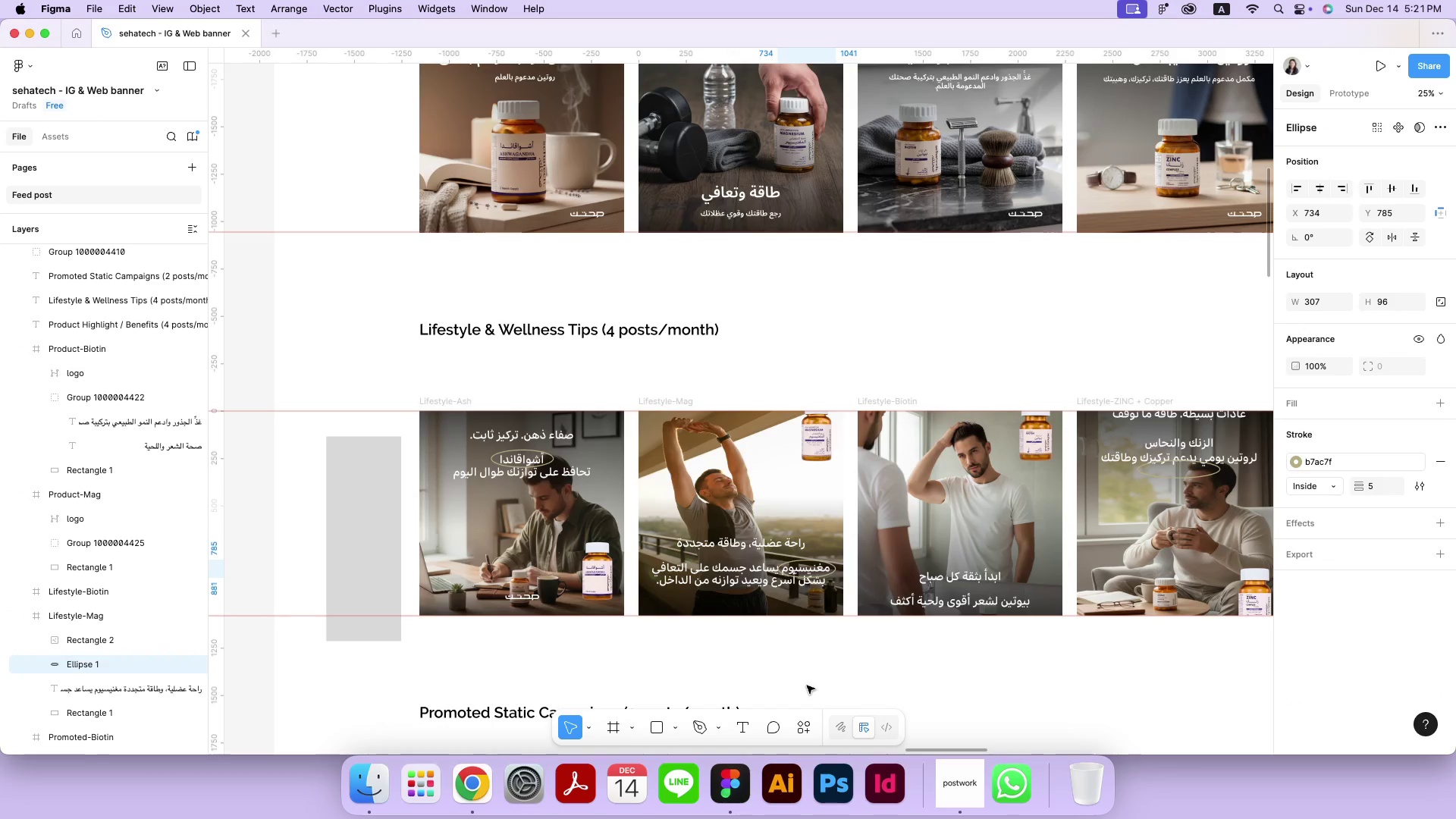 
hold_key(key=ShiftLeft, duration=0.88)
left_click([716, 545])
 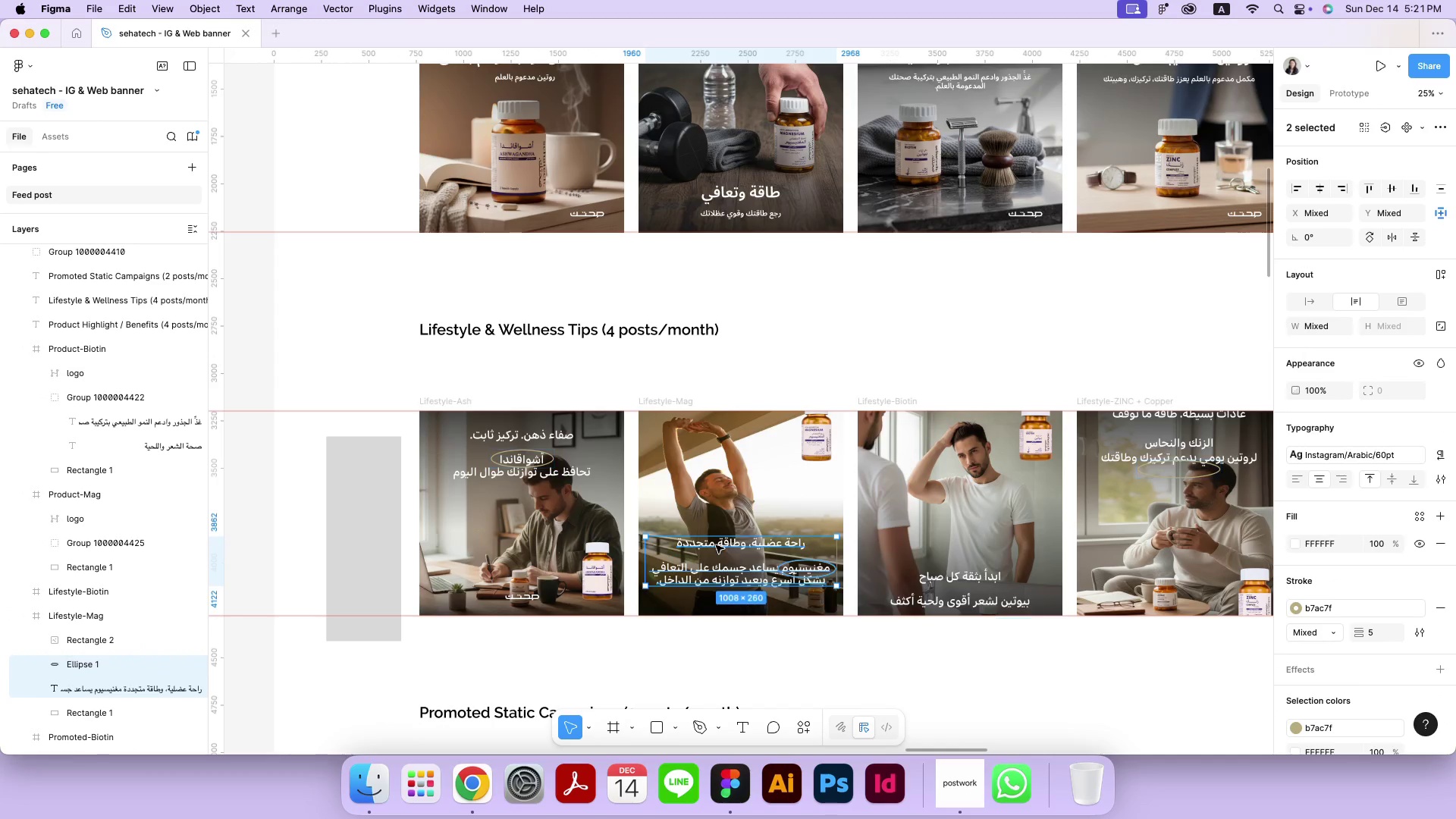 
key(Meta+G)
 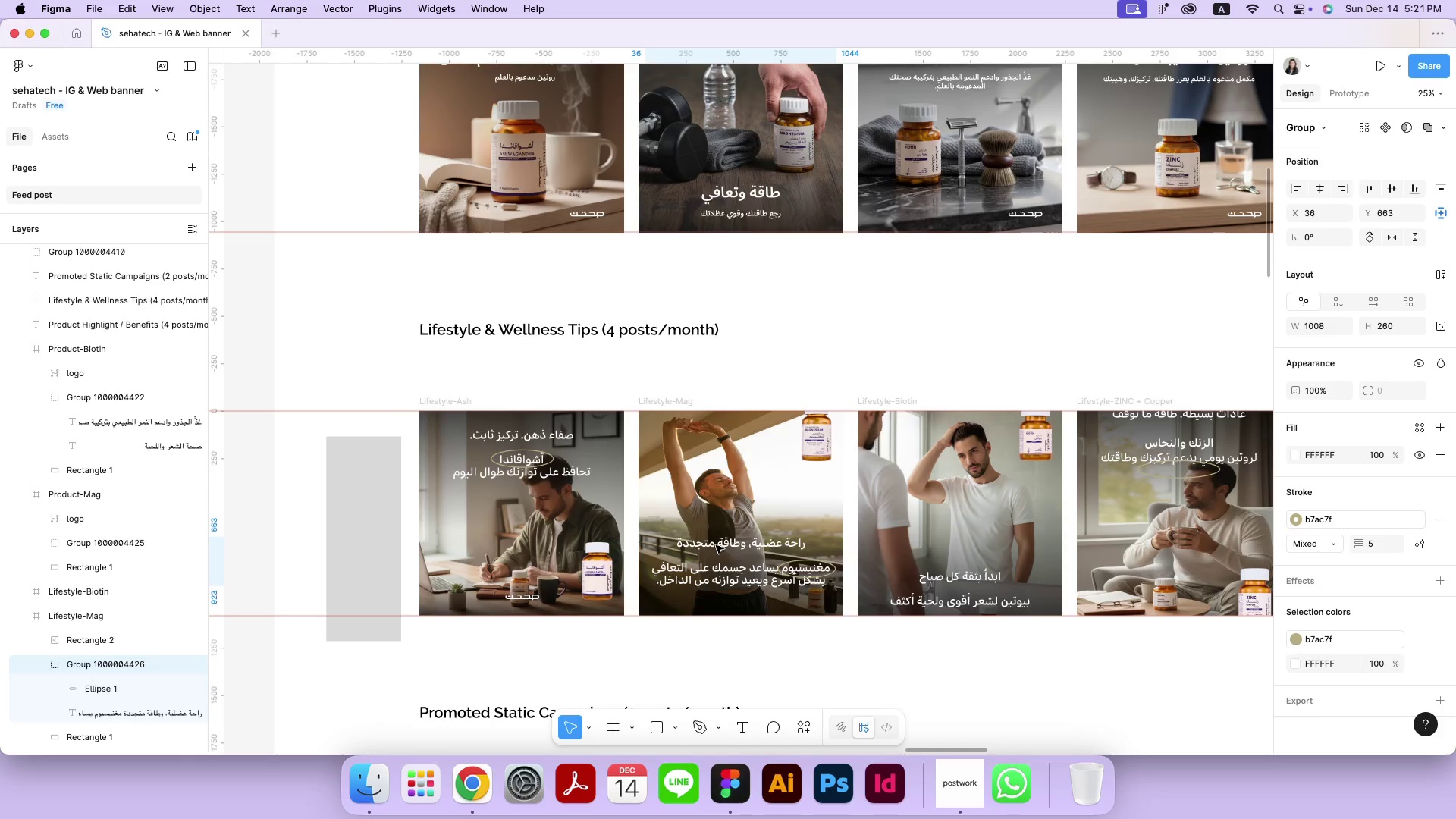 
left_click_drag(start_coordinate=[721, 544], to_coordinate=[724, 557])
 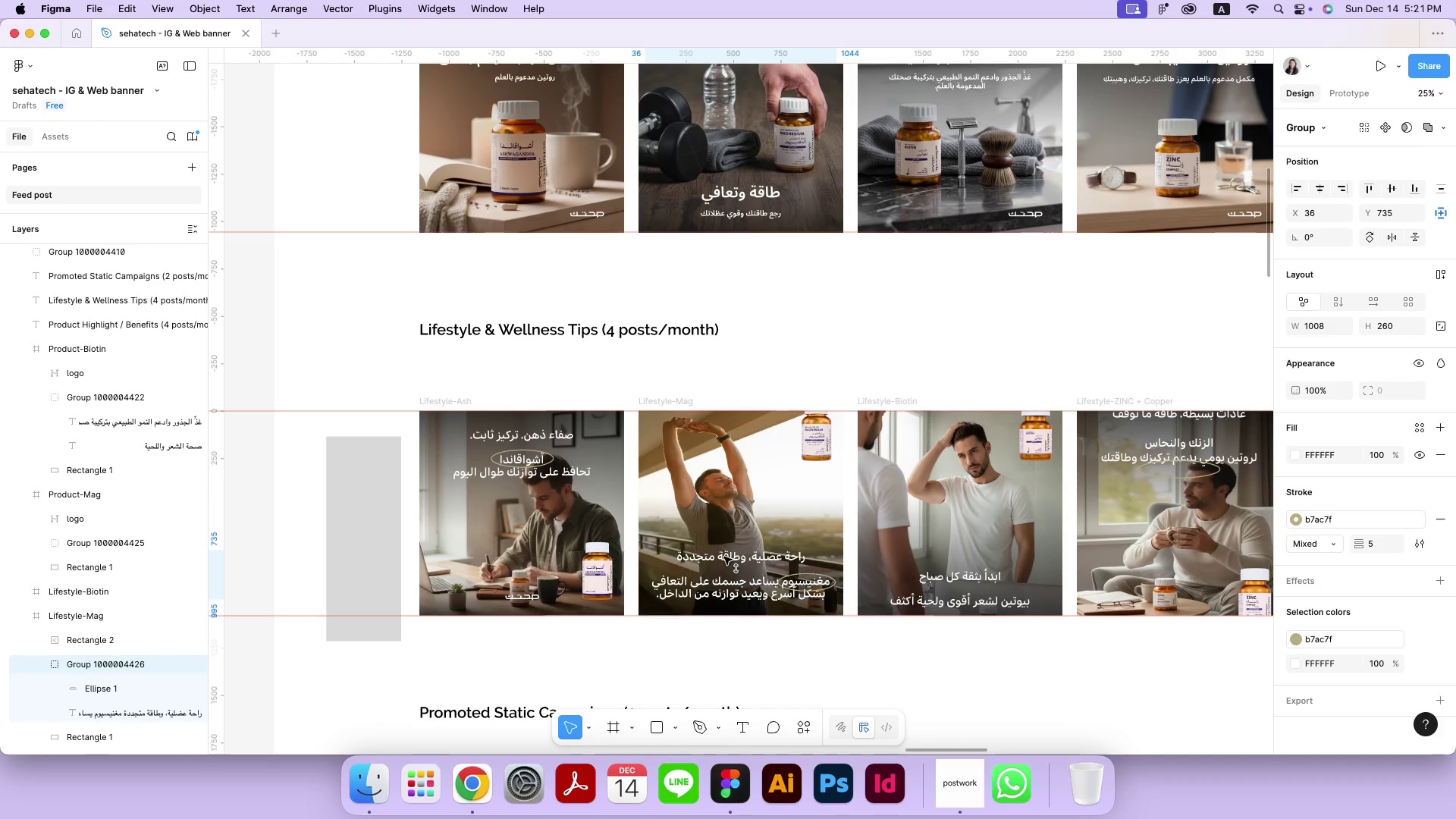 
hold_key(key=ShiftLeft, duration=2.23)
left_click([542, 597])
 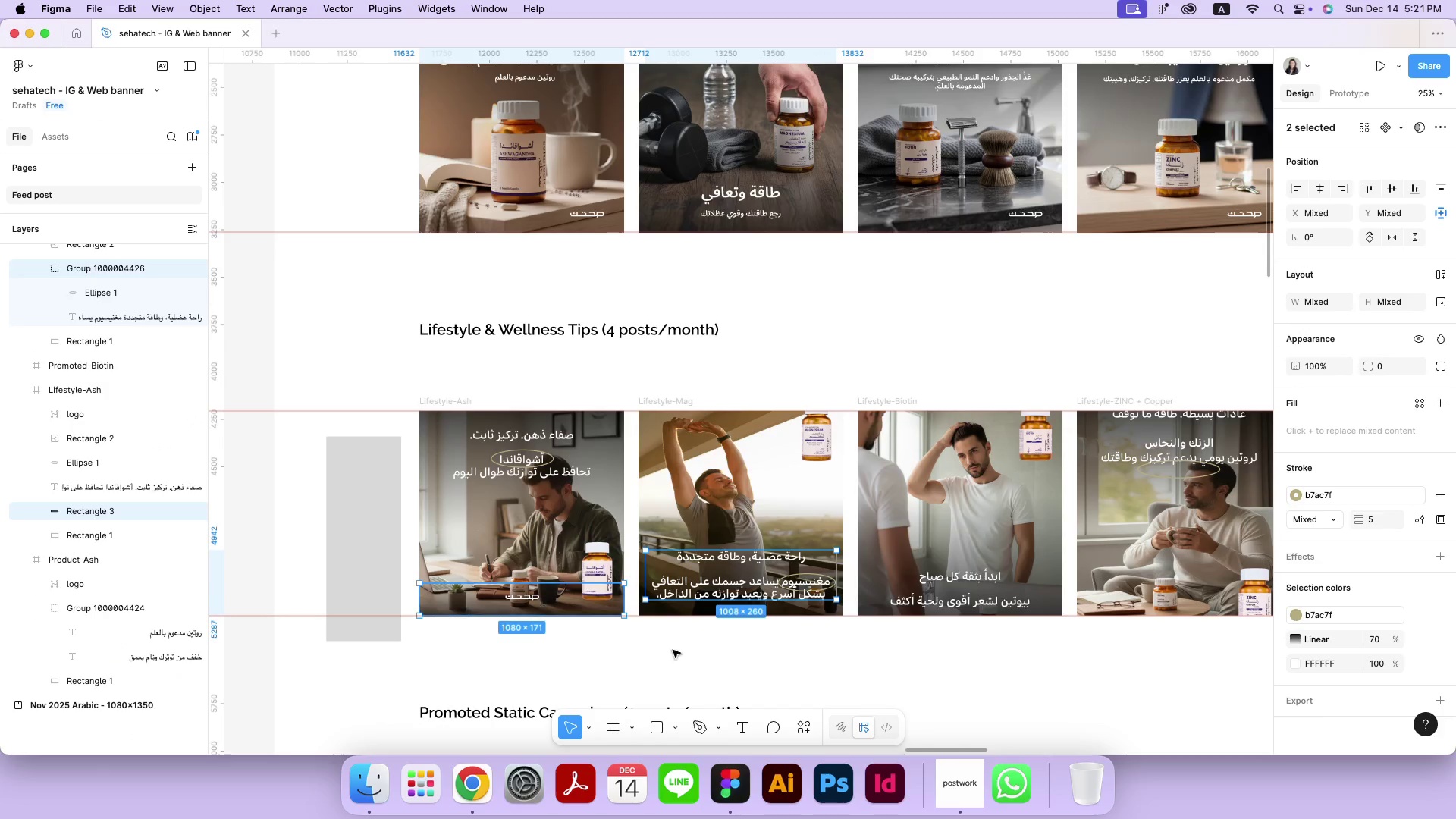 
left_click([730, 621])
 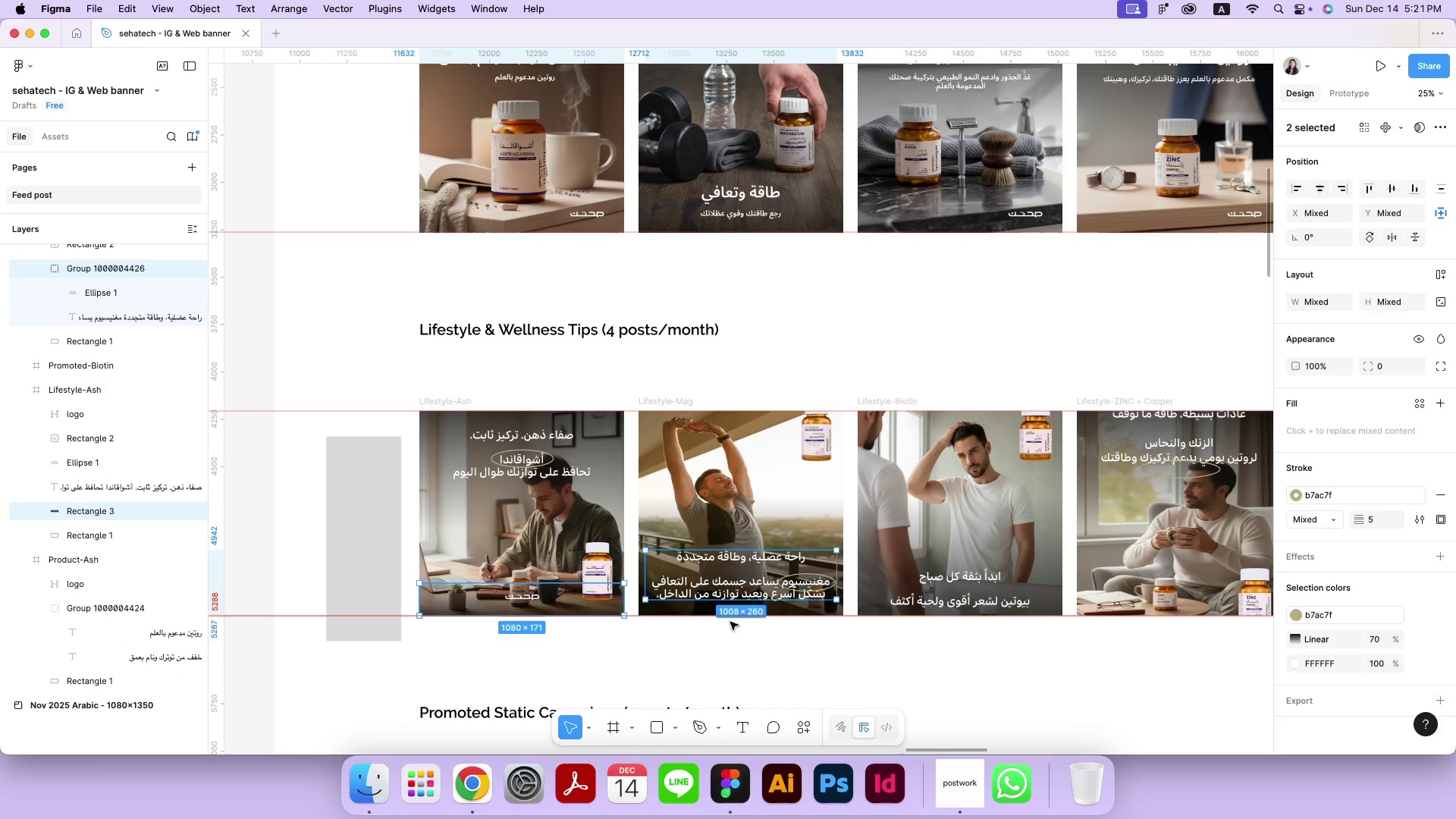 
left_click_drag(start_coordinate=[749, 582], to_coordinate=[750, 558])
 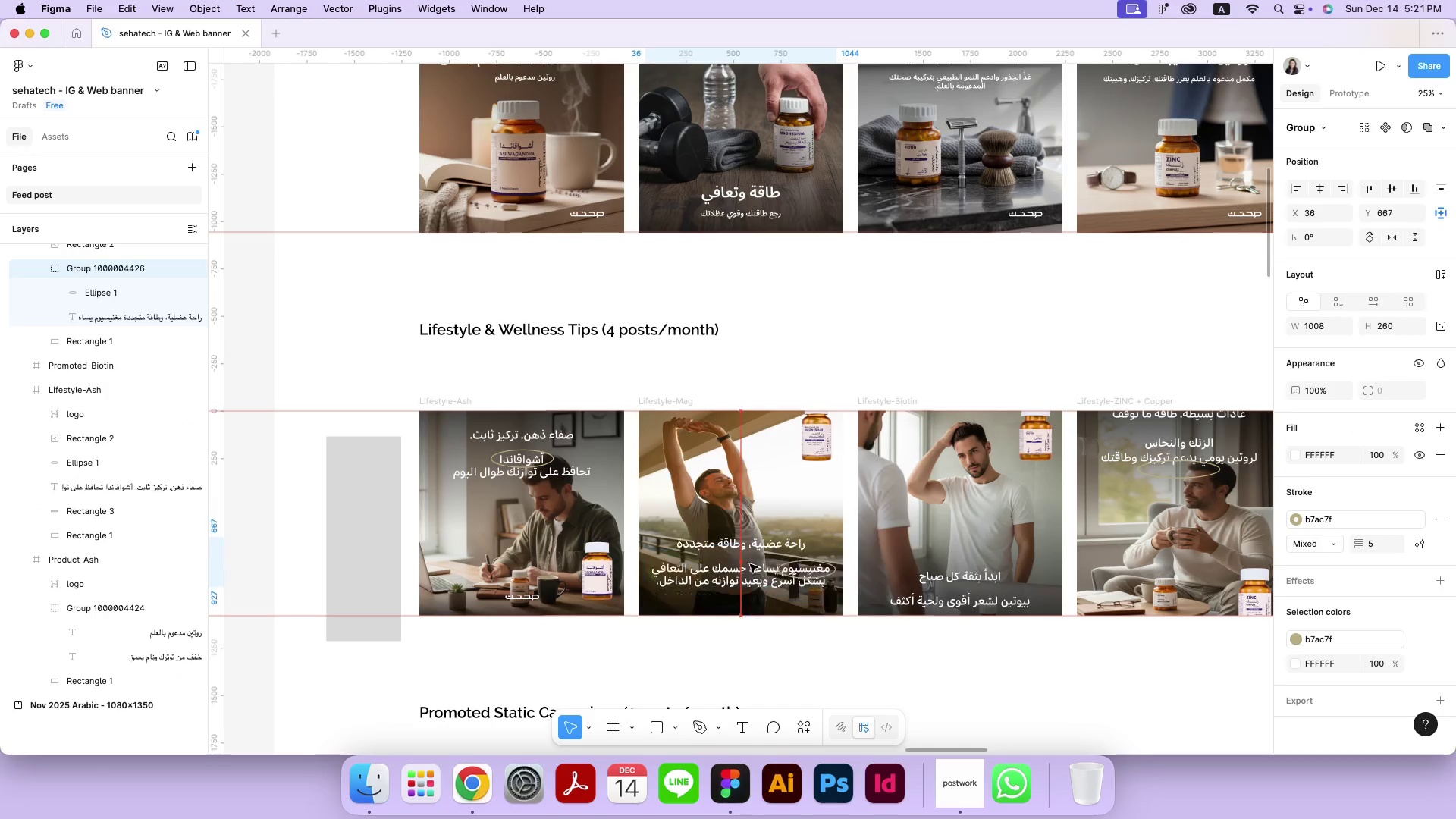 
hold_key(key=ShiftLeft, duration=0.91)
left_click([518, 598])
 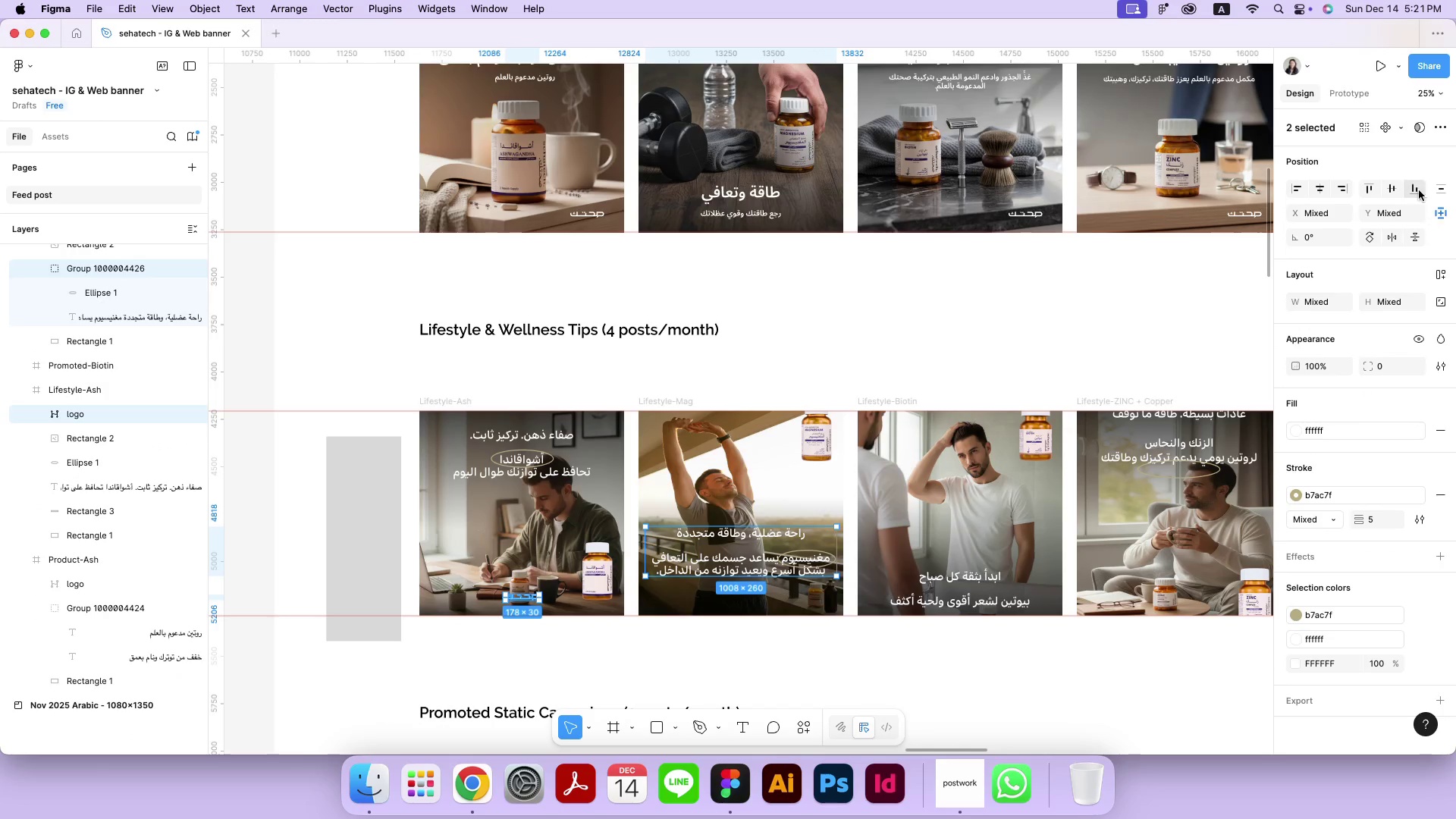 
left_click([1418, 187])
 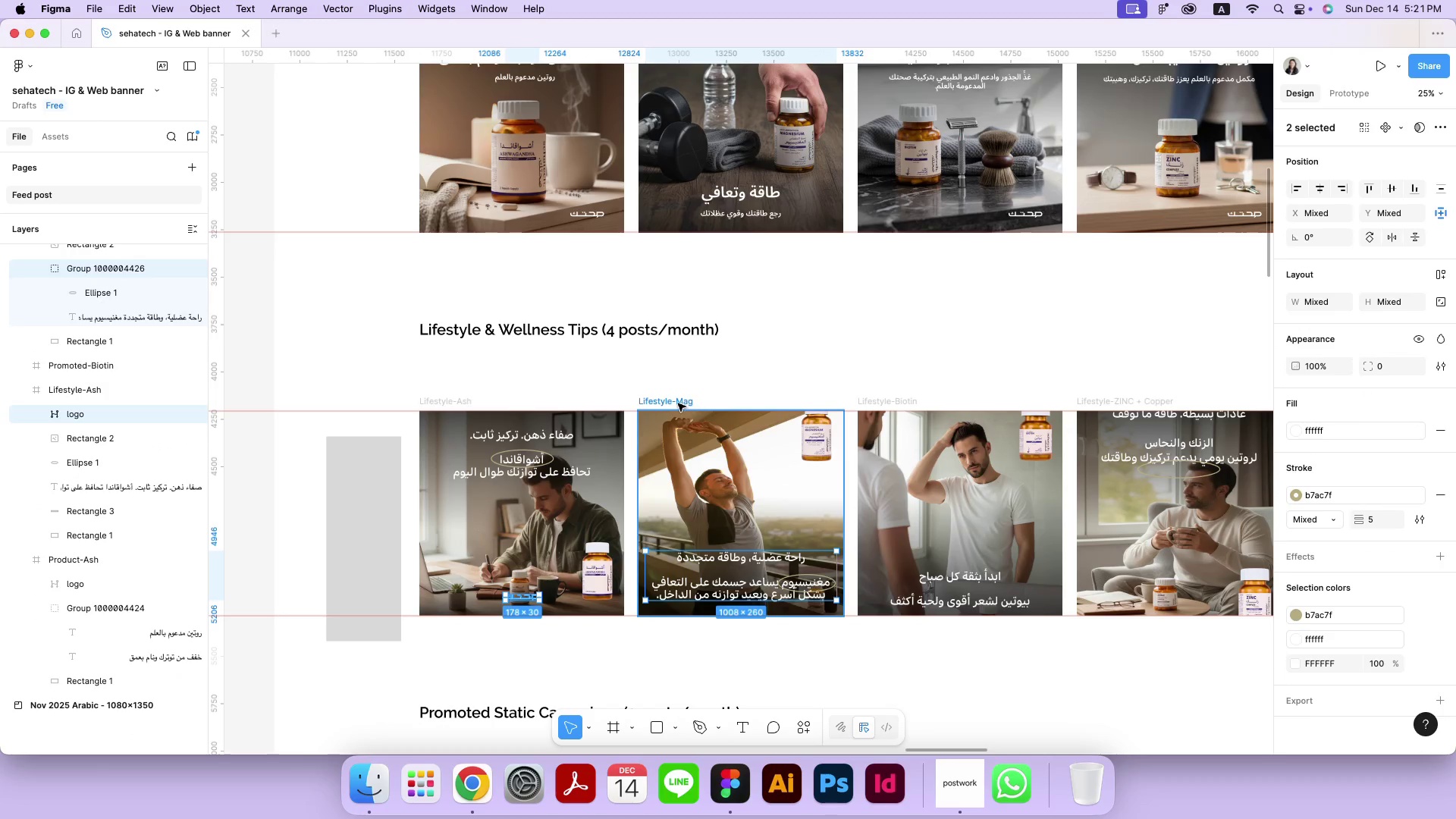 
left_click([677, 403])
 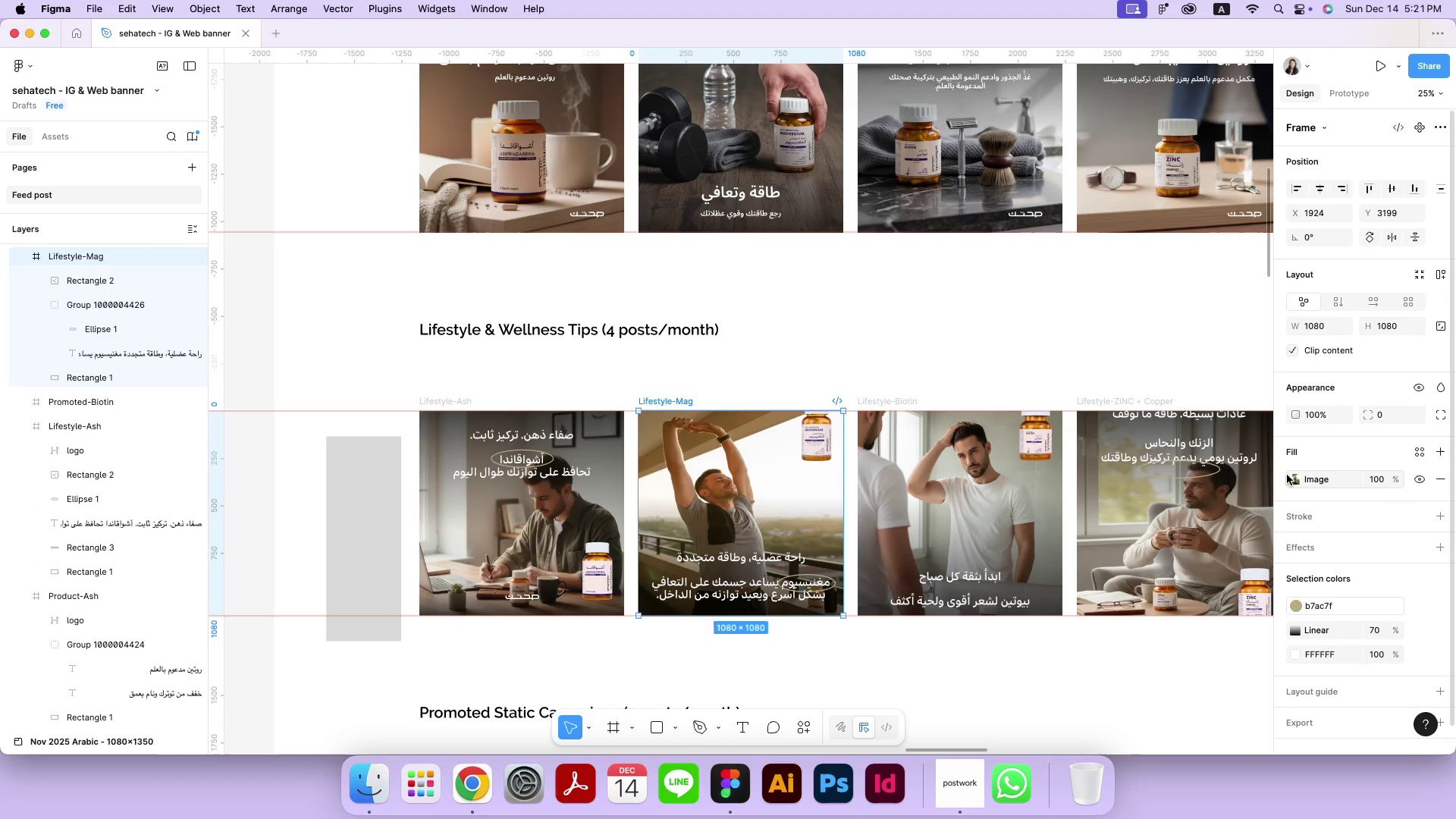 
left_click([1298, 477])
 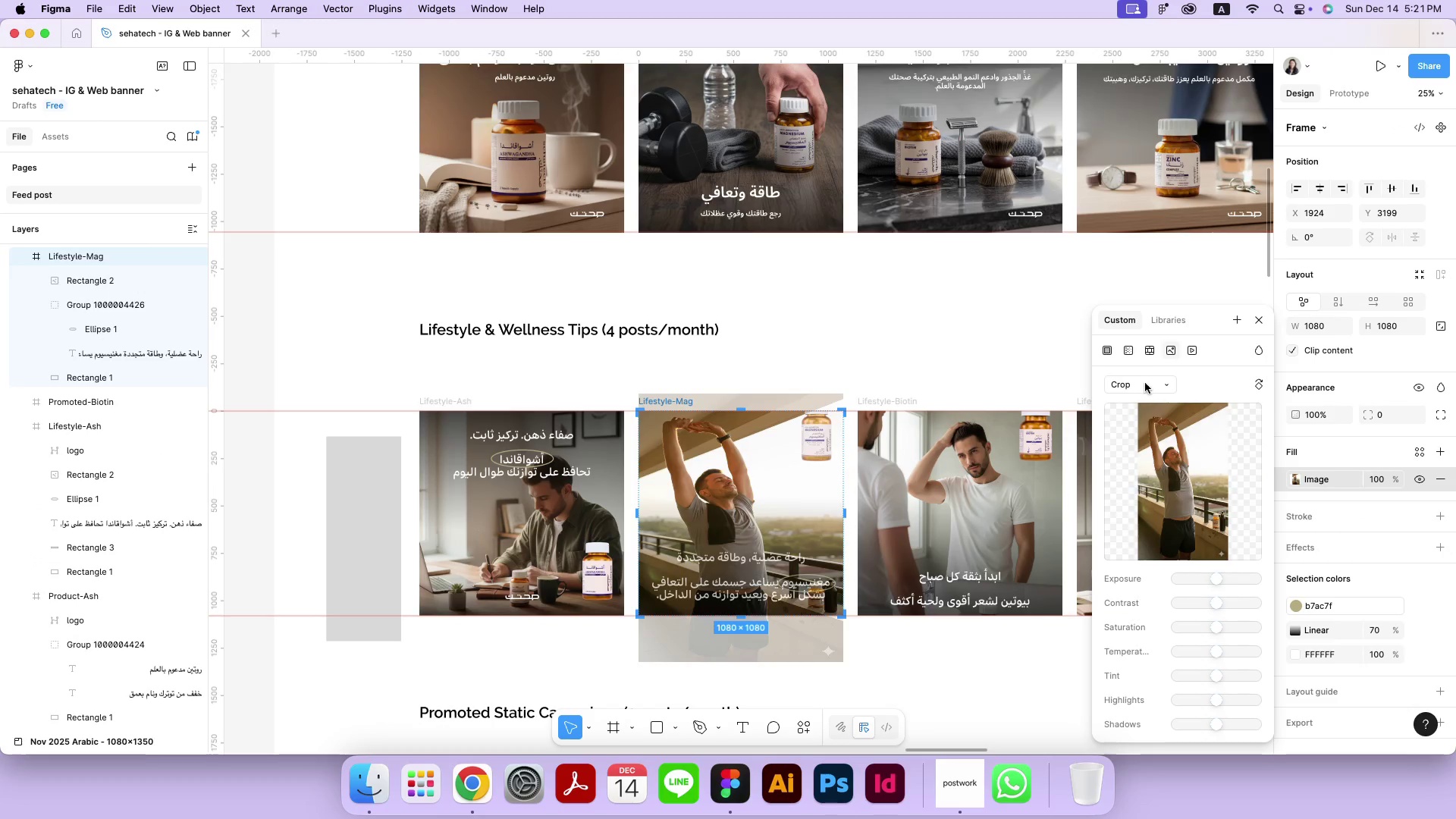 
left_click([1145, 386])
 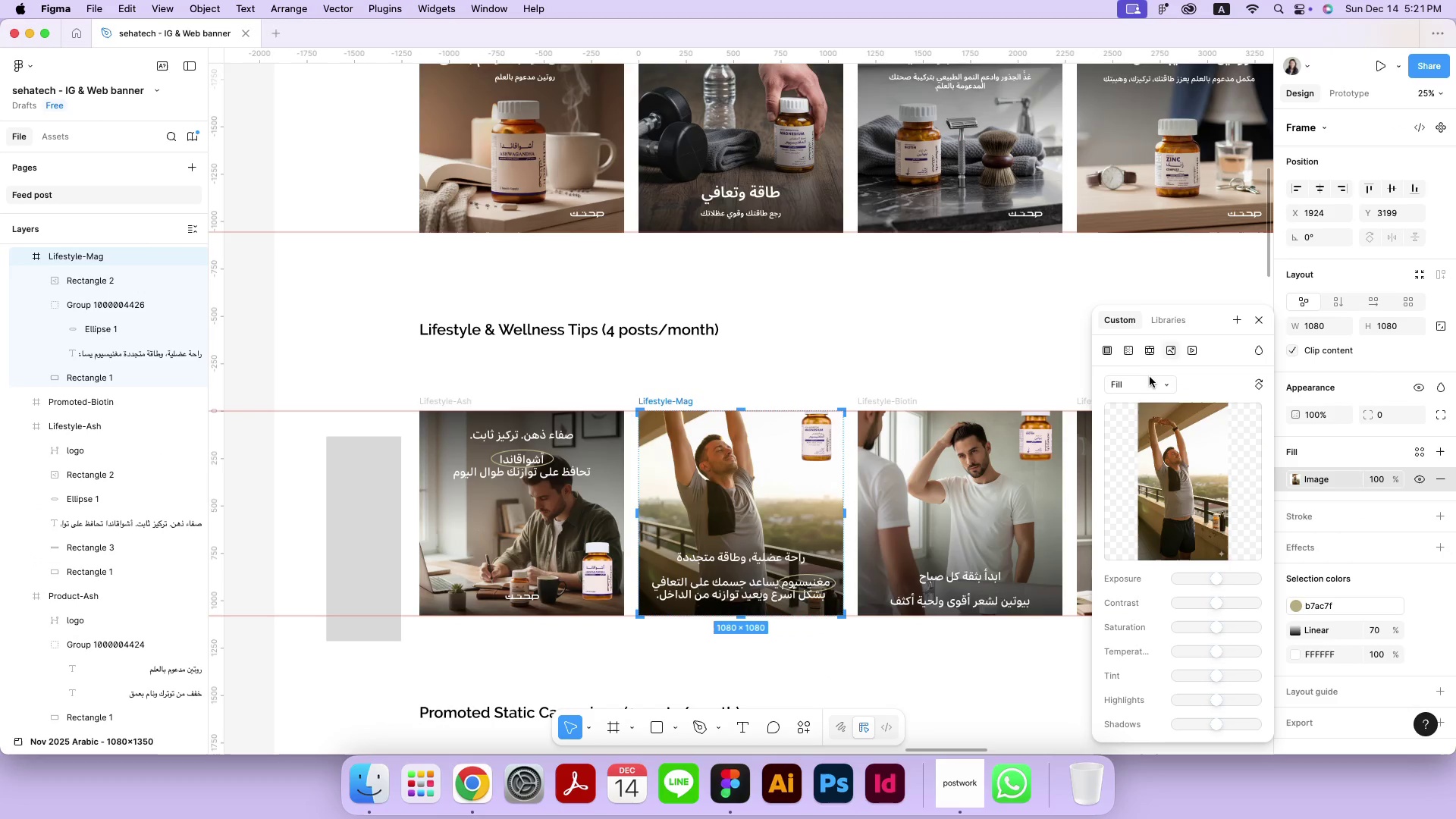 
double_click([1150, 388])
 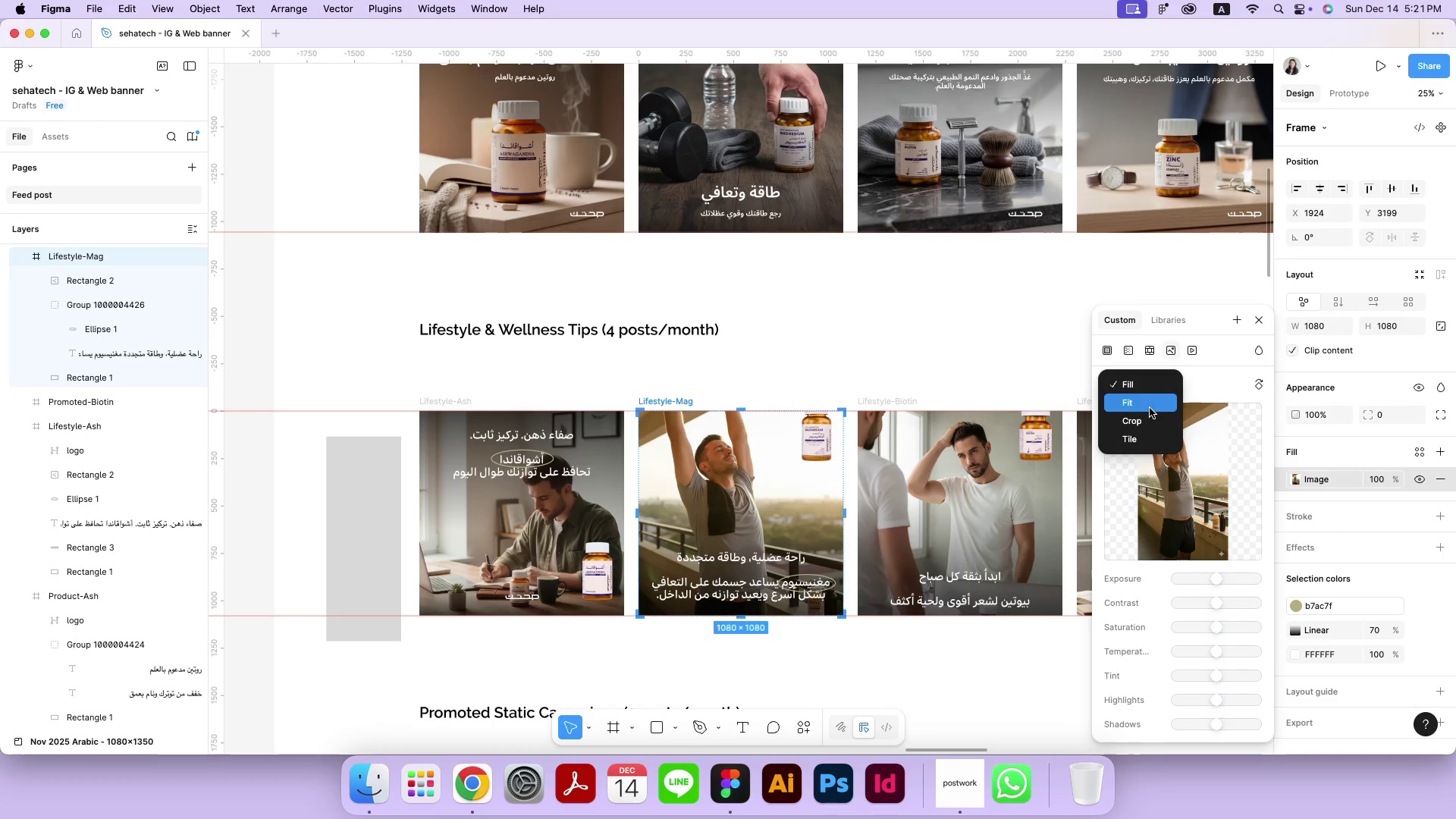 
left_click([1149, 419])
 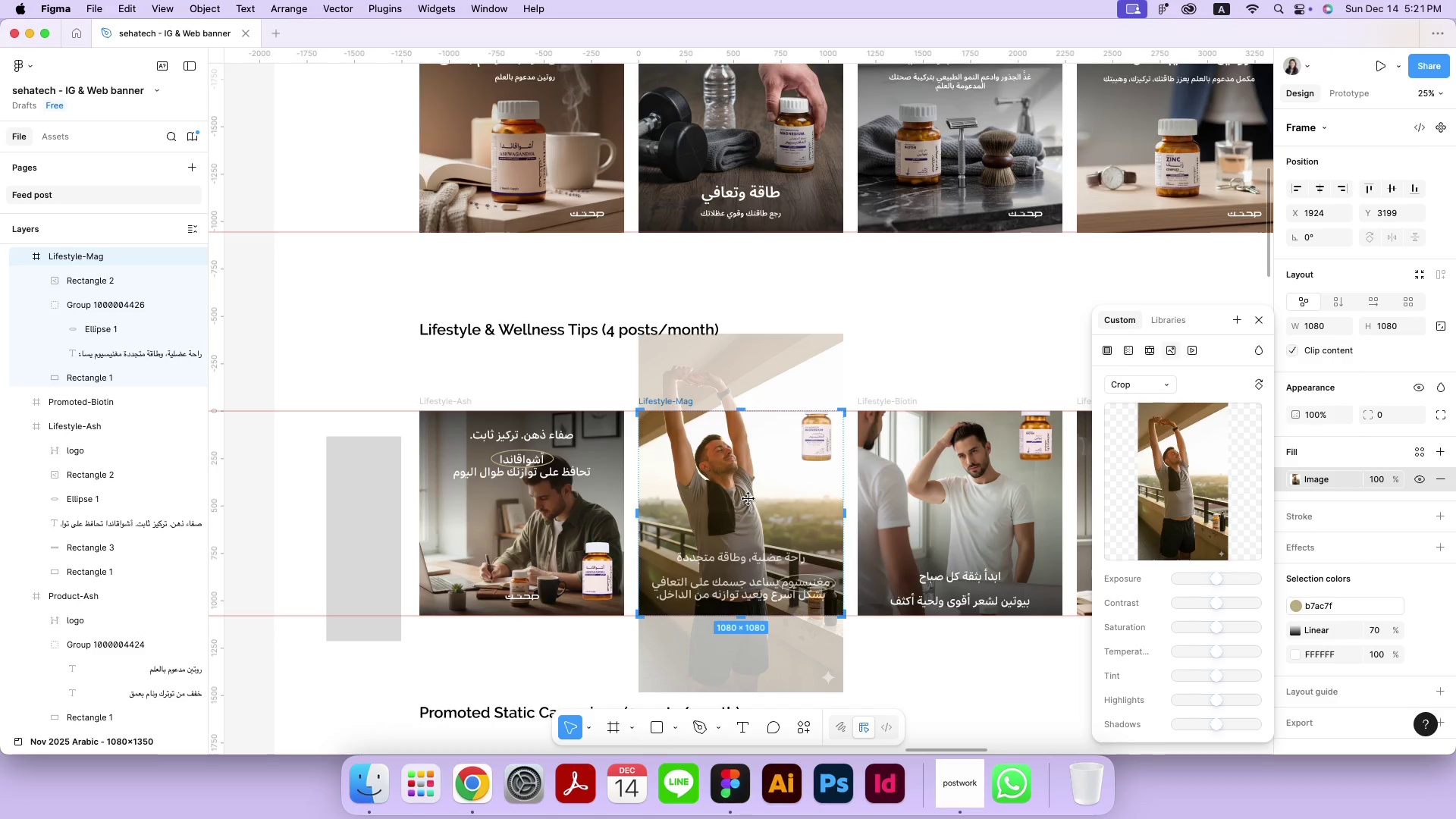 
left_click_drag(start_coordinate=[758, 486], to_coordinate=[759, 503])
 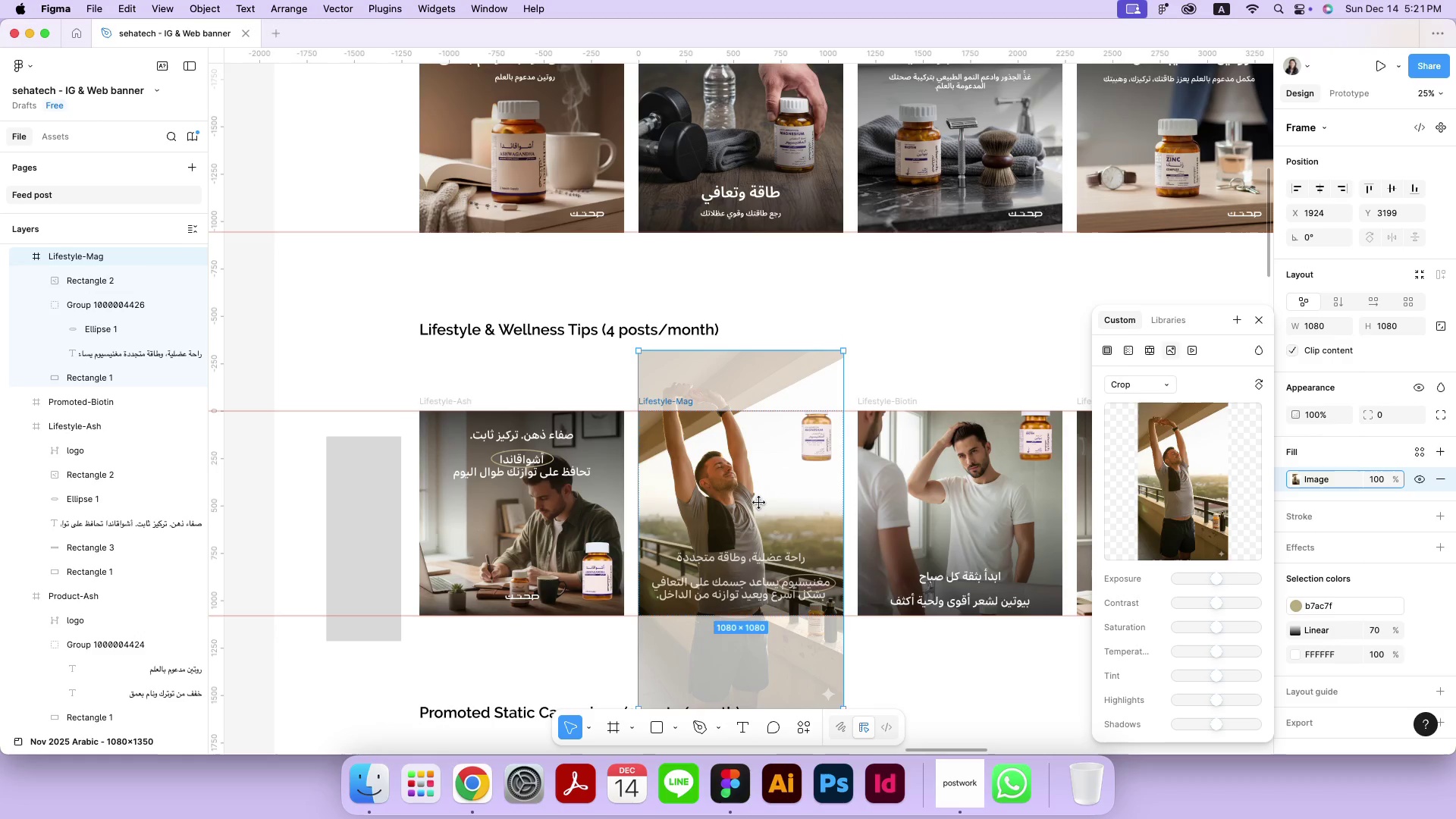 
hold_key(key=ShiftLeft, duration=6.45)
 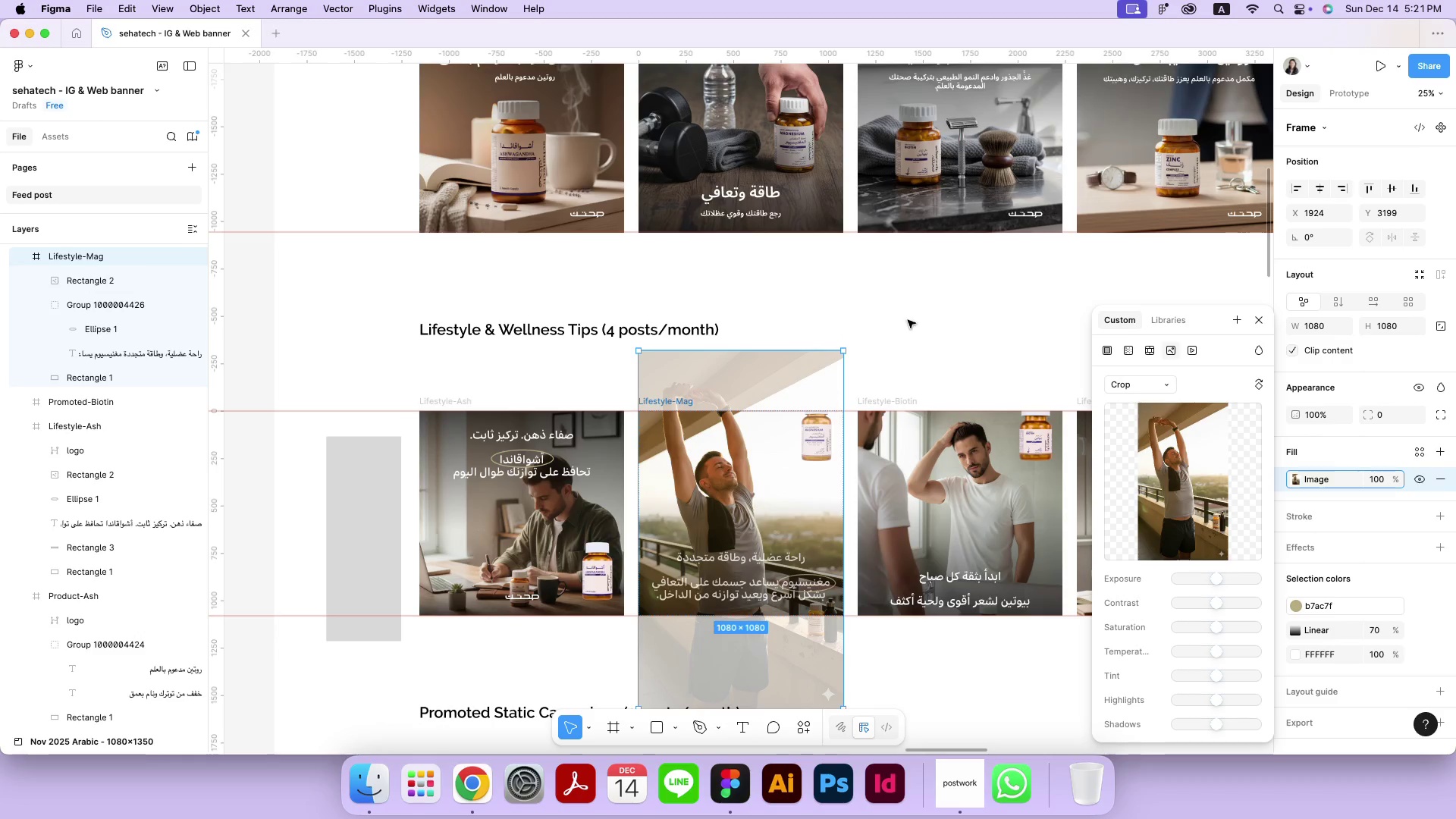 
double_click([908, 320])
 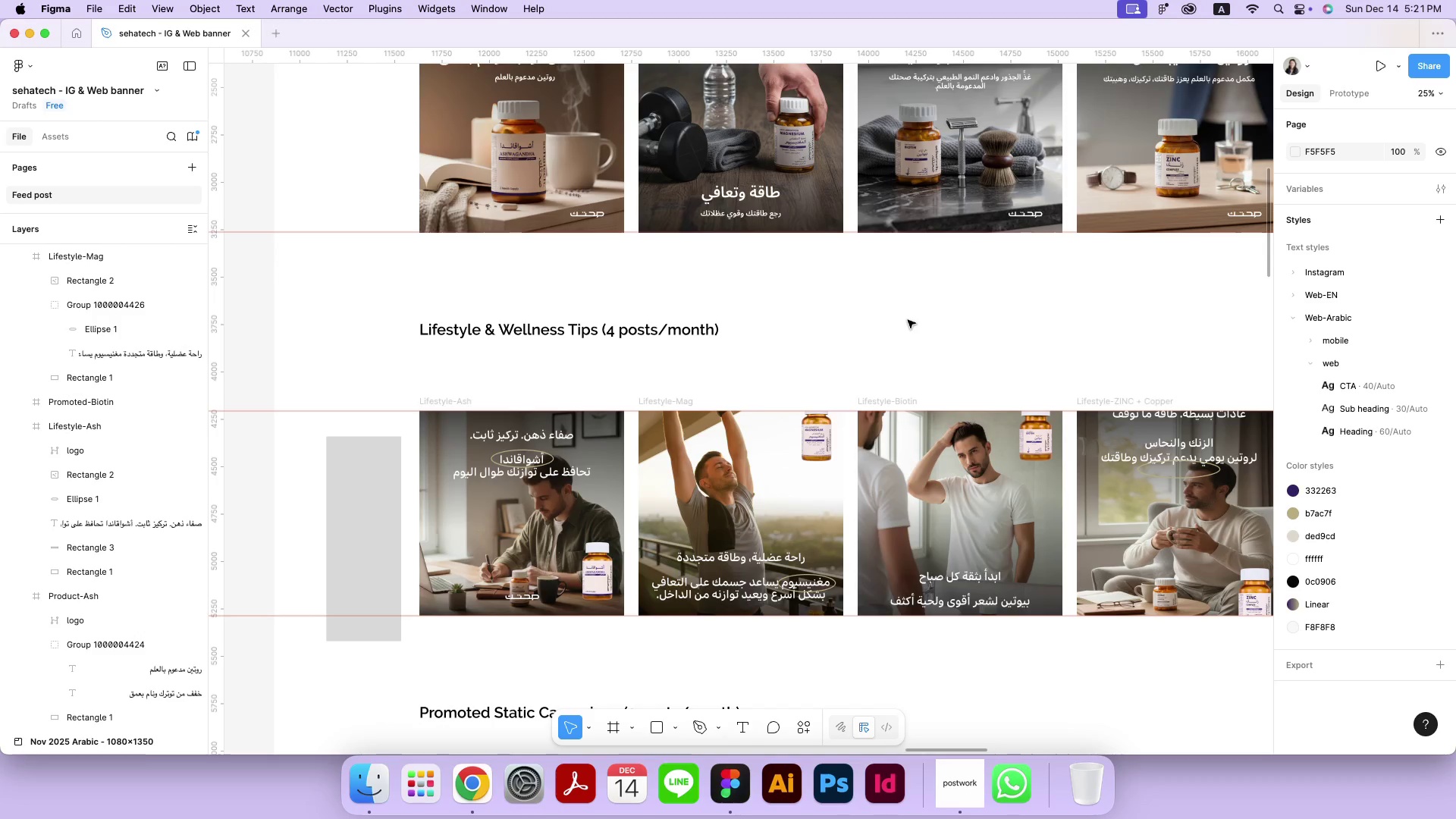 
left_click([679, 400])
 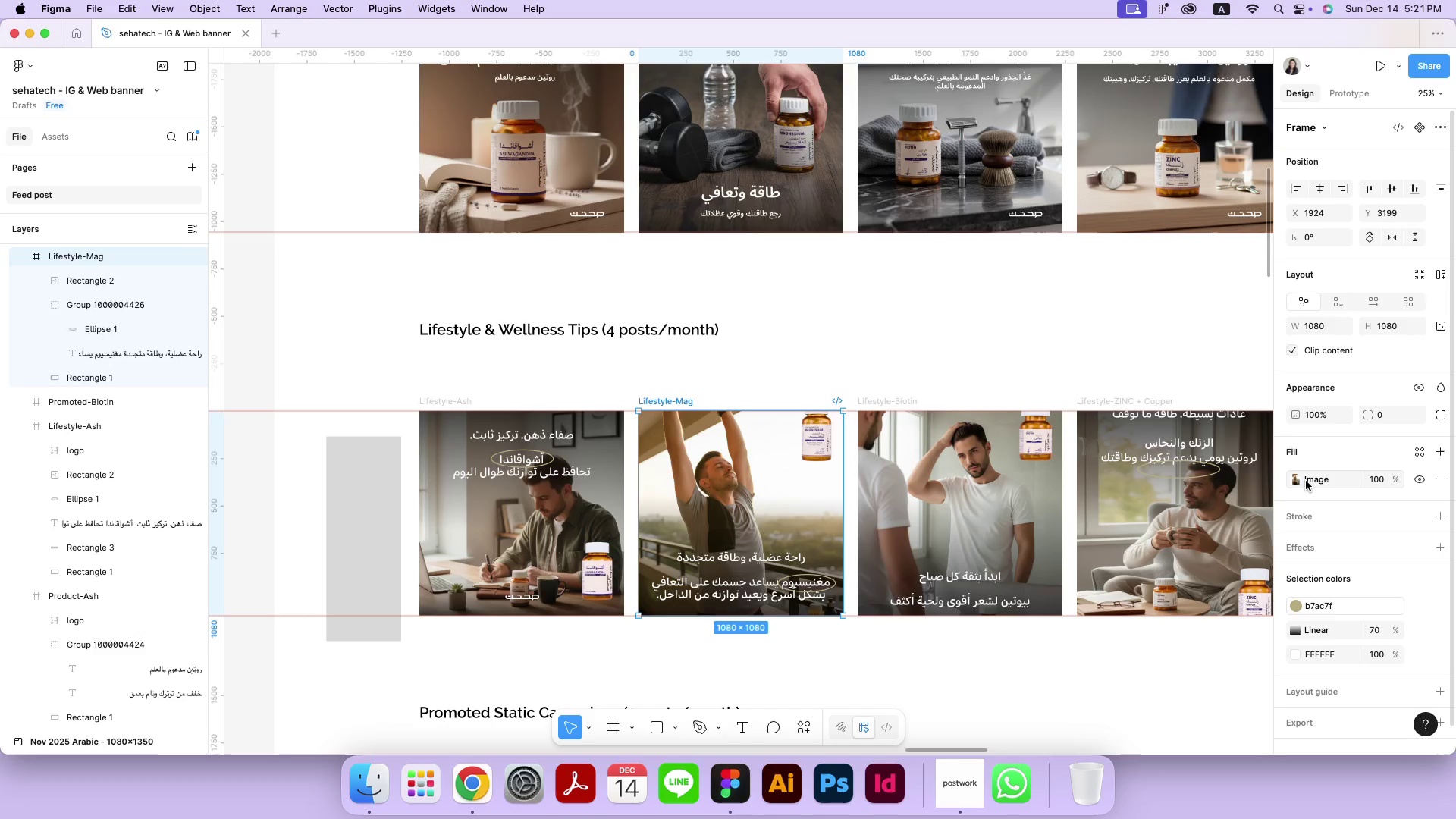 
left_click([1301, 481])
 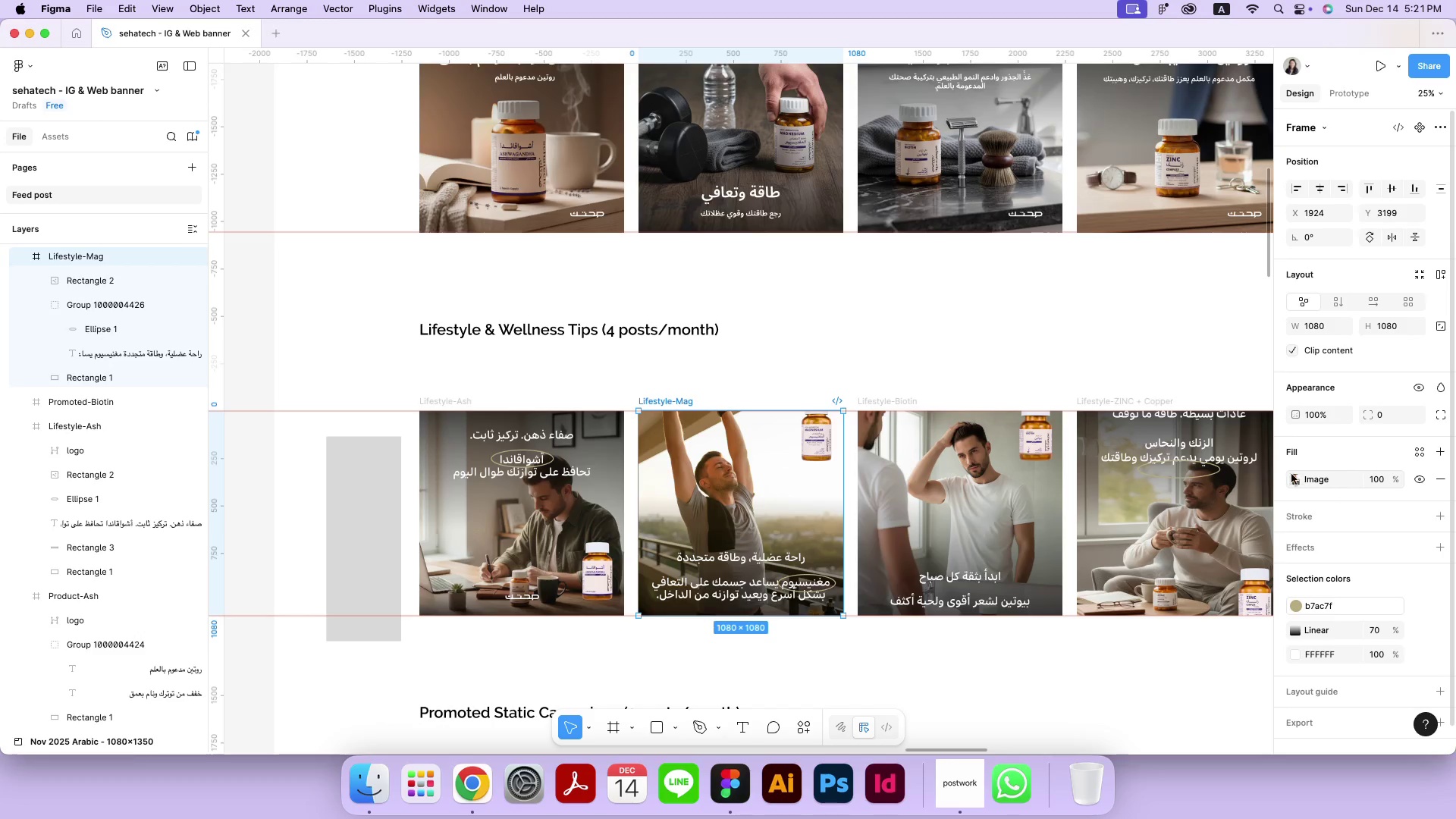 
left_click([1294, 477])
 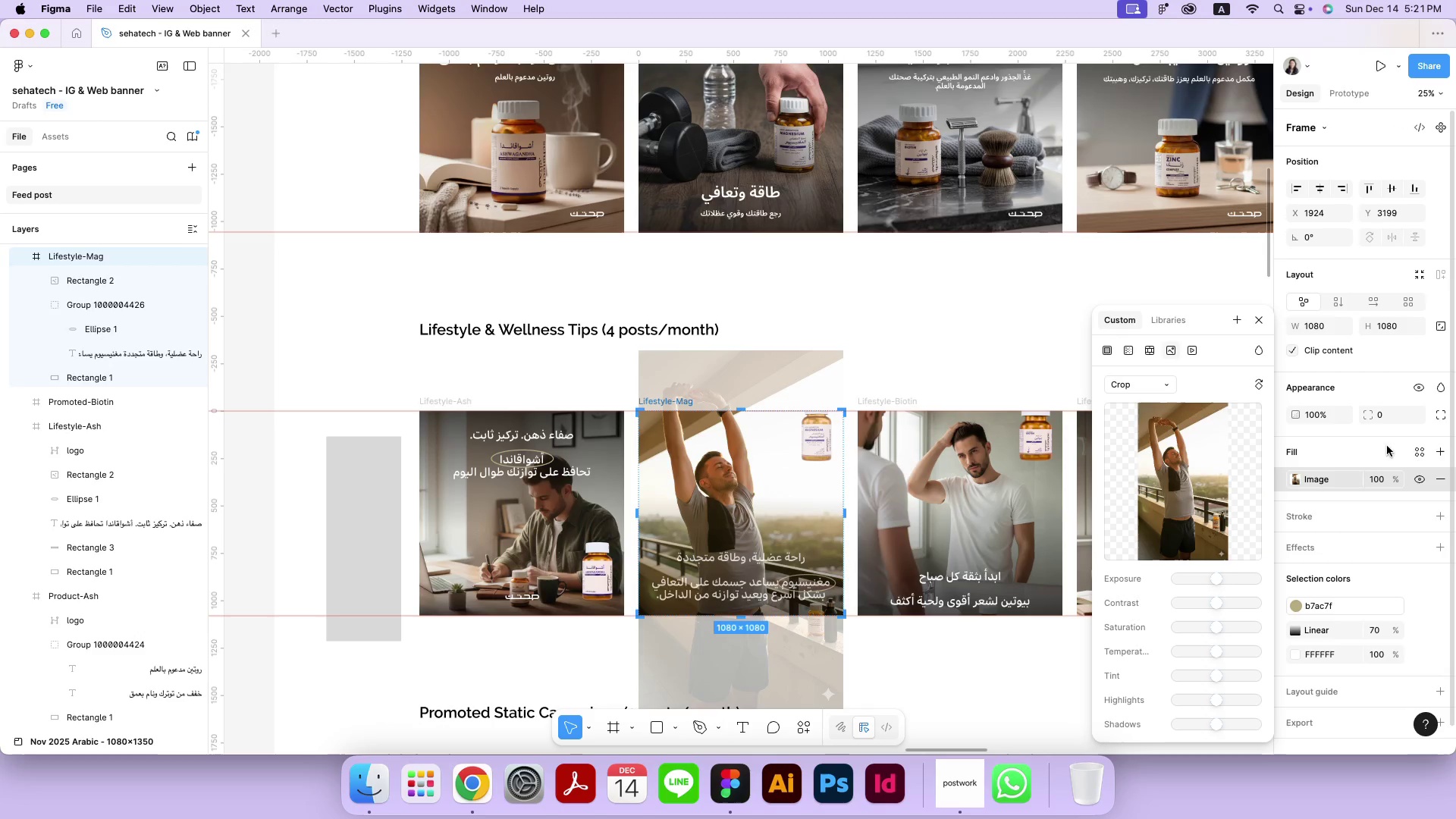 
left_click_drag(start_coordinate=[780, 503], to_coordinate=[782, 490])
 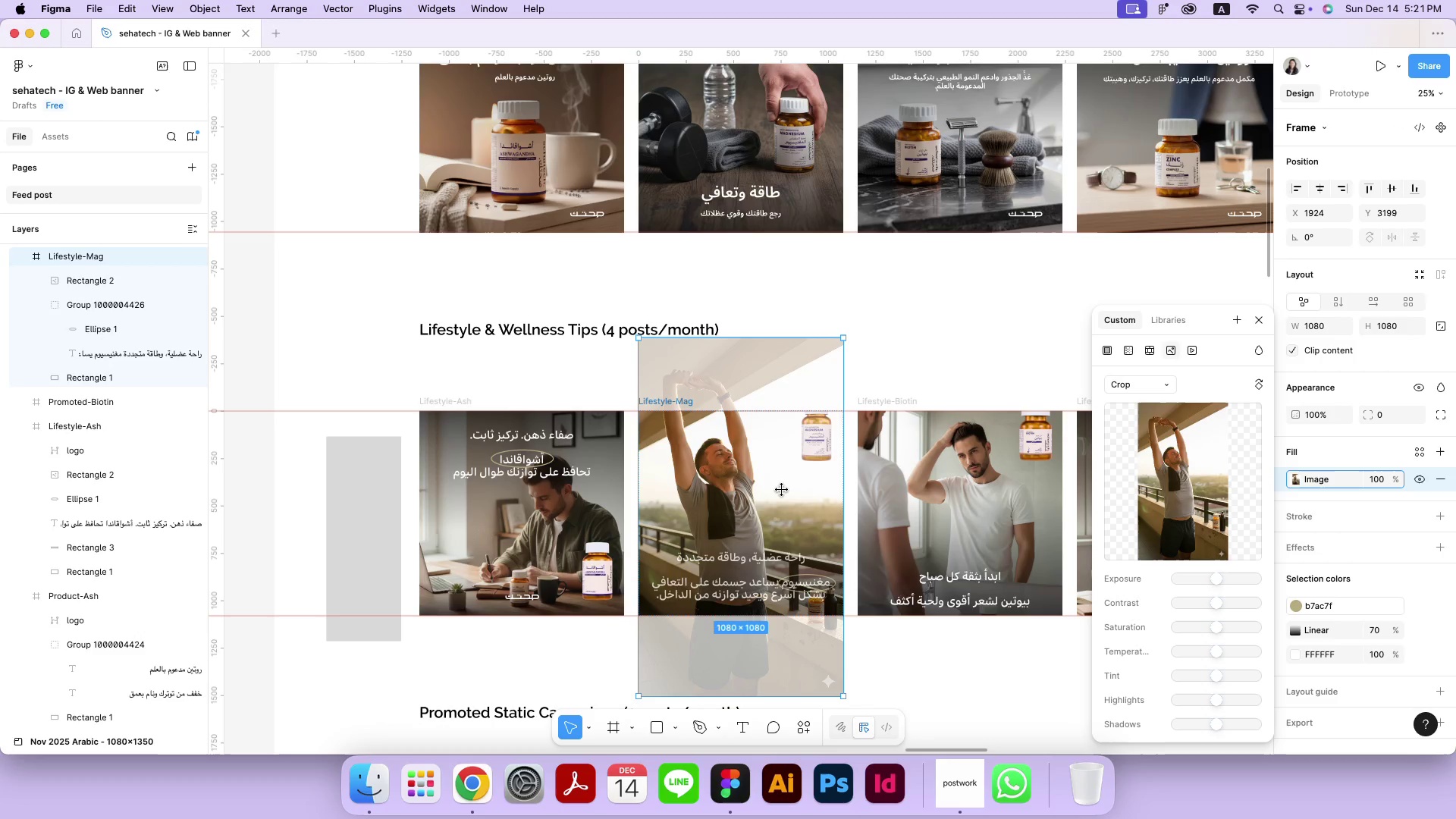 
hold_key(key=ShiftLeft, duration=4.19)
 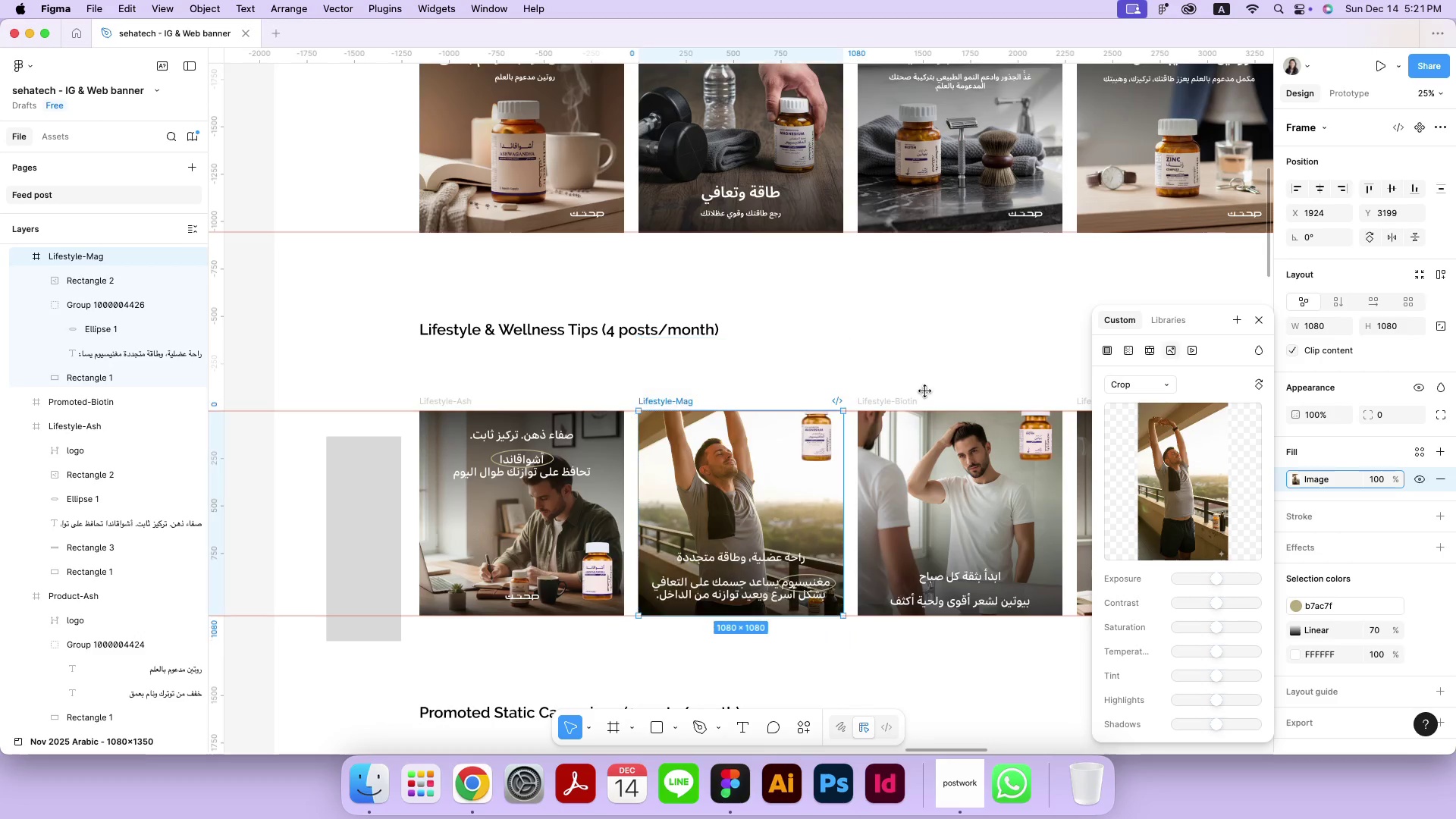 
double_click([936, 381])
 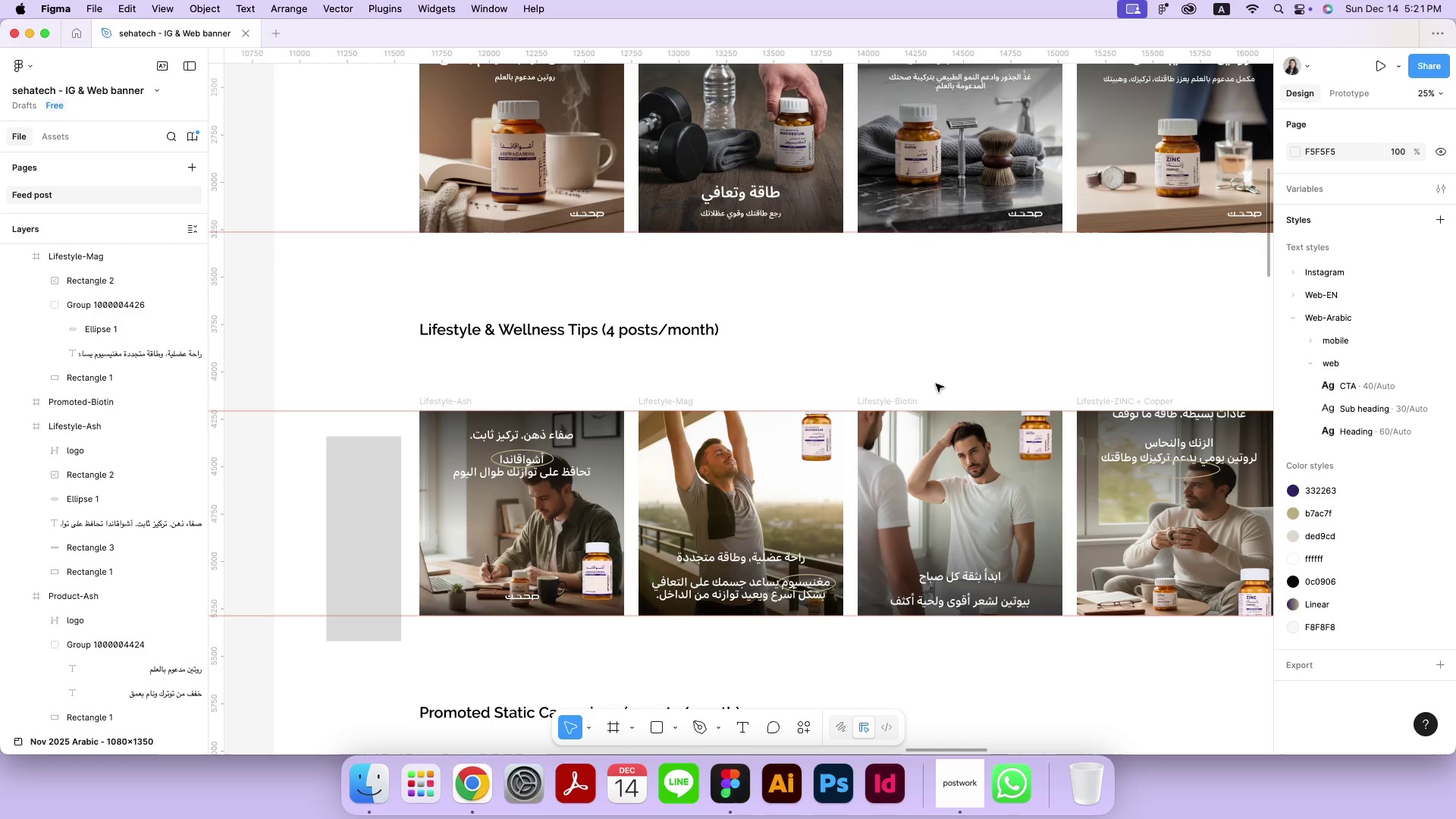 
wait(6.7)
 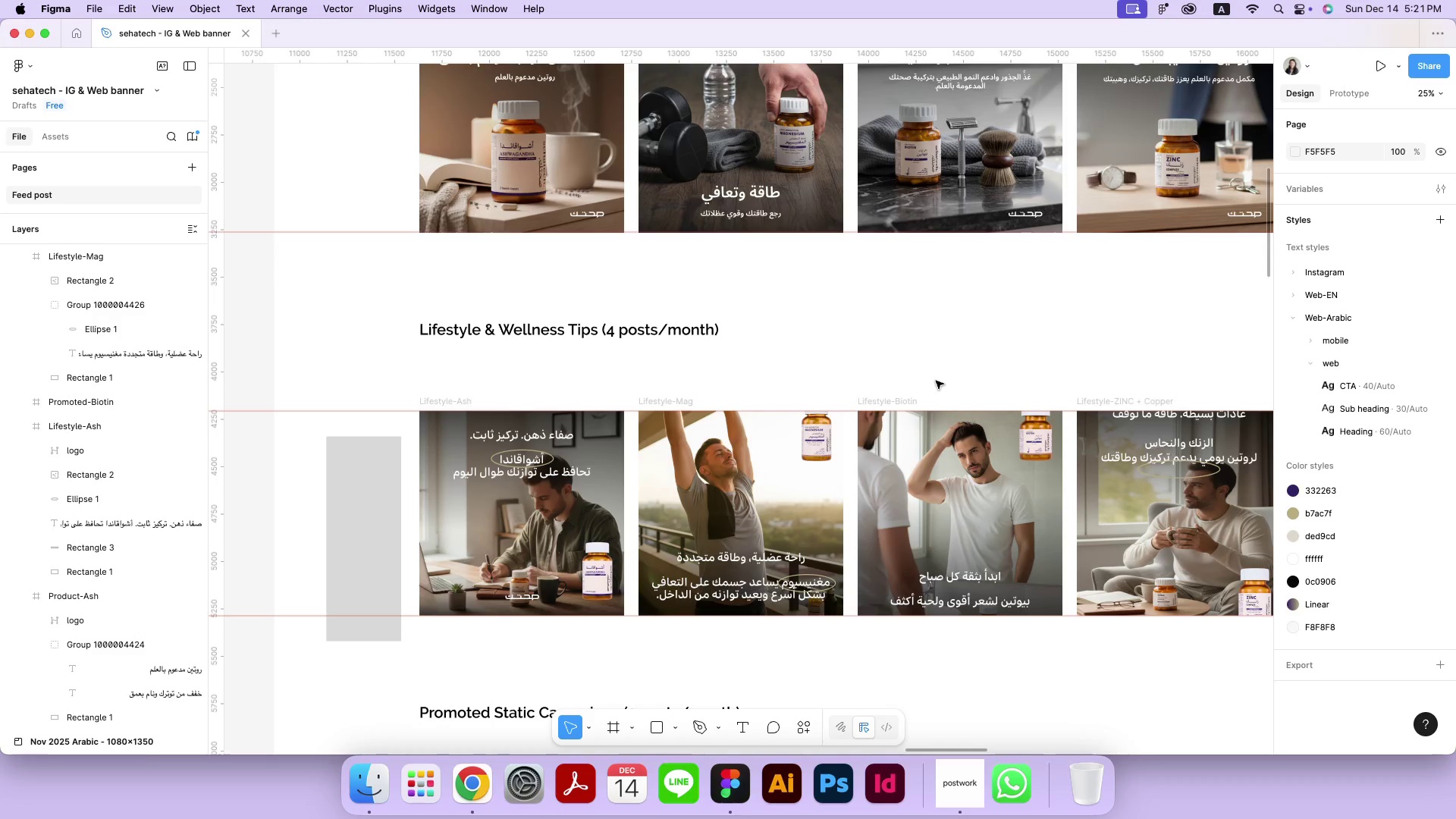 
left_click([936, 384])
 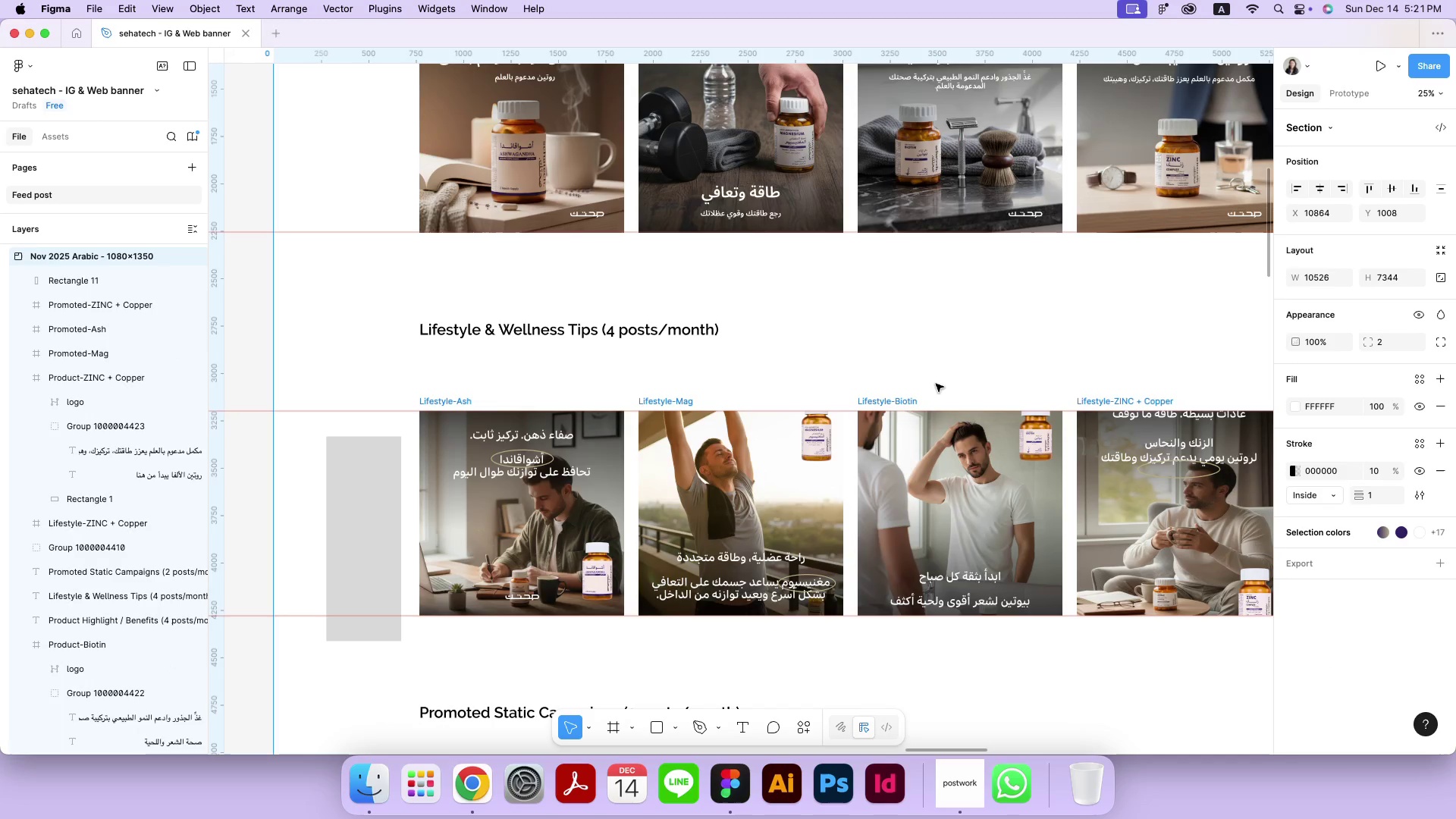 
scroll: coordinate [936, 384], scroll_direction: down, amount: 2.0
 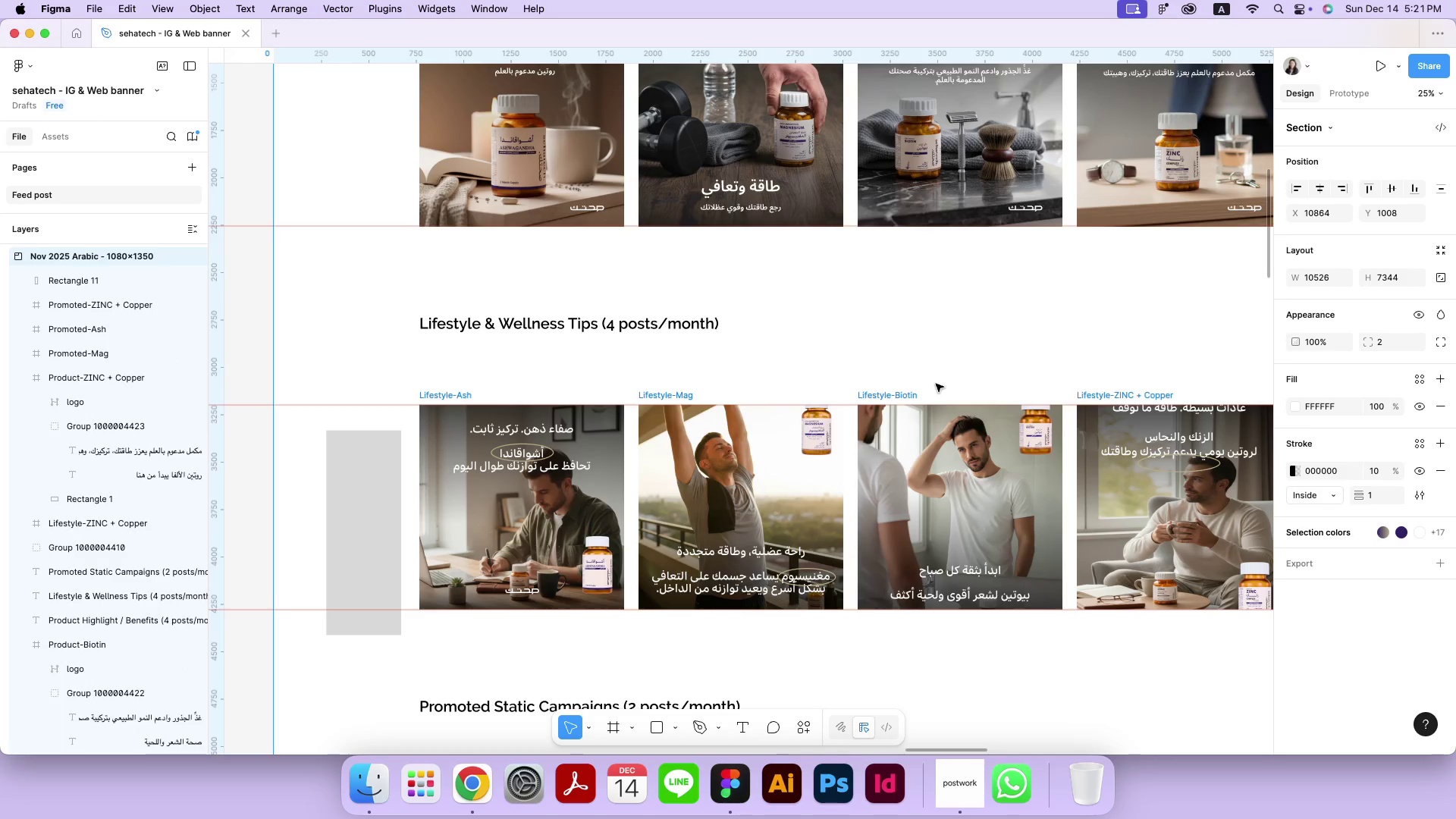 
left_click_drag(start_coordinate=[808, 433], to_coordinate=[809, 461])
 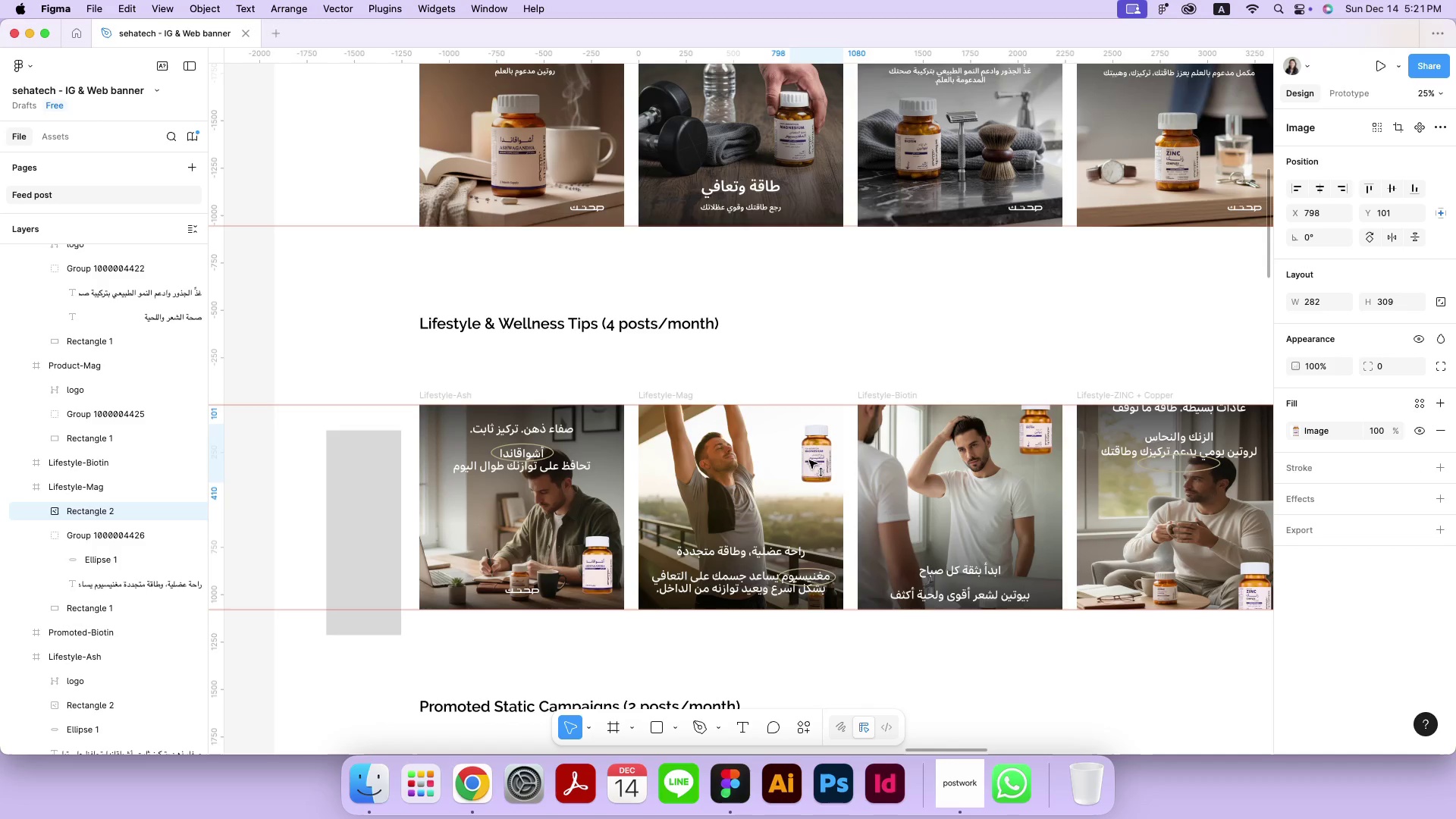 
hold_key(key=ShiftLeft, duration=1.96)
left_click([551, 429])
 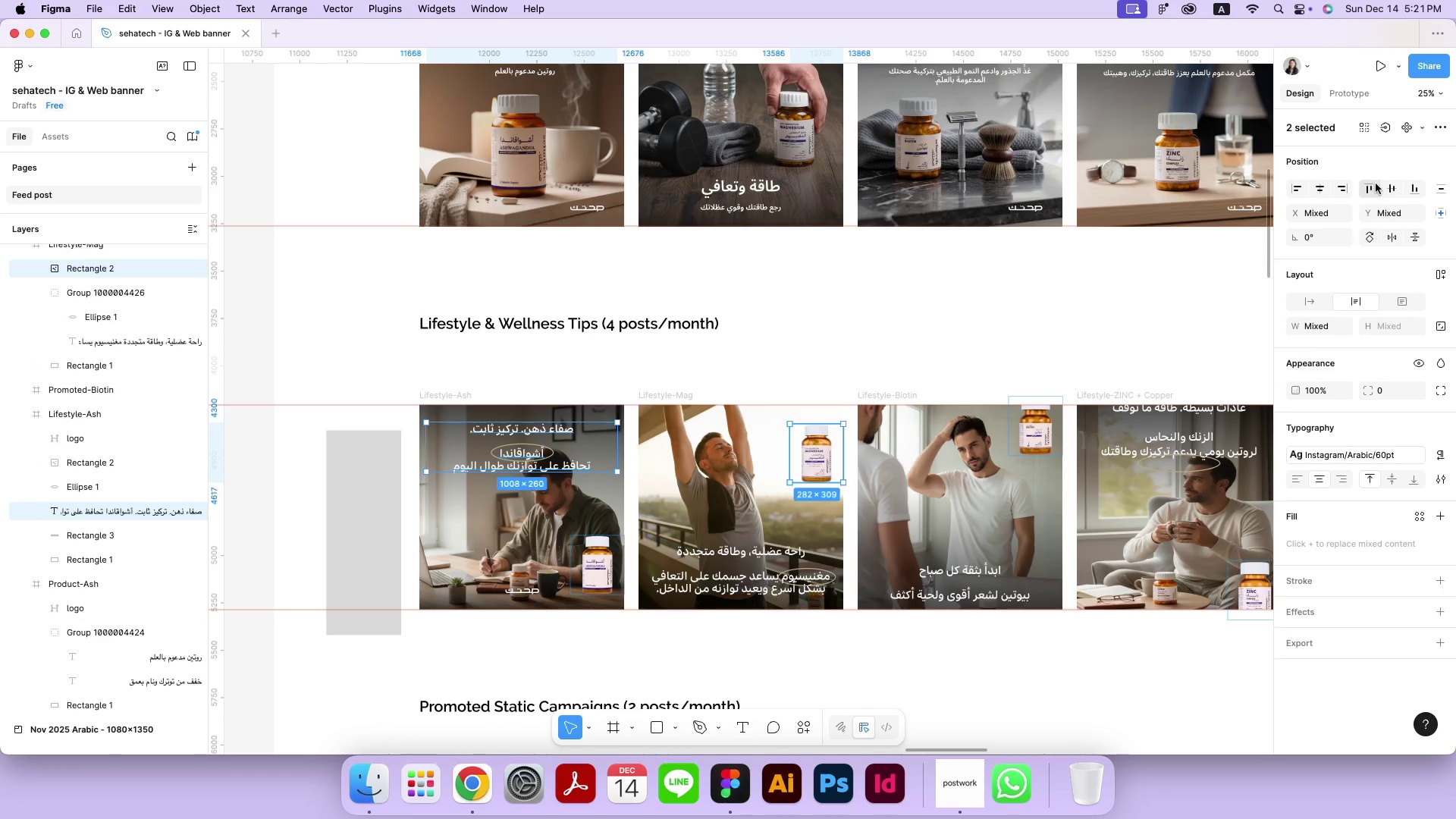 
left_click([1370, 184])
 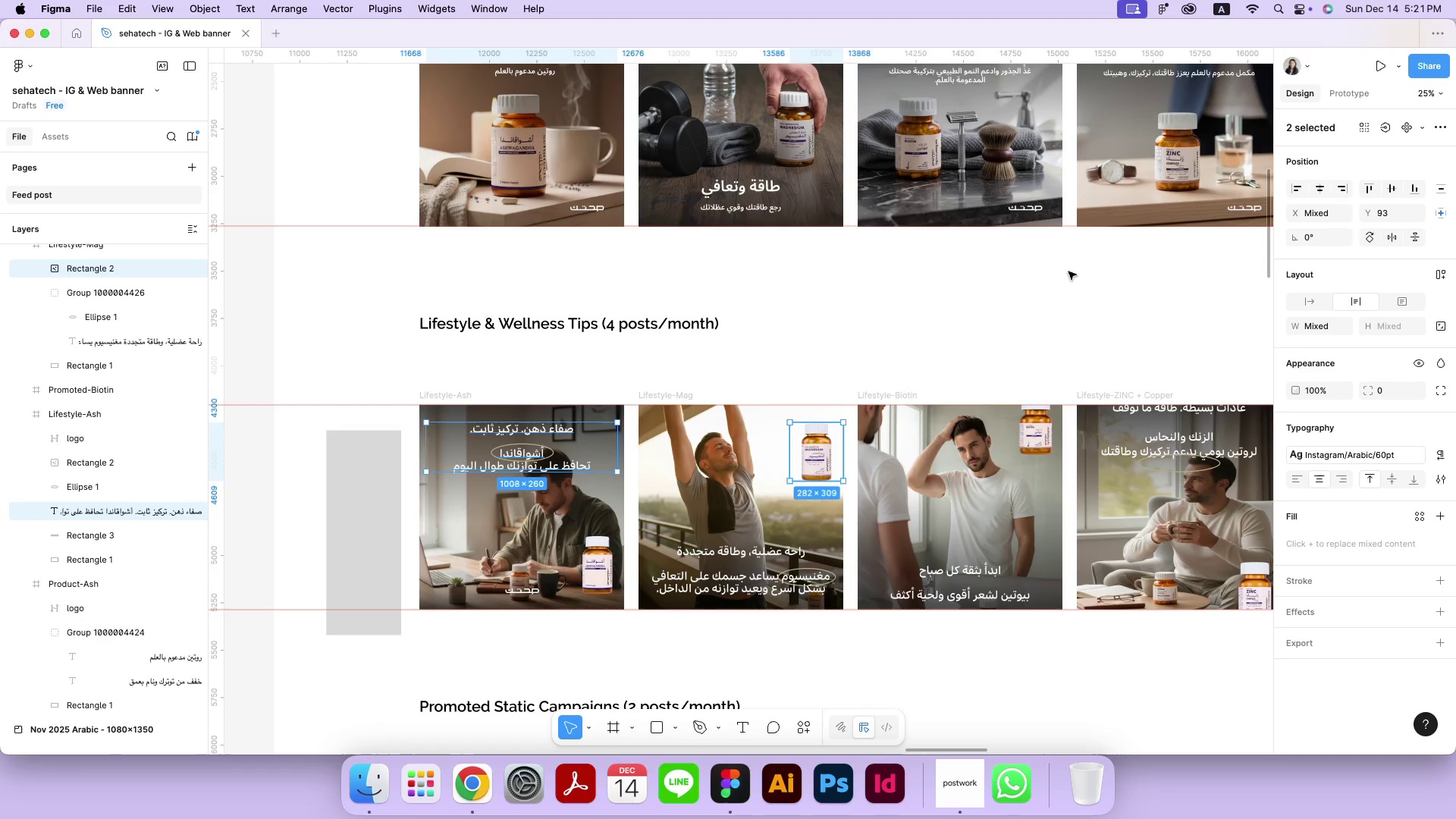 
left_click([1068, 271])
 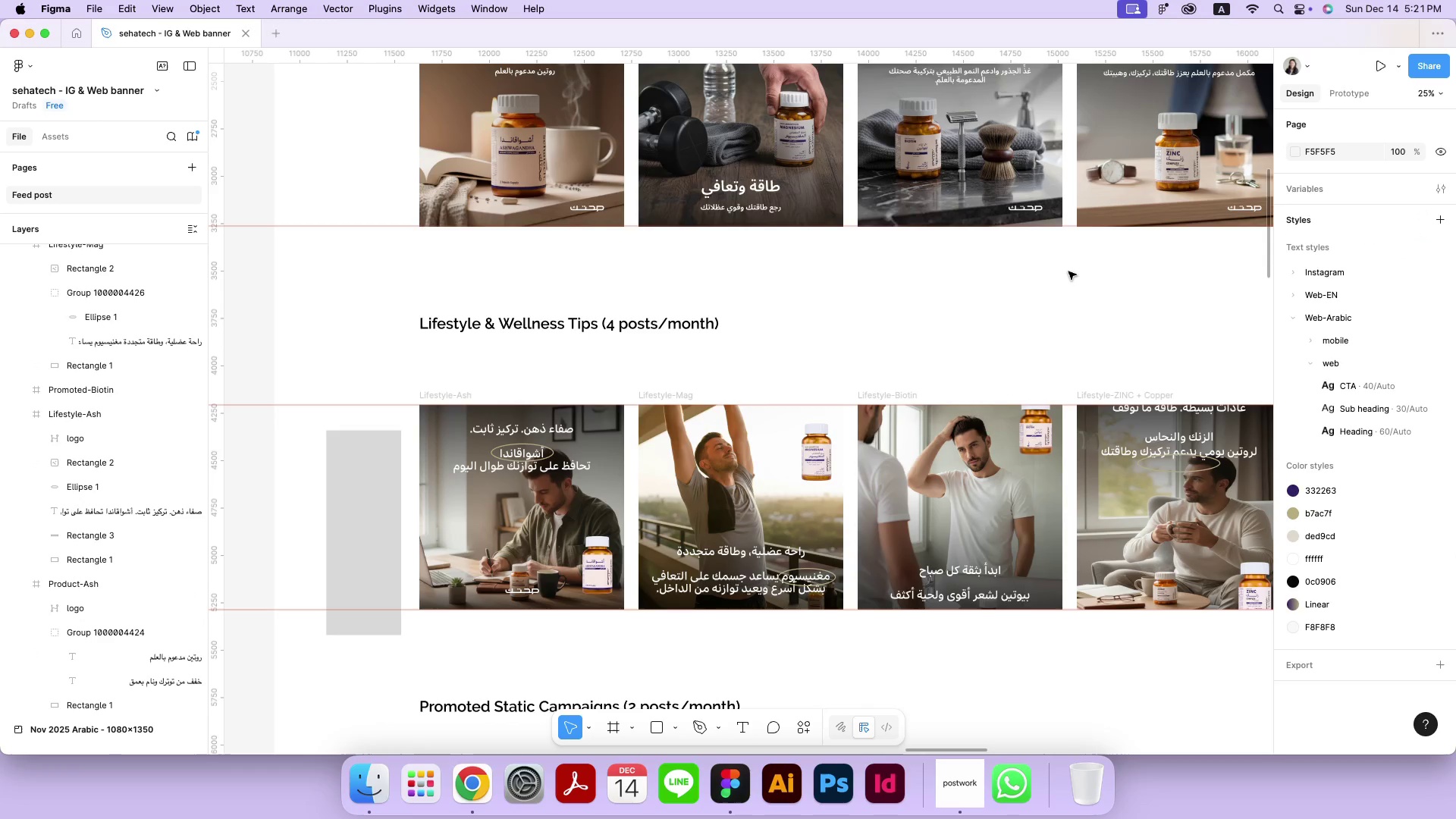 
hold_key(key=Space, duration=1.51)
 